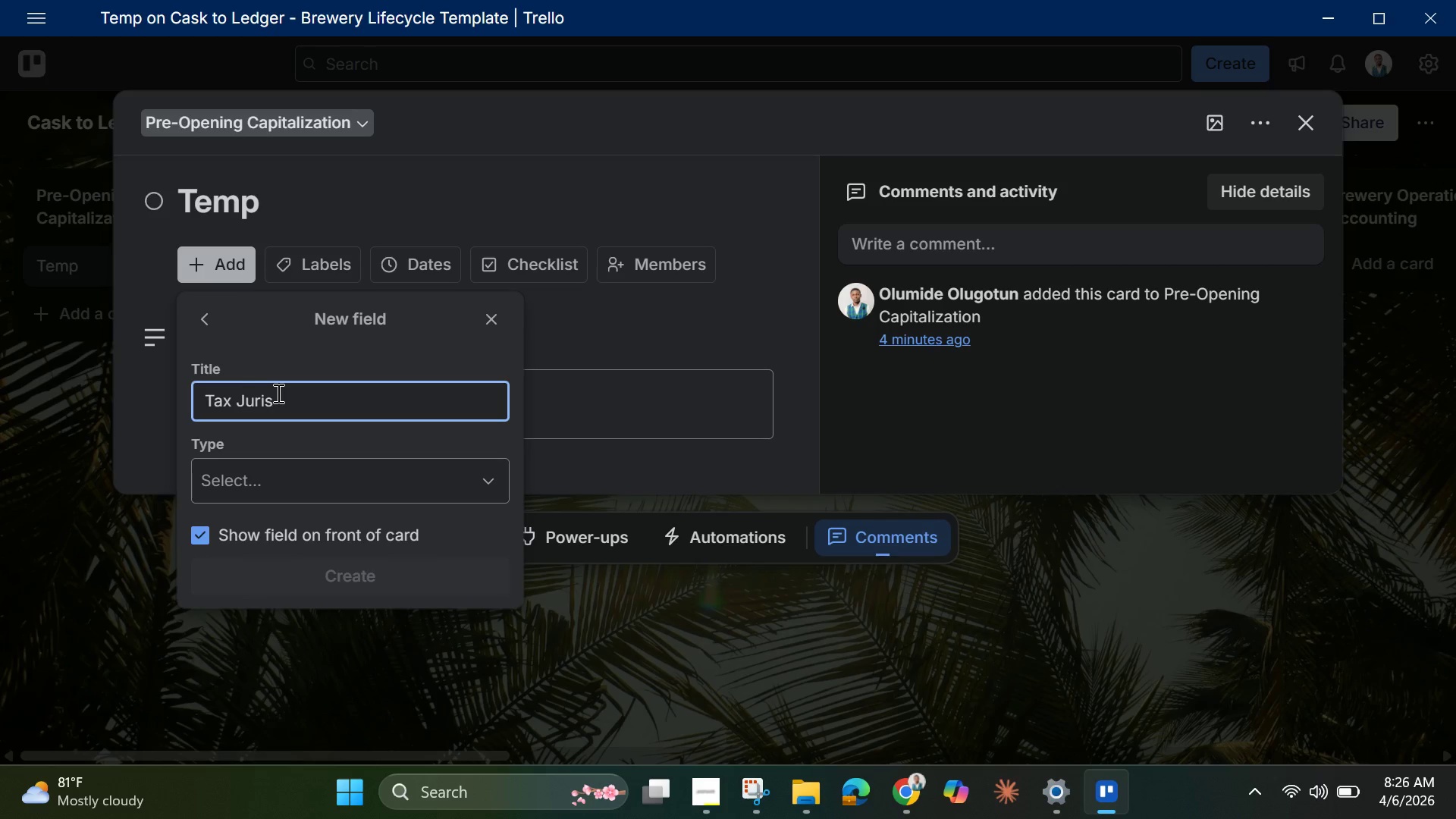 
type(diction)
 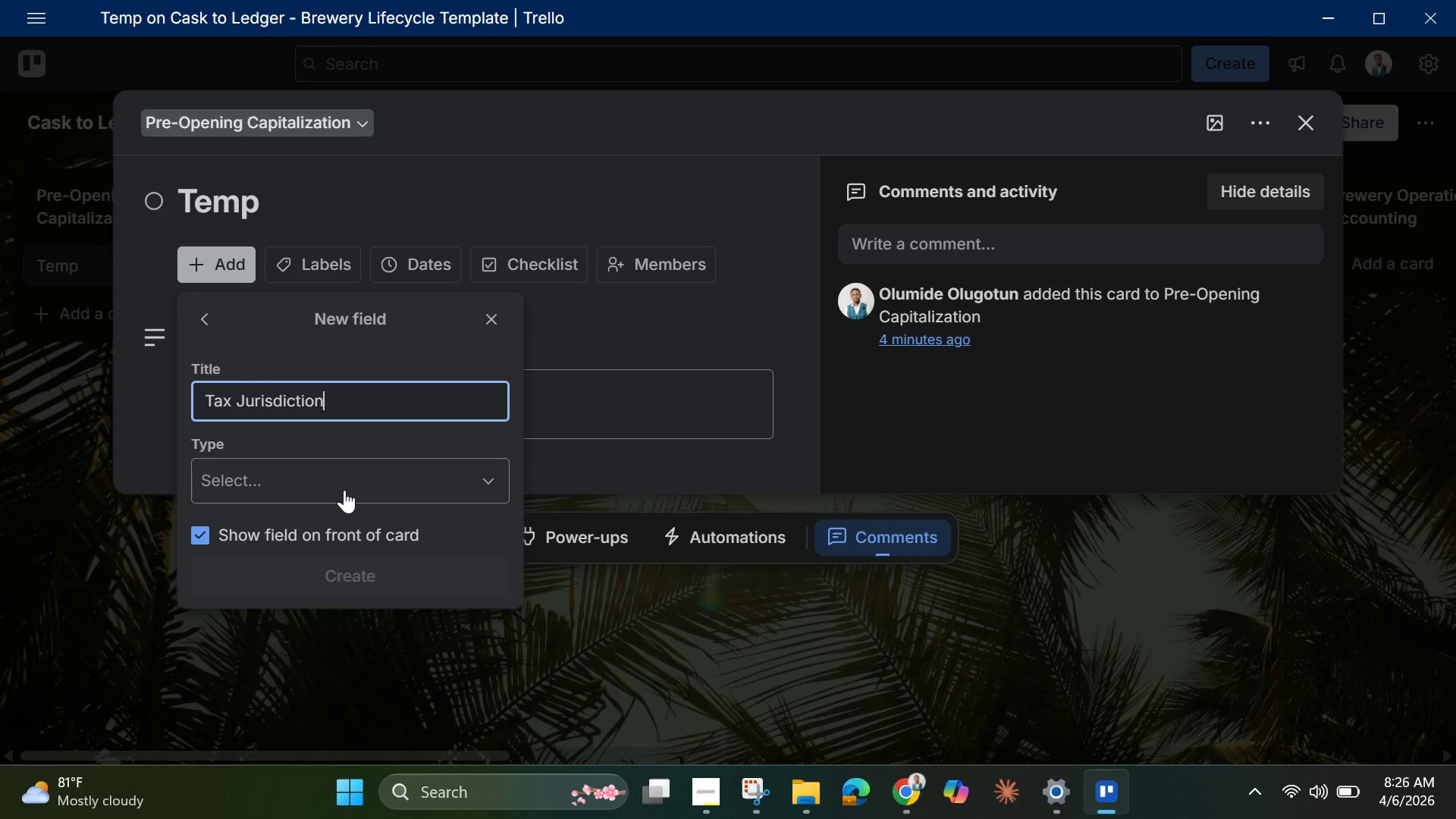 
left_click([344, 490])
 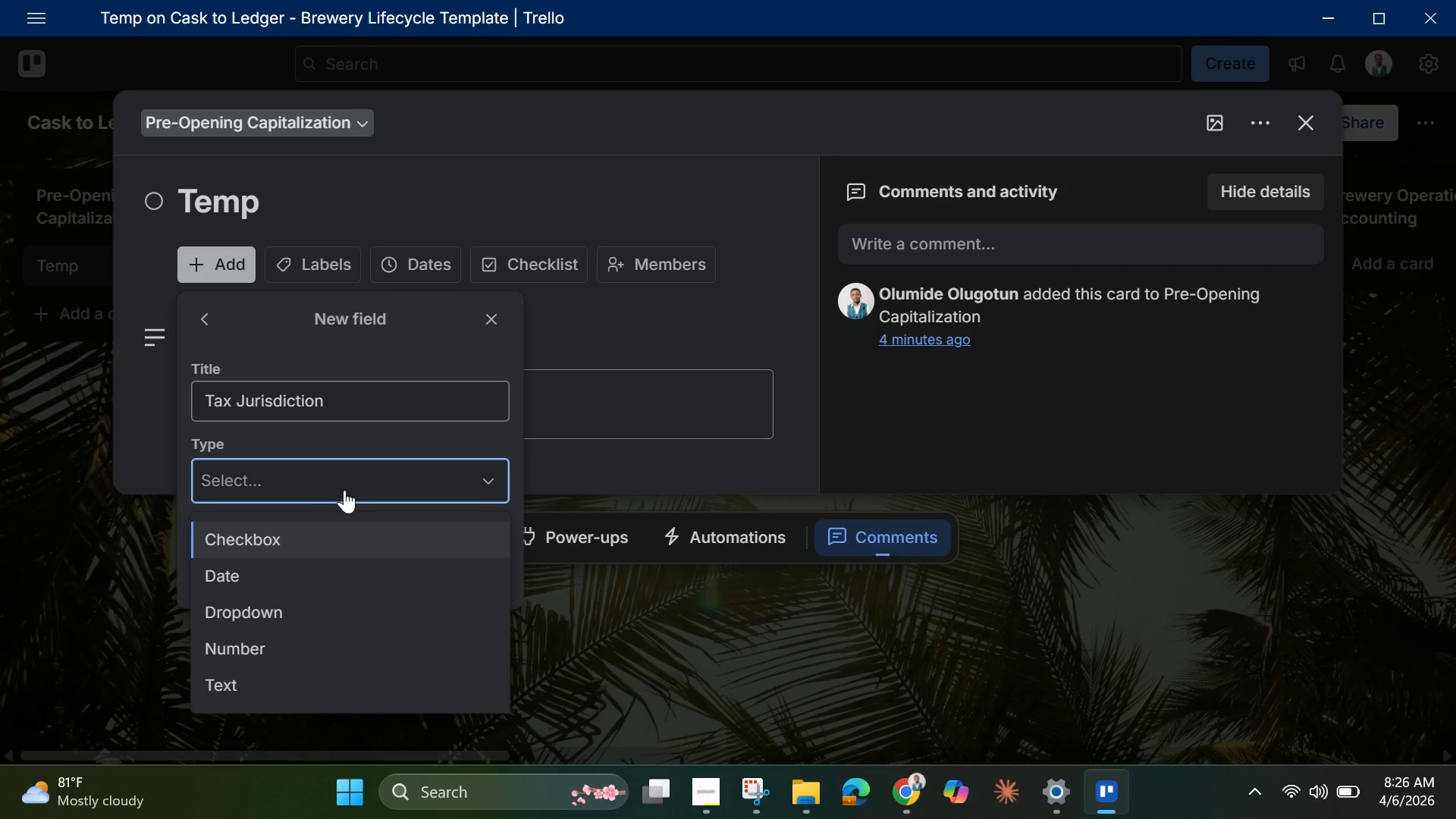 
left_click([328, 613])
 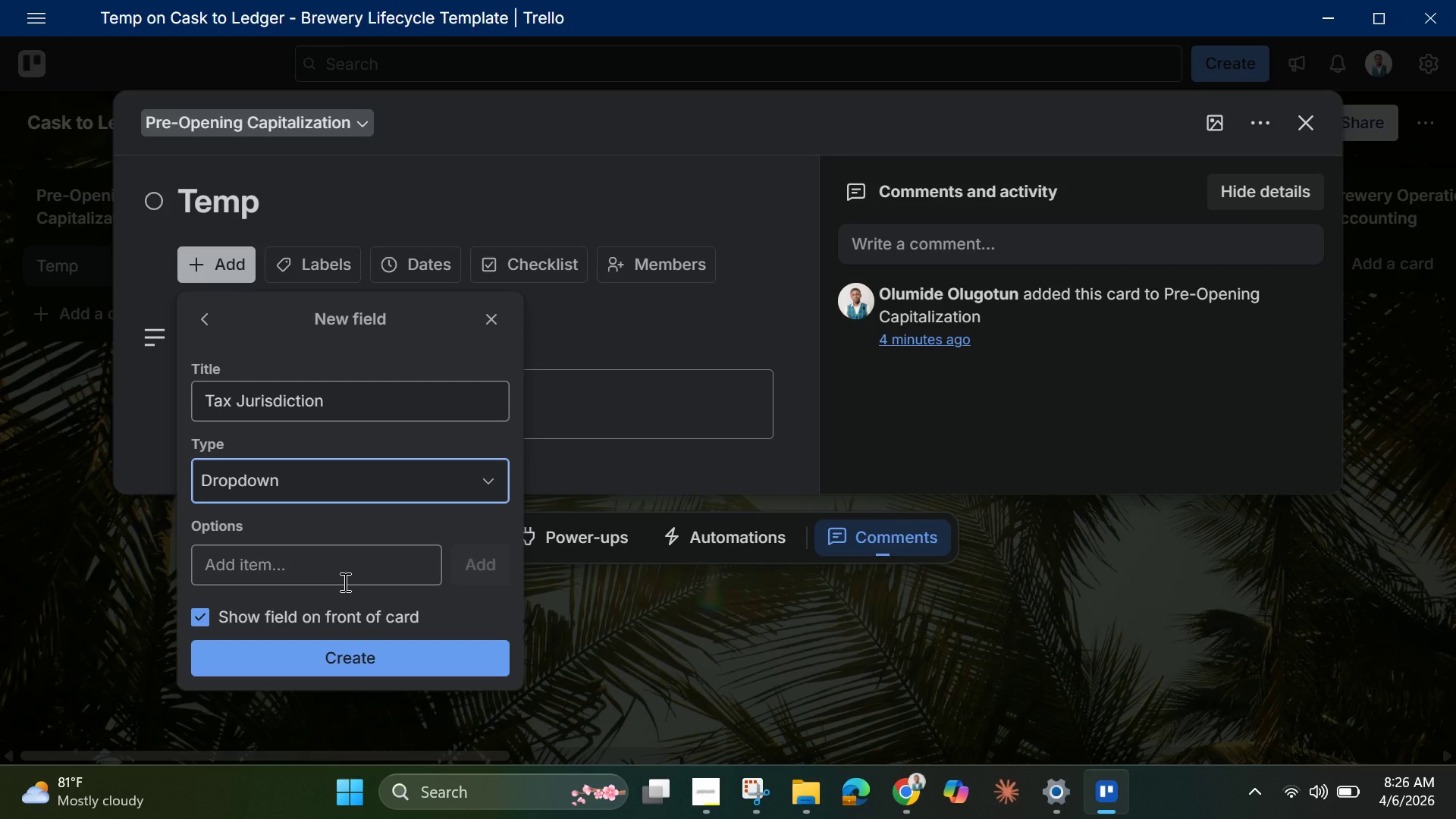 
wait(7.28)
 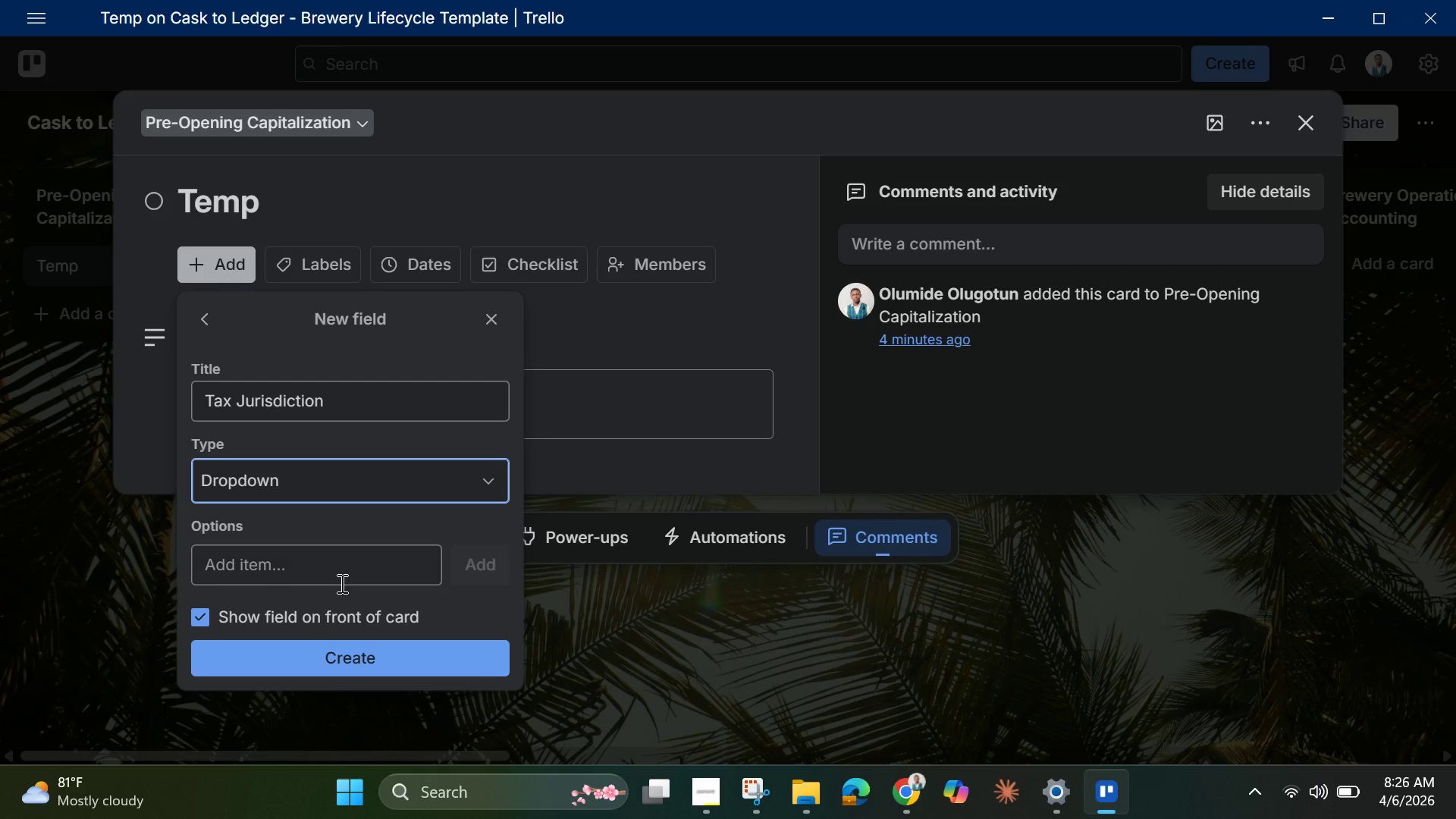 
left_click([347, 579])
 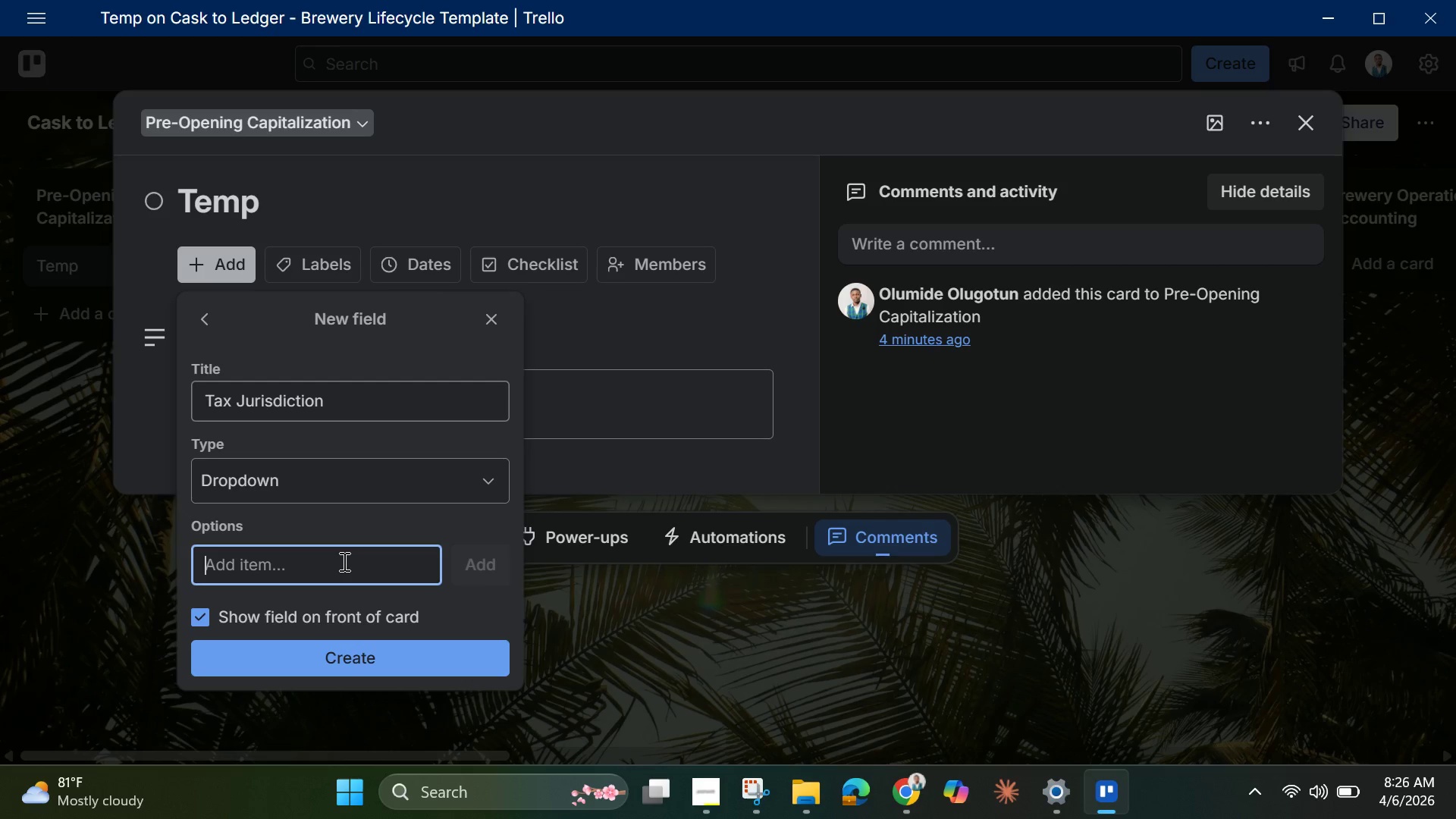 
wait(7.72)
 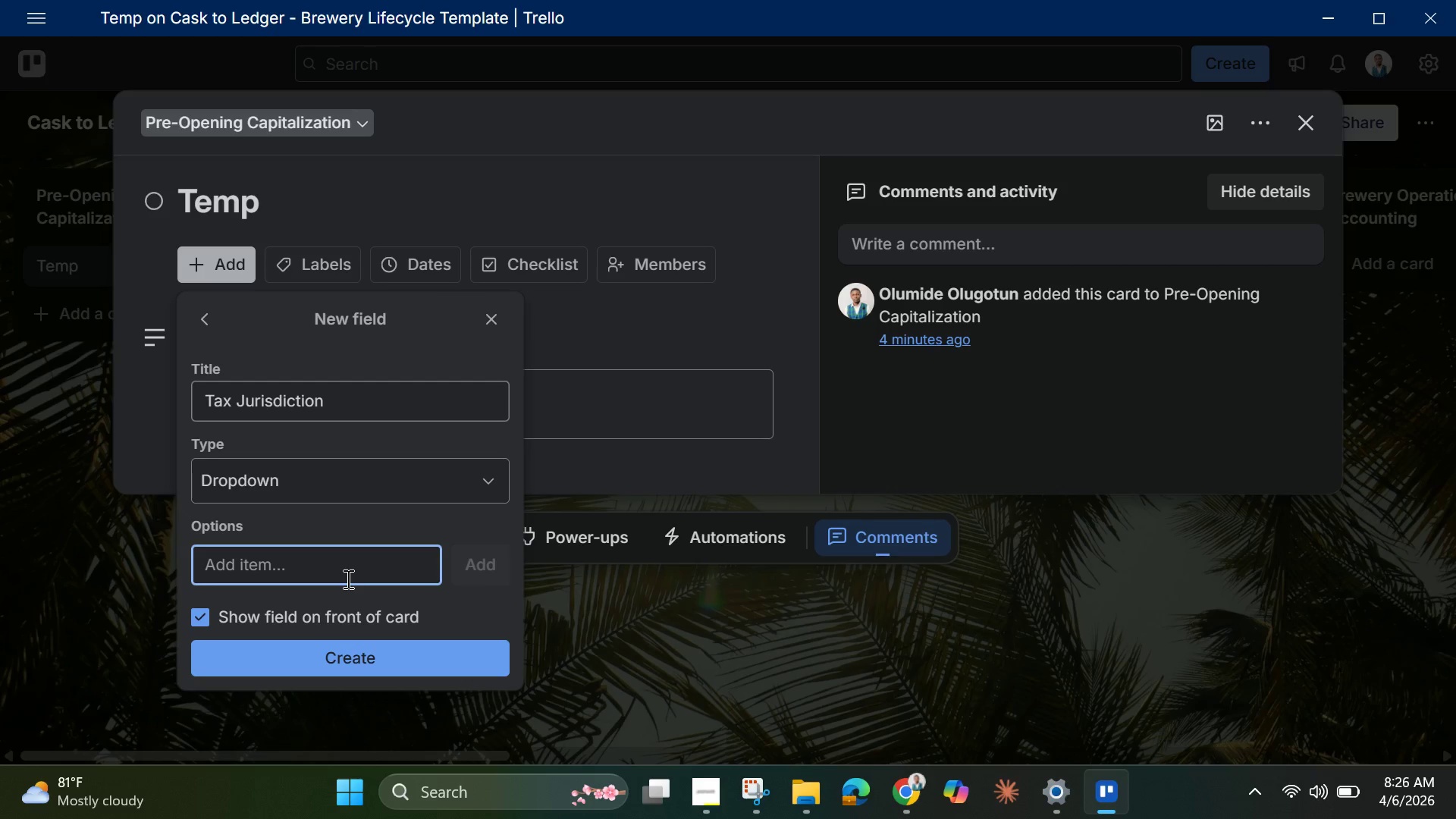 
type(California)
 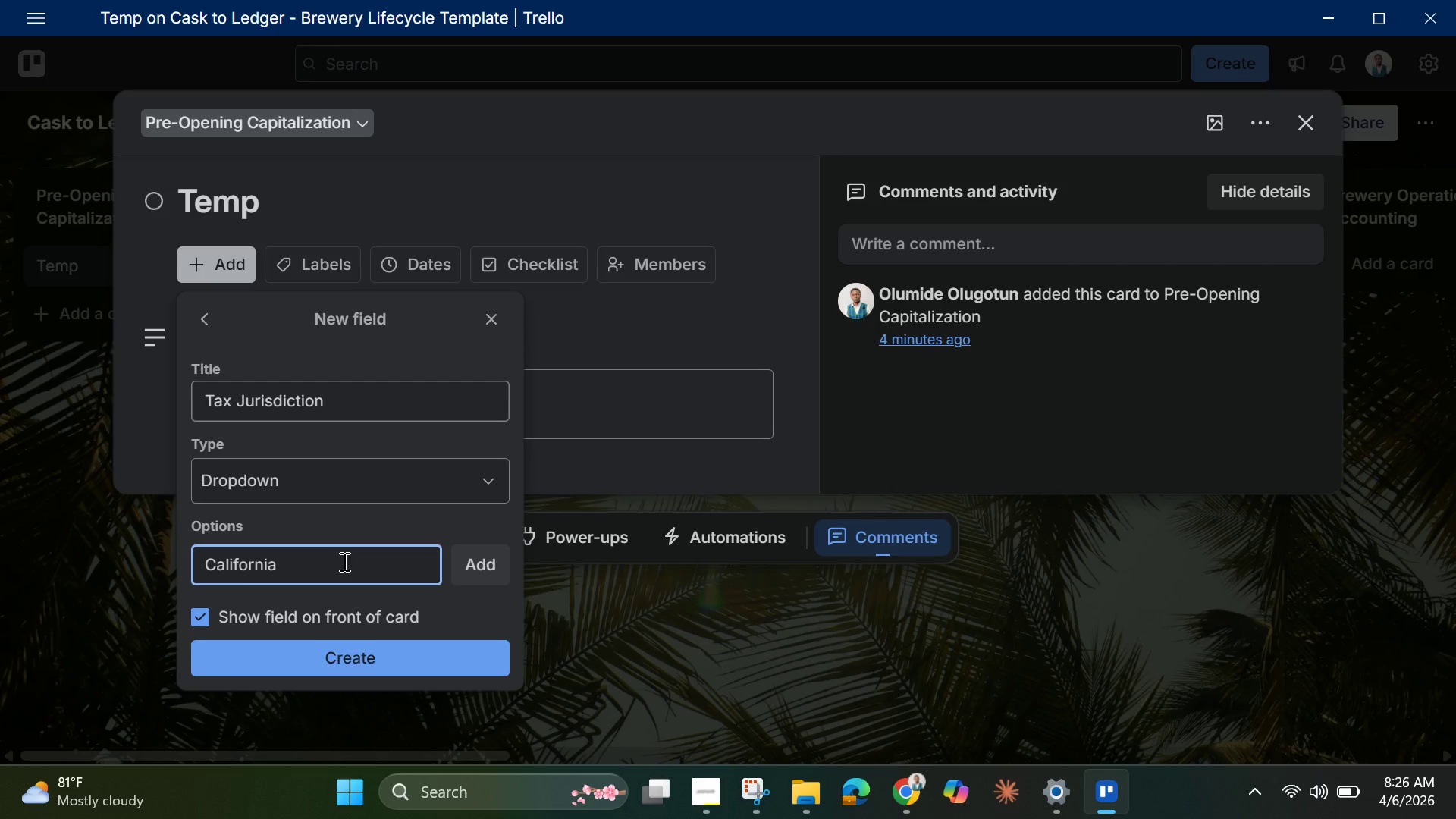 
key(Enter)
 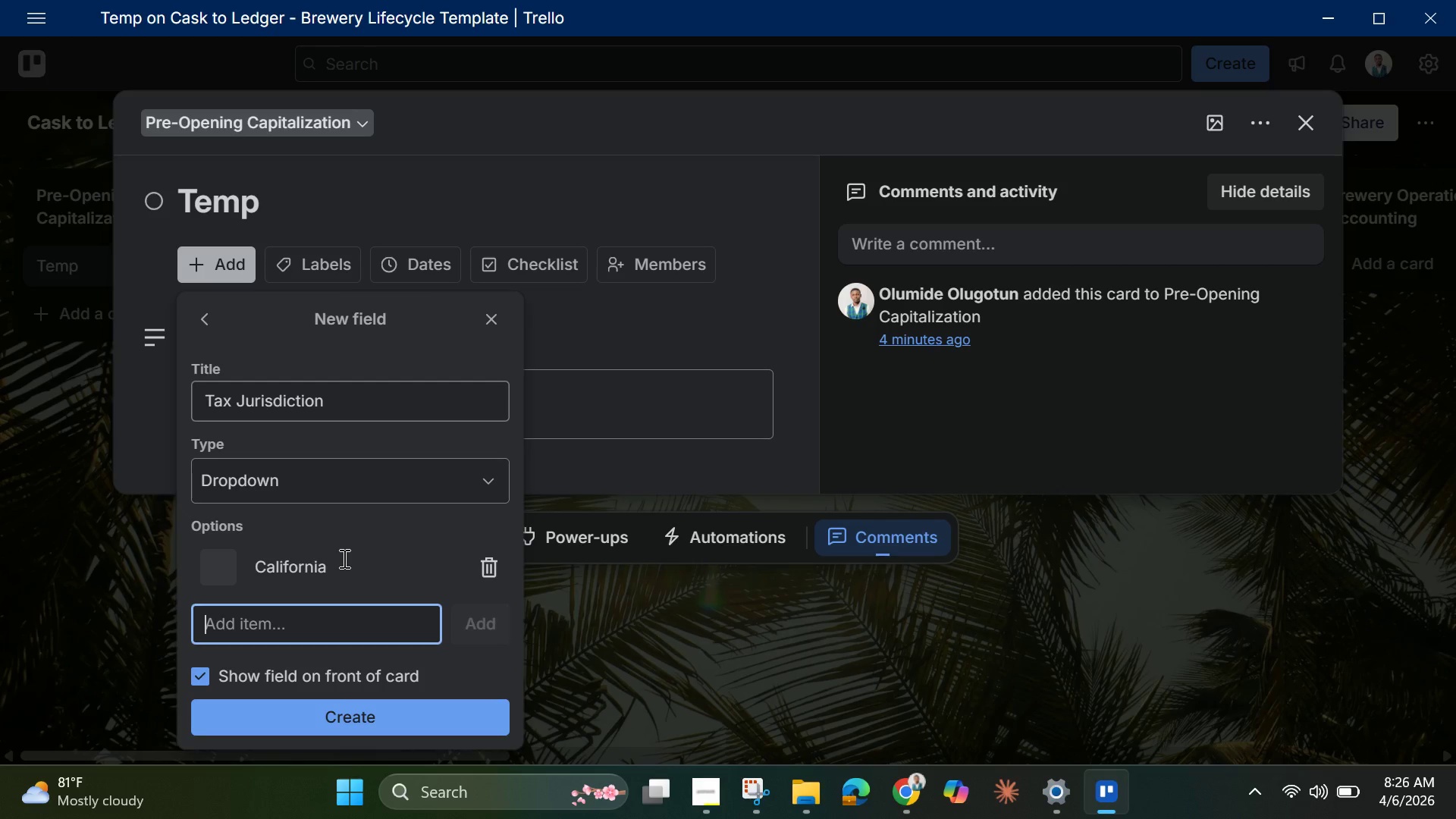 
wait(9.94)
 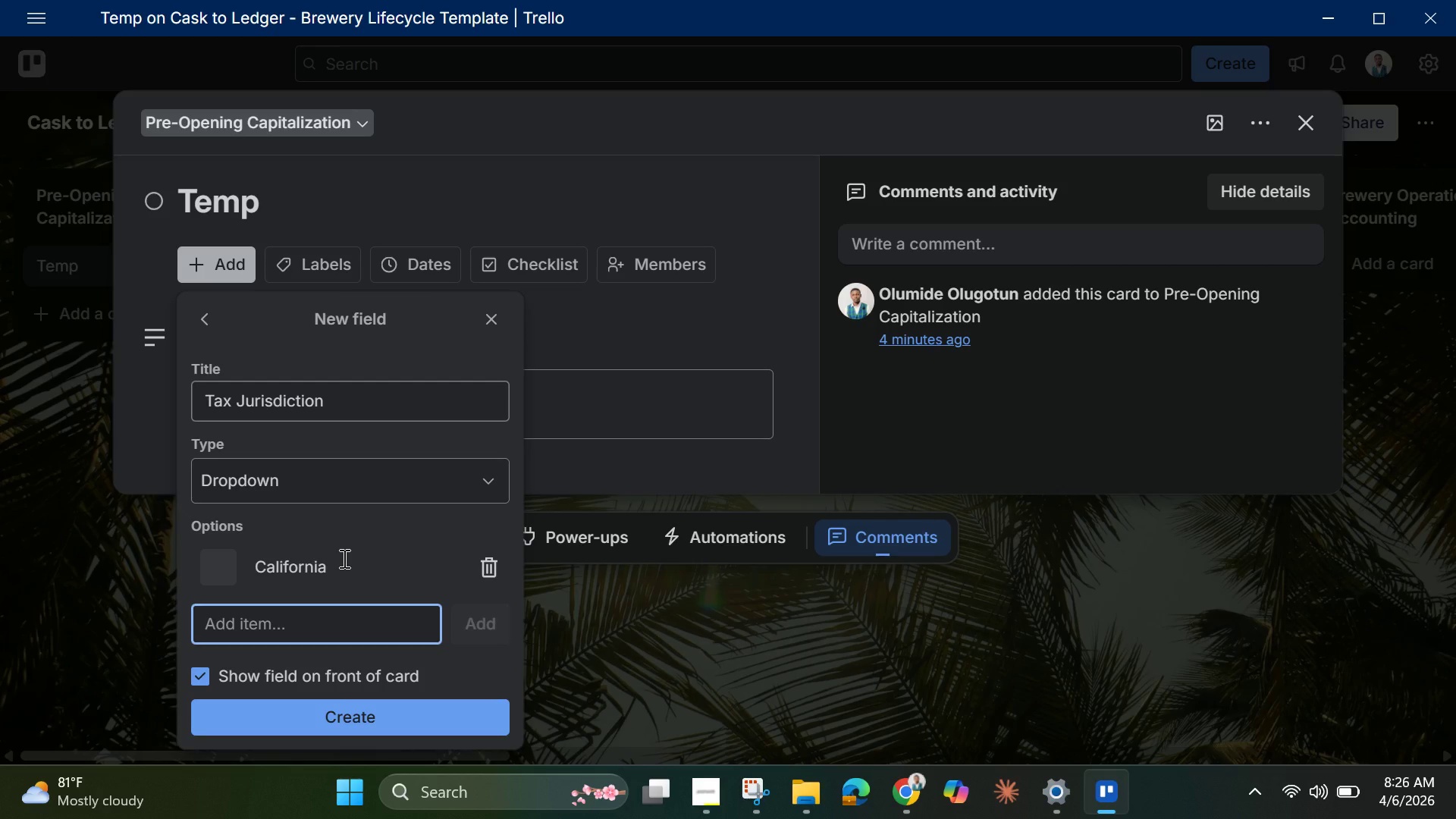 
type(Texas)
 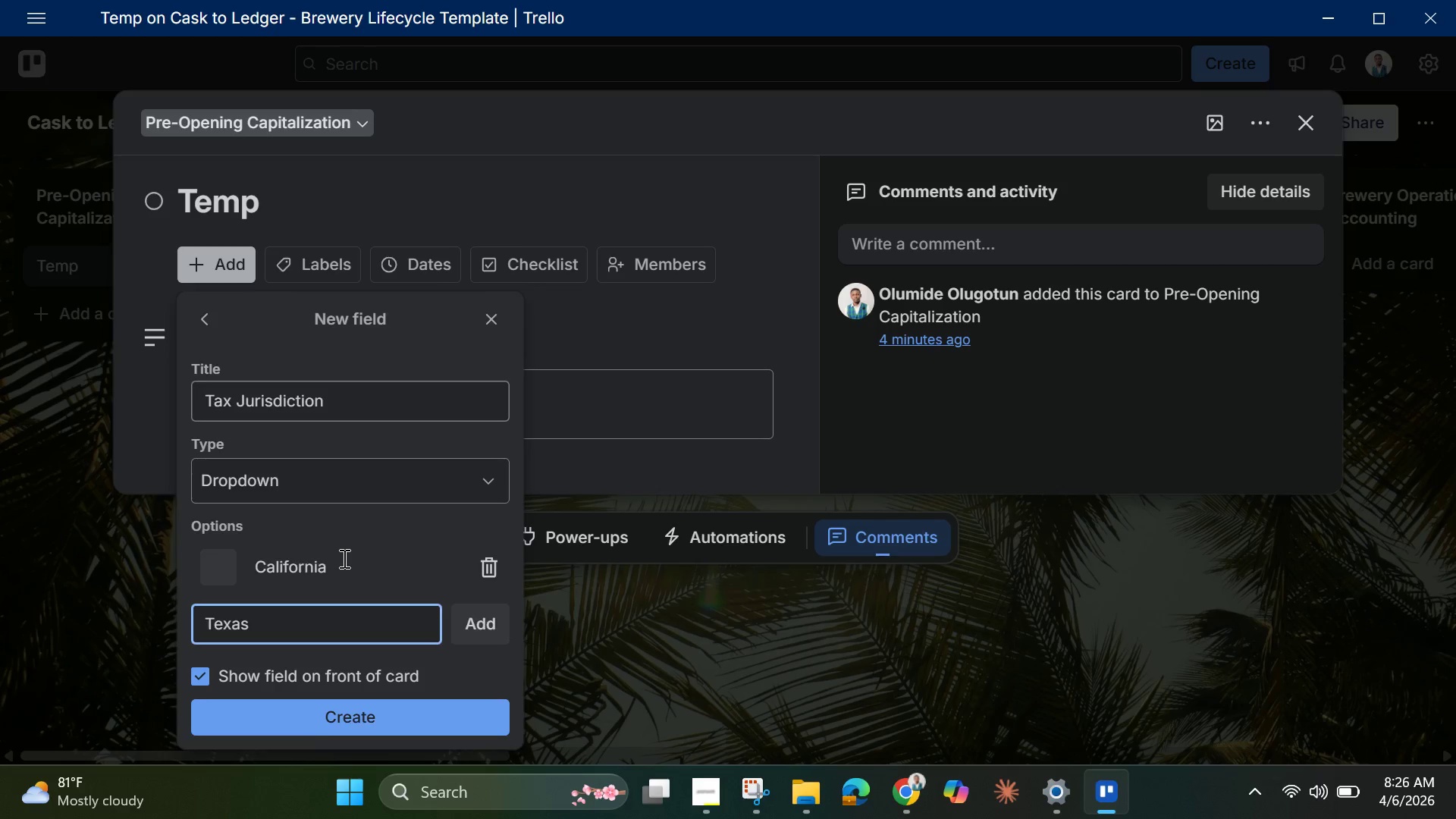 
key(Enter)
 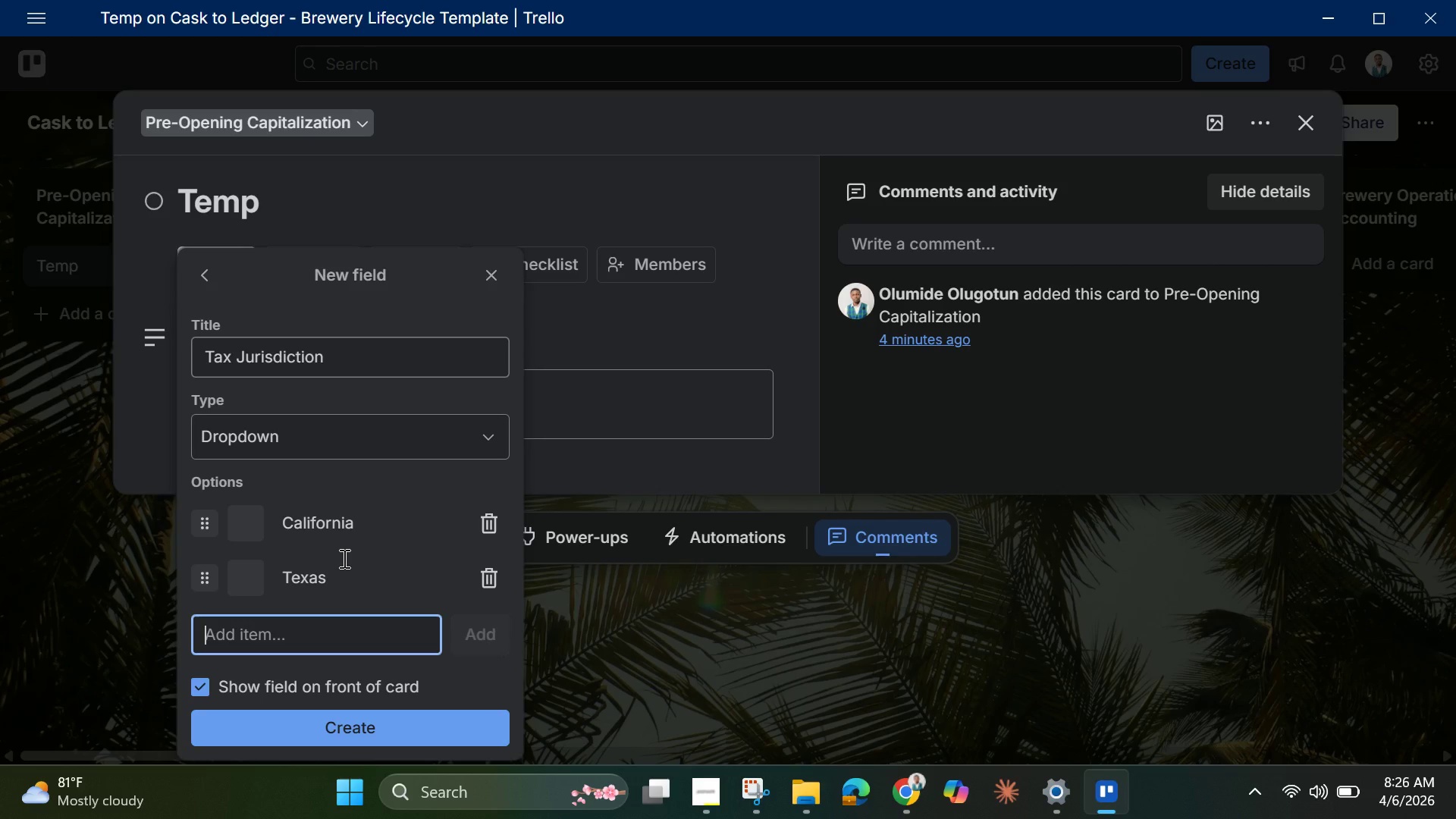 
type(New York)
 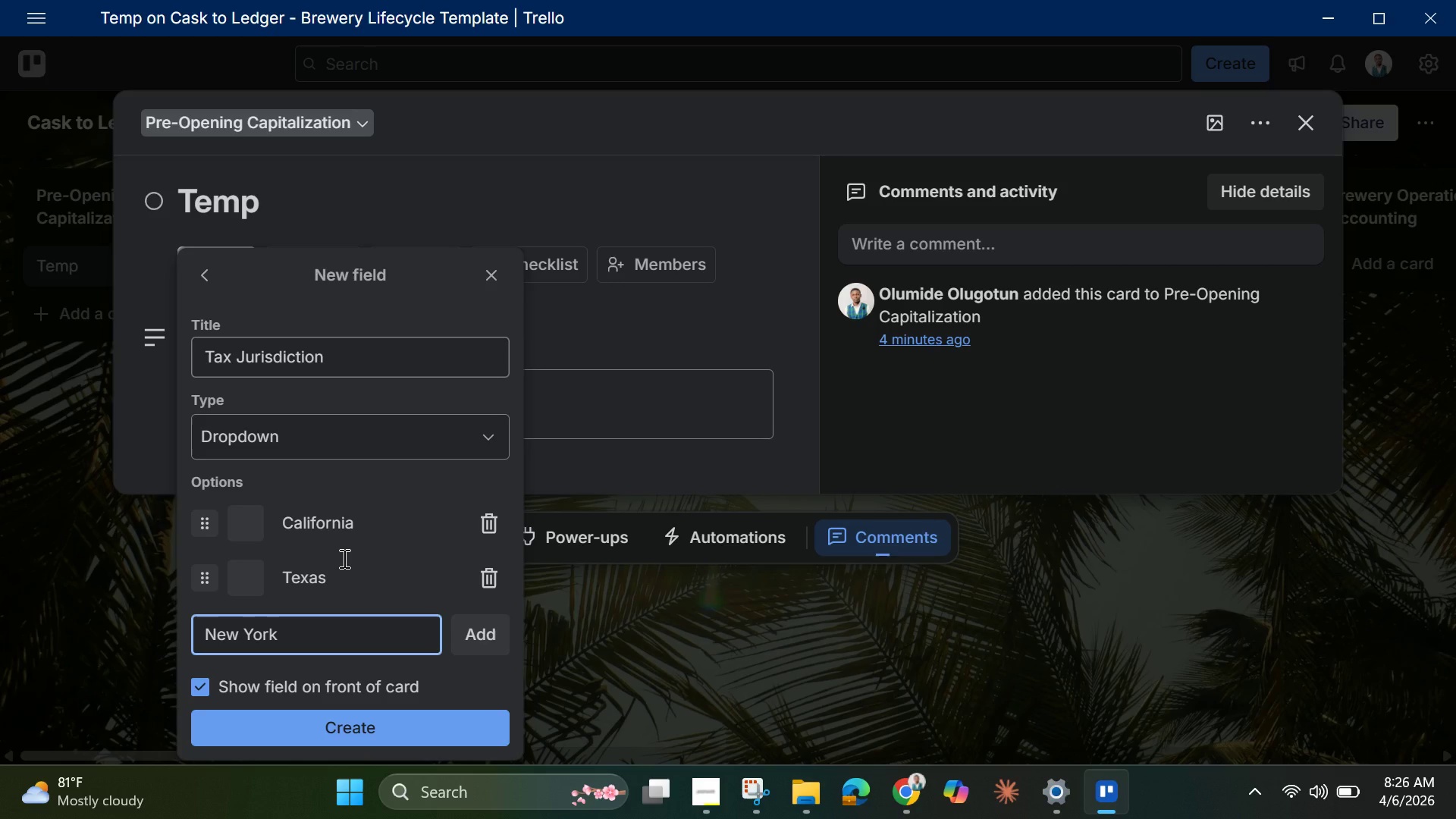 
wait(7.92)
 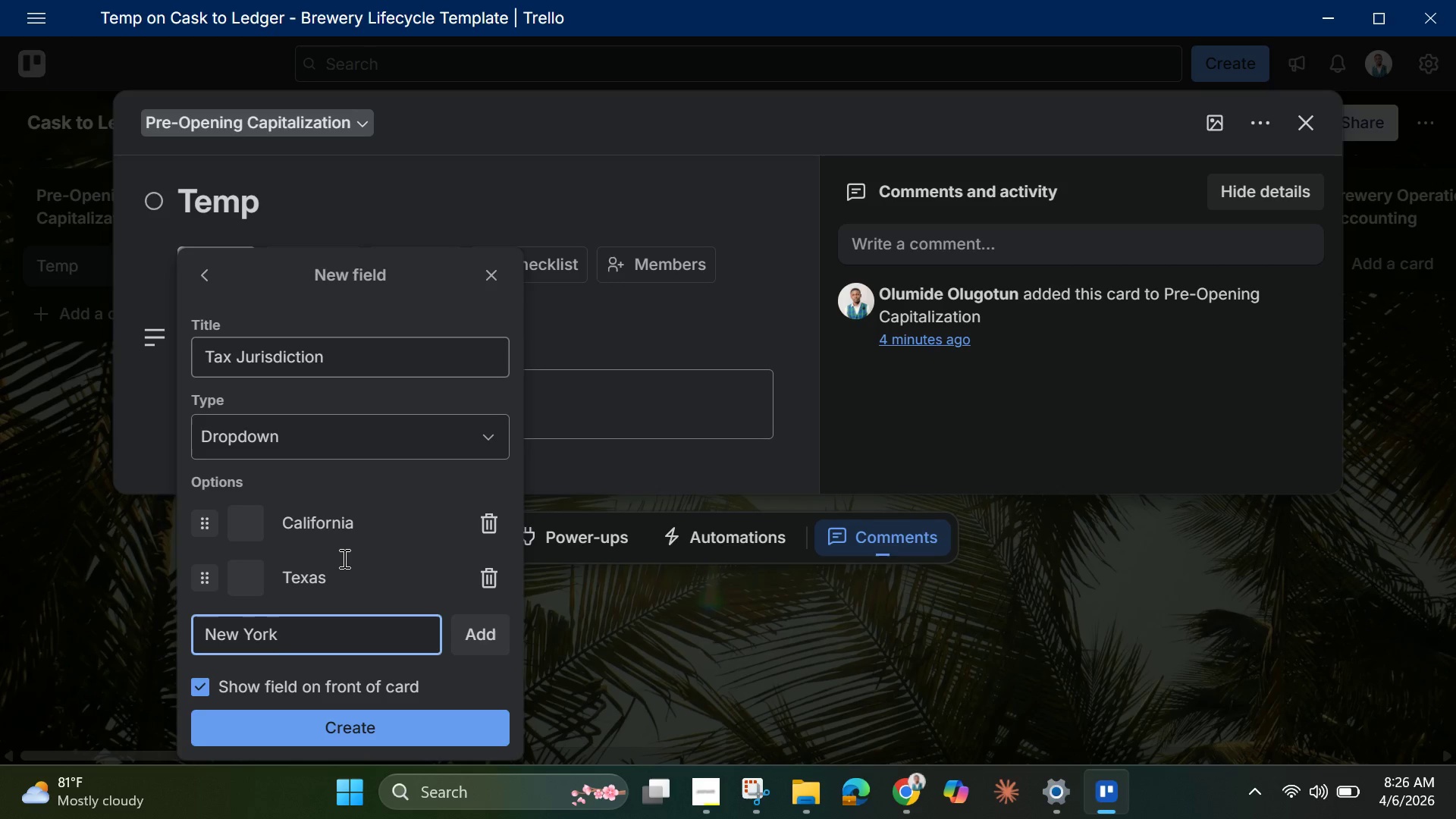 
key(Enter)
 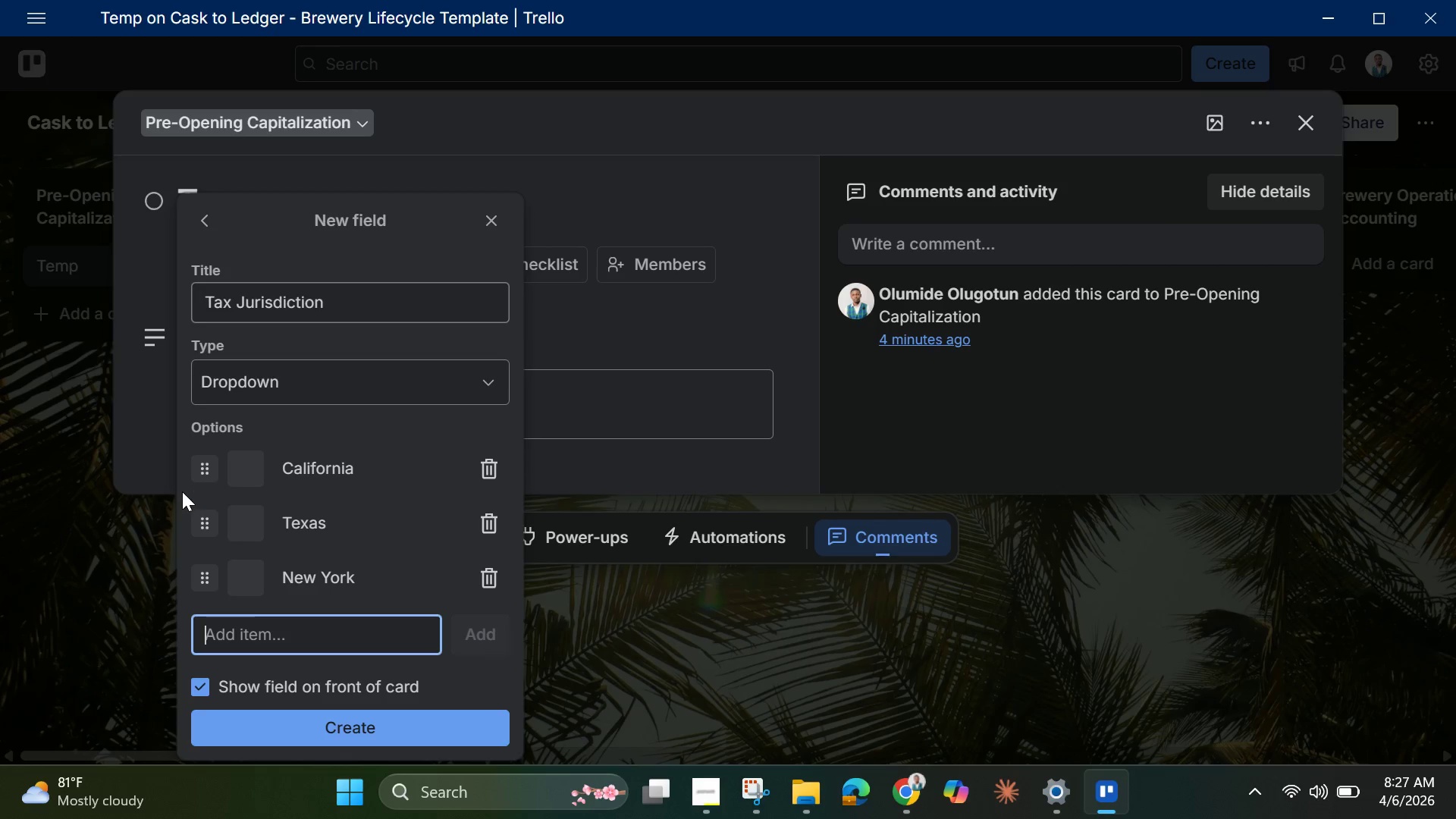 
left_click([256, 482])
 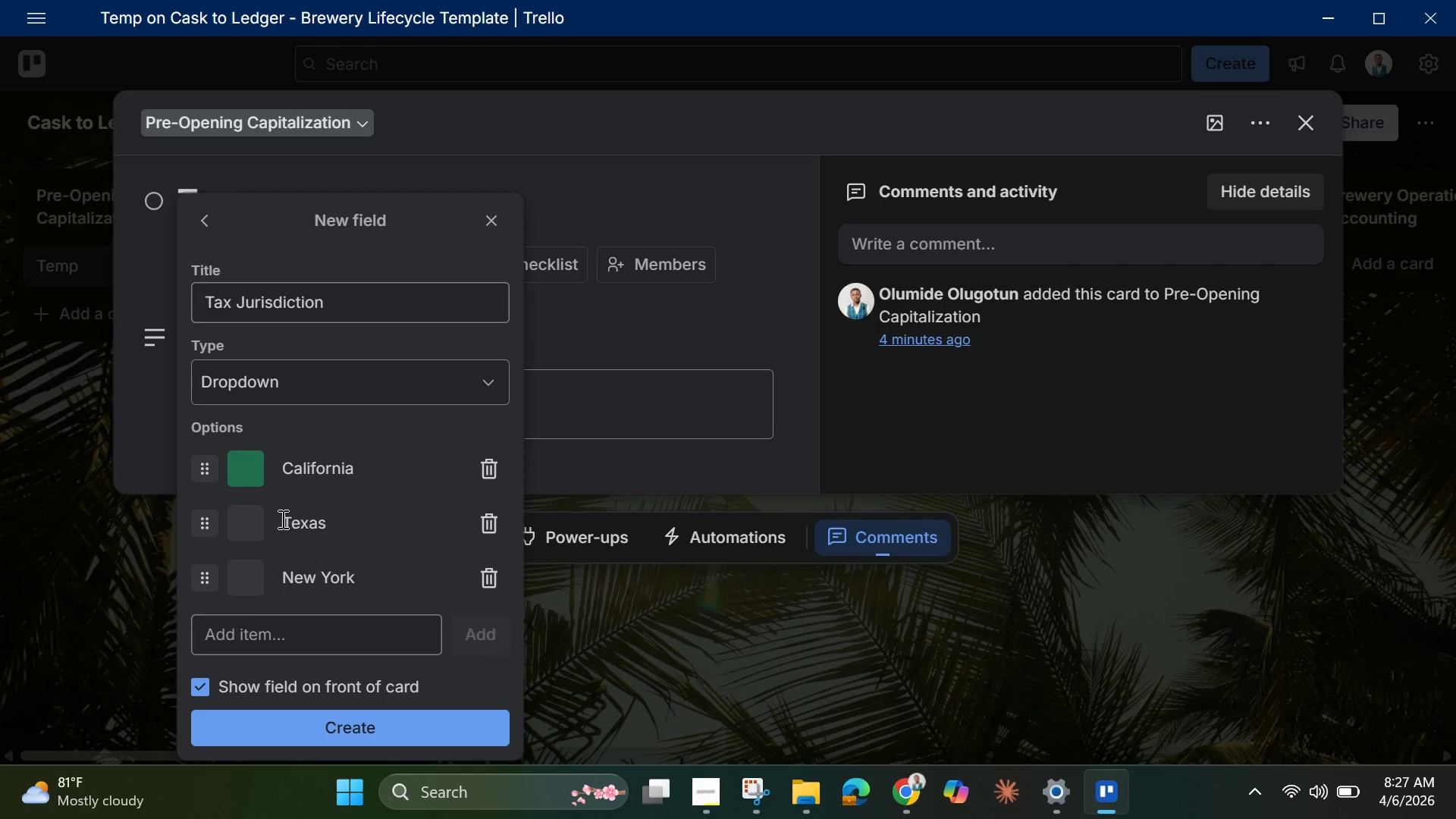 
left_click([243, 522])
 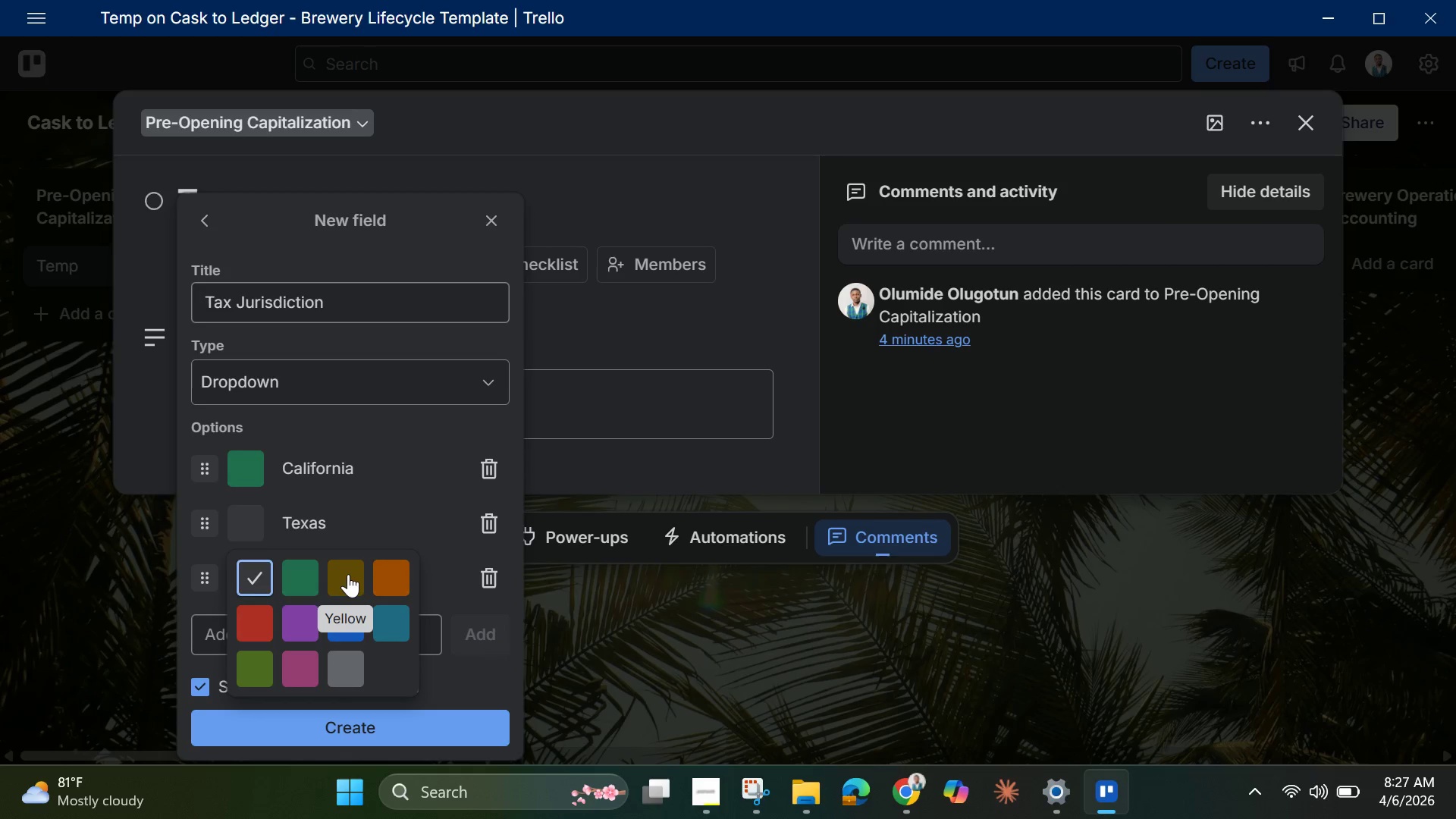 
left_click([348, 574])
 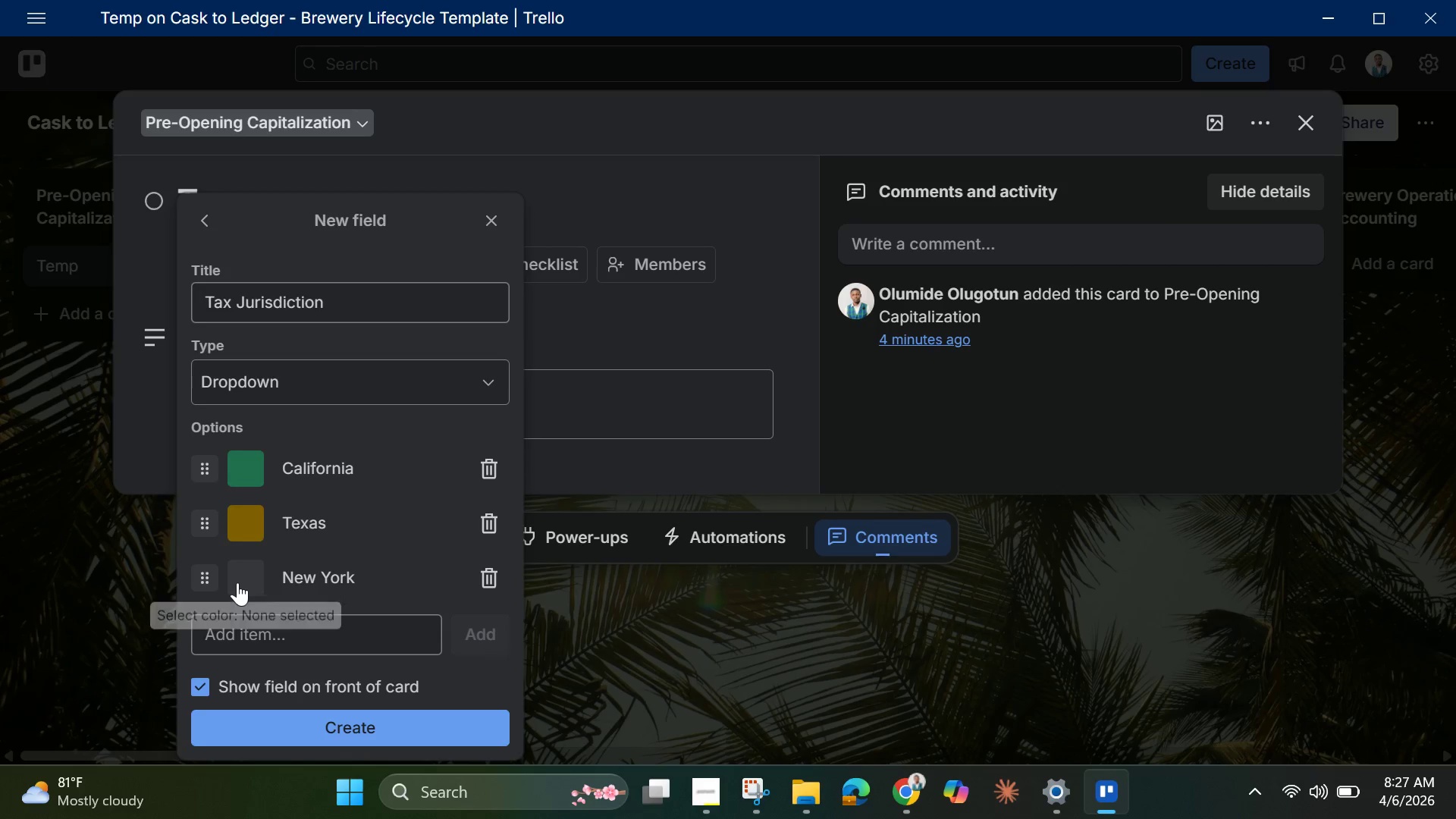 
left_click([237, 582])
 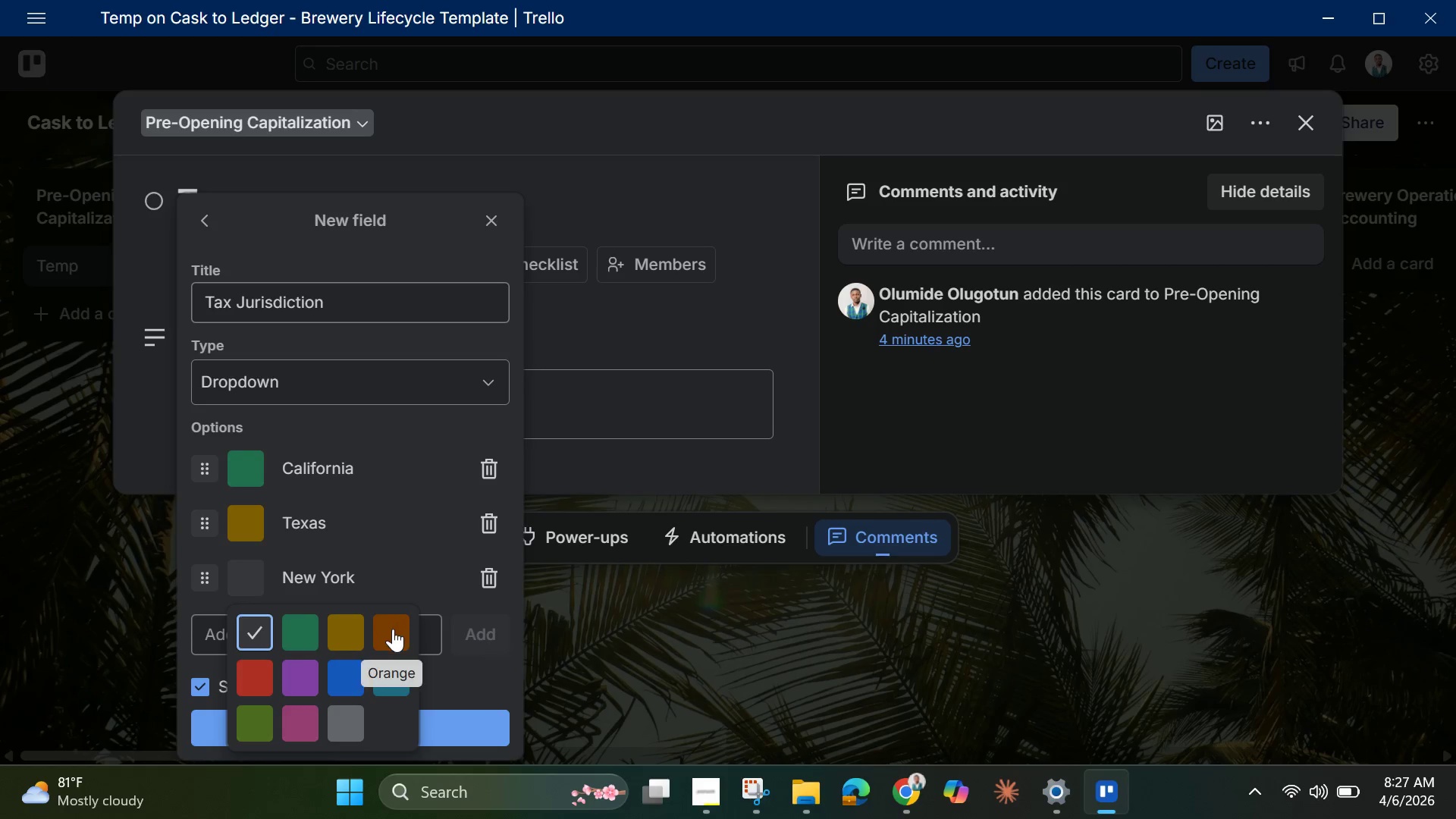 
left_click([393, 629])
 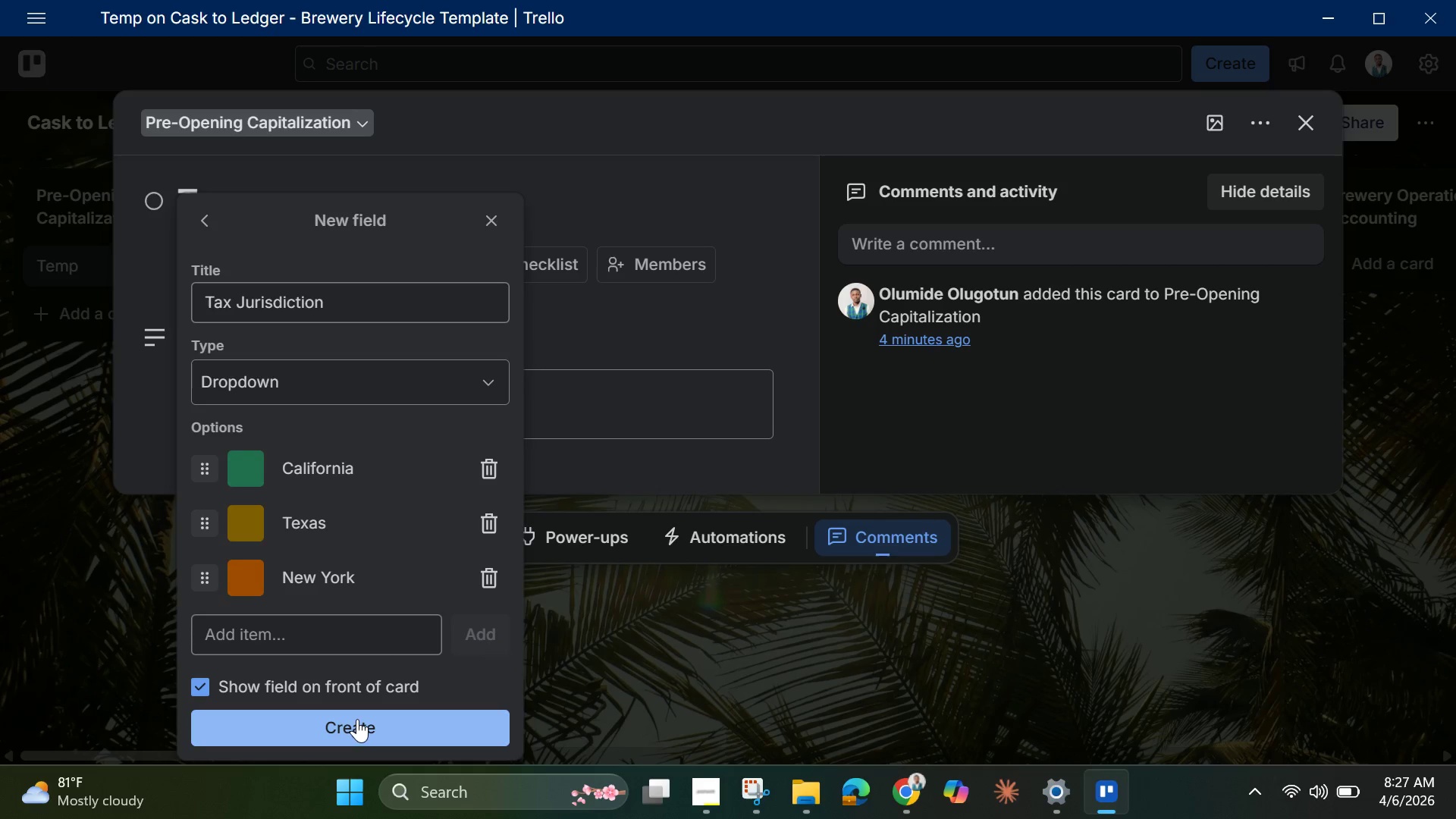 
left_click([357, 719])
 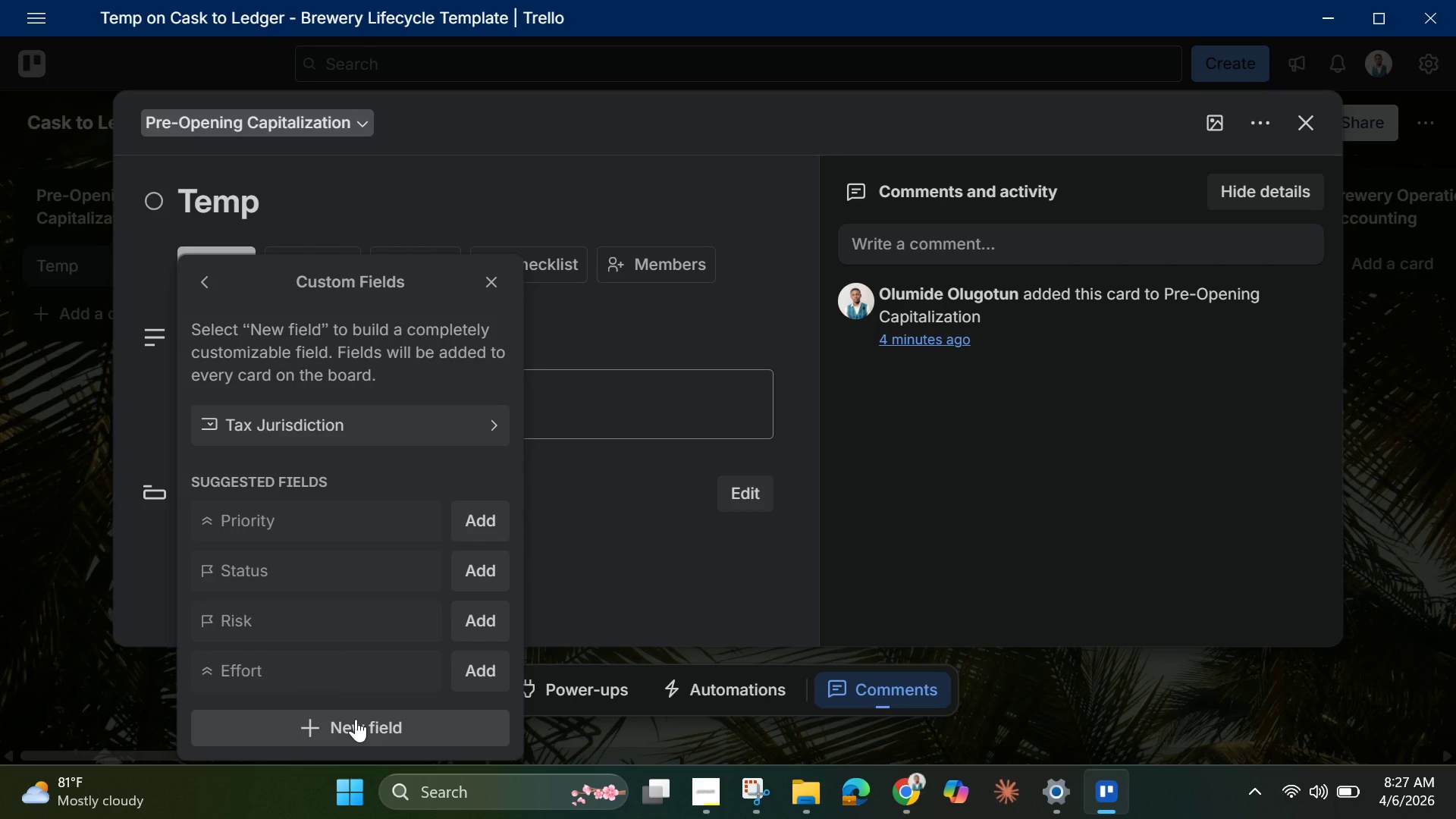 
wait(12.34)
 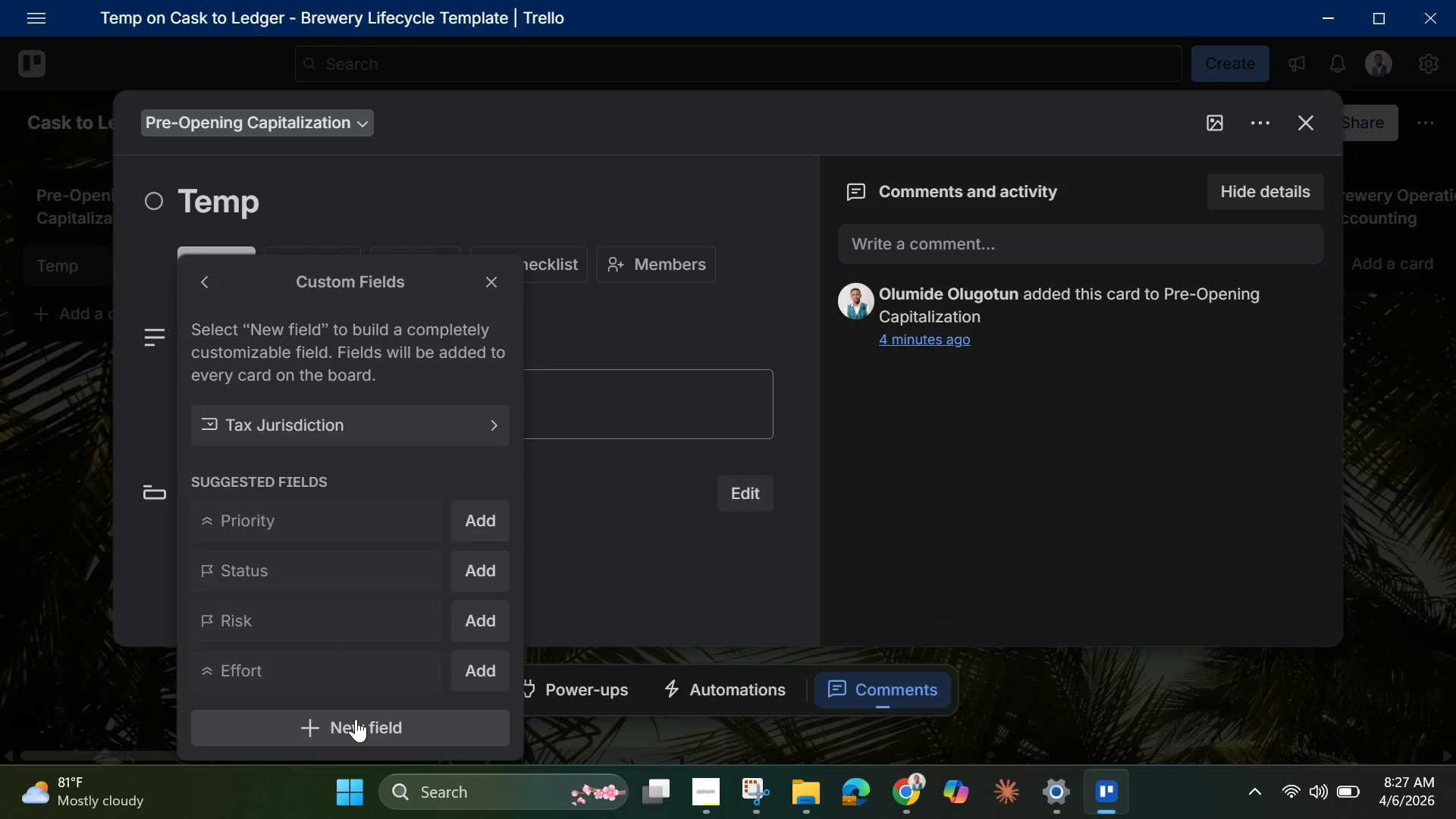 
left_click([356, 719])
 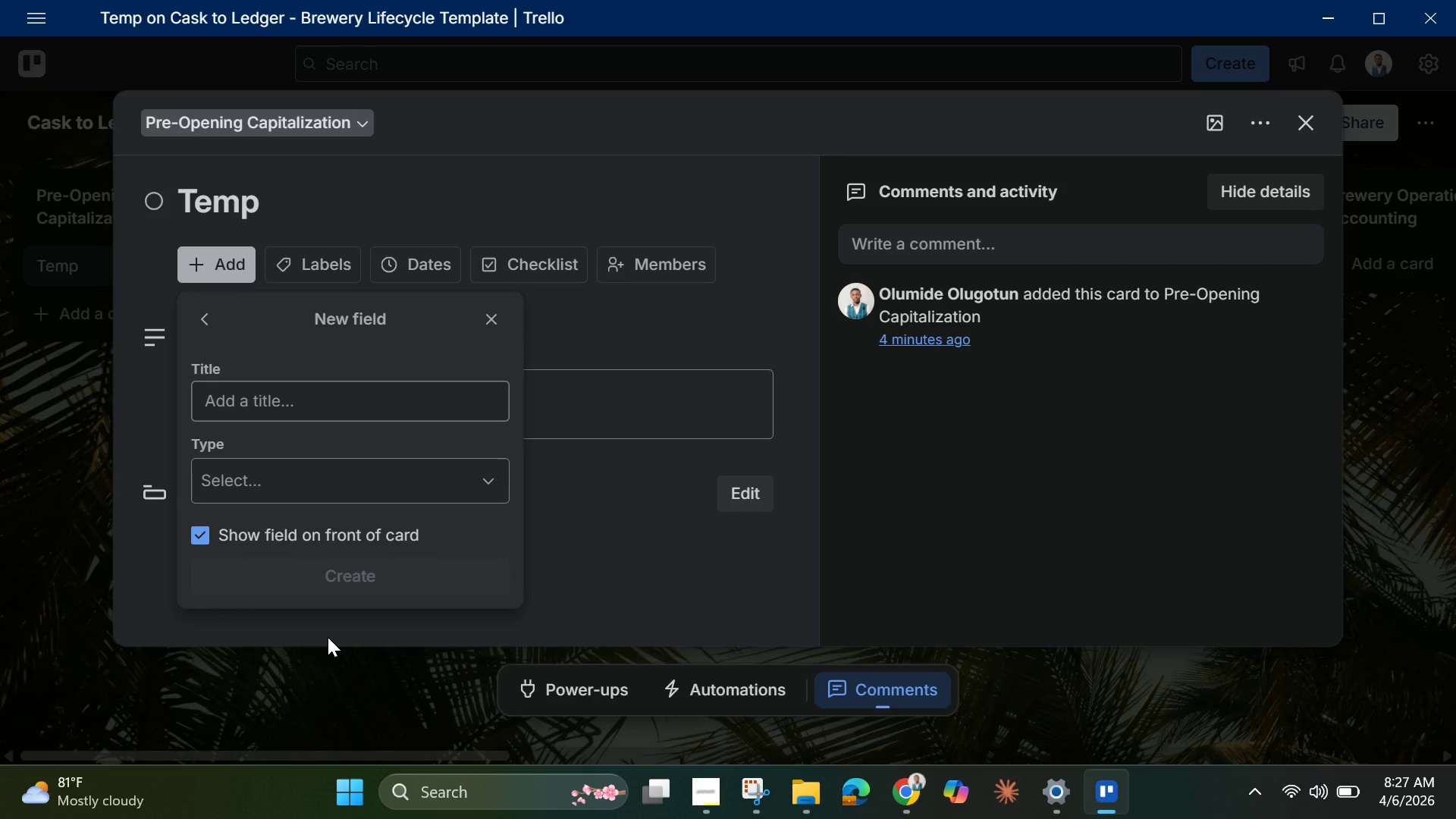 
left_click([306, 398])
 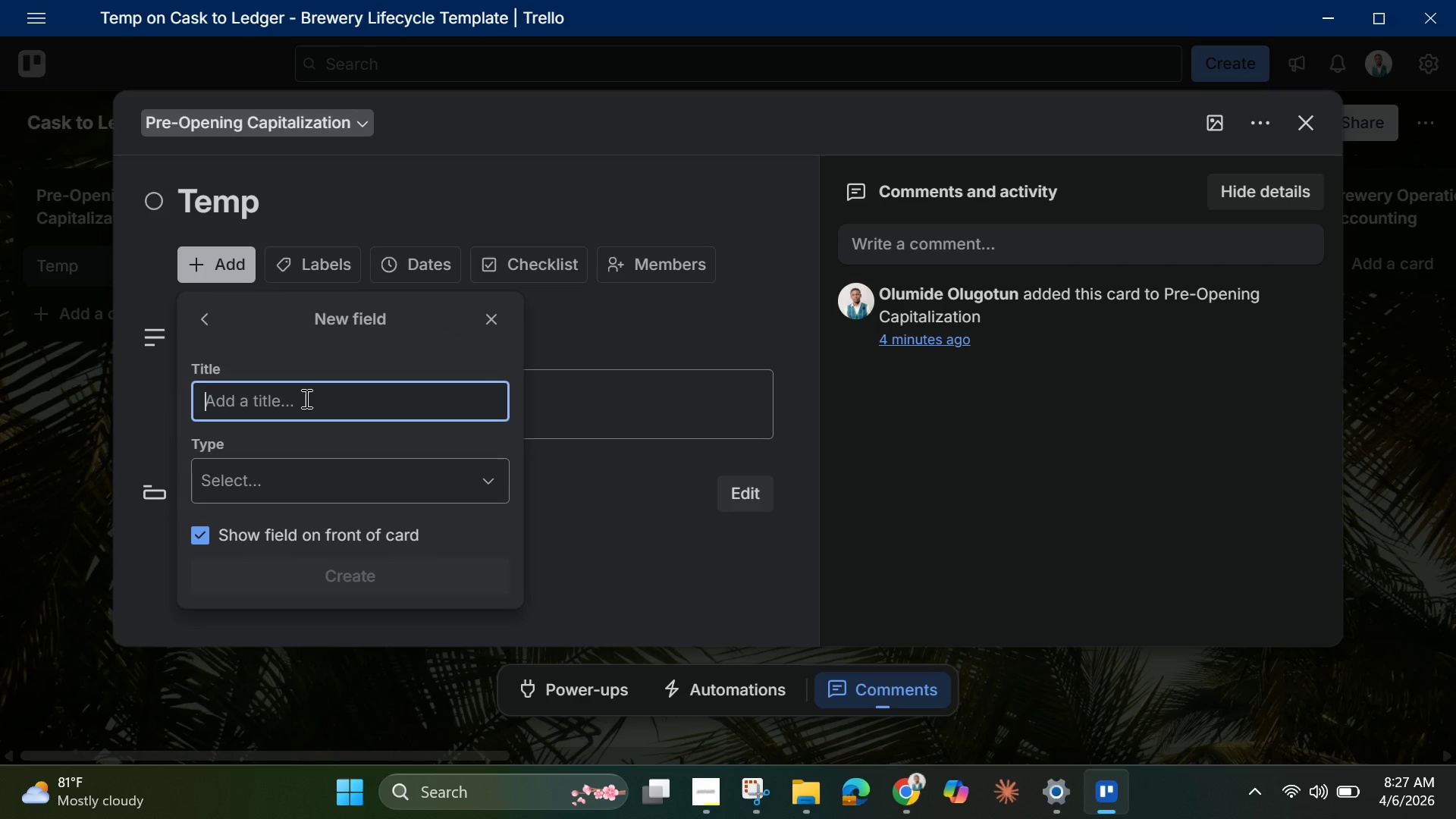 
type(Brewery Capacit)
 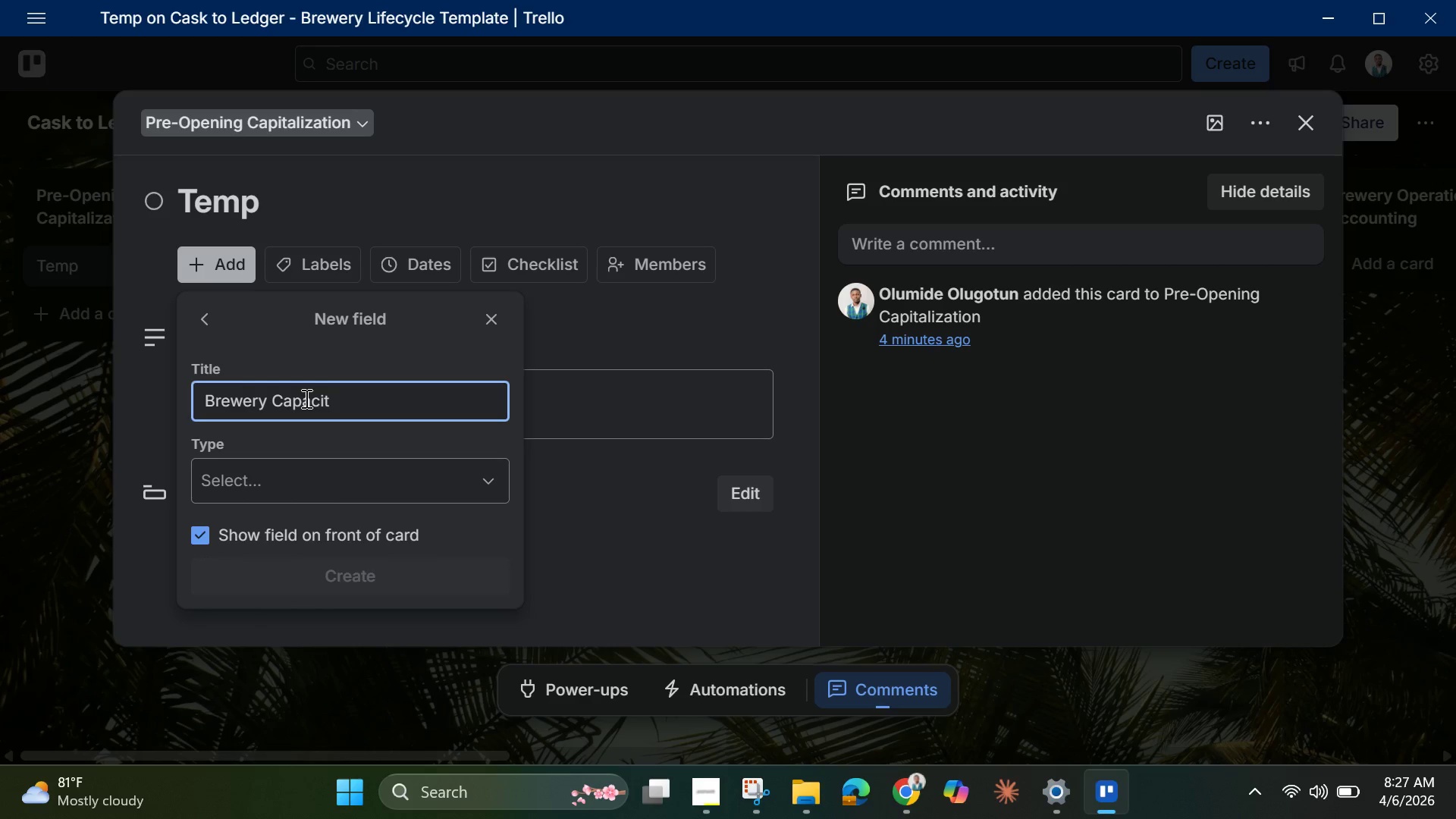 
type(y (BBLs))
 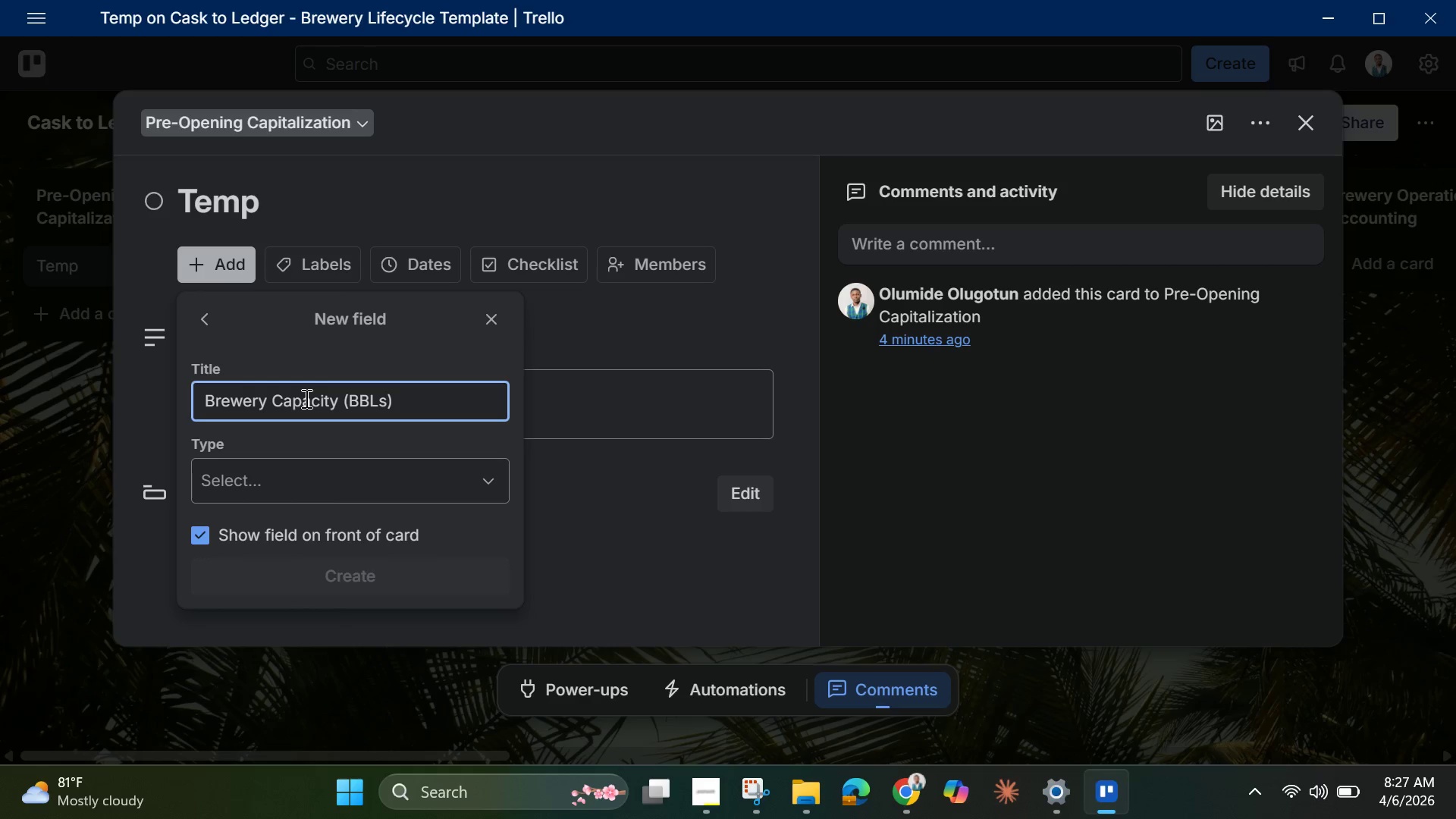 
left_click([242, 475])
 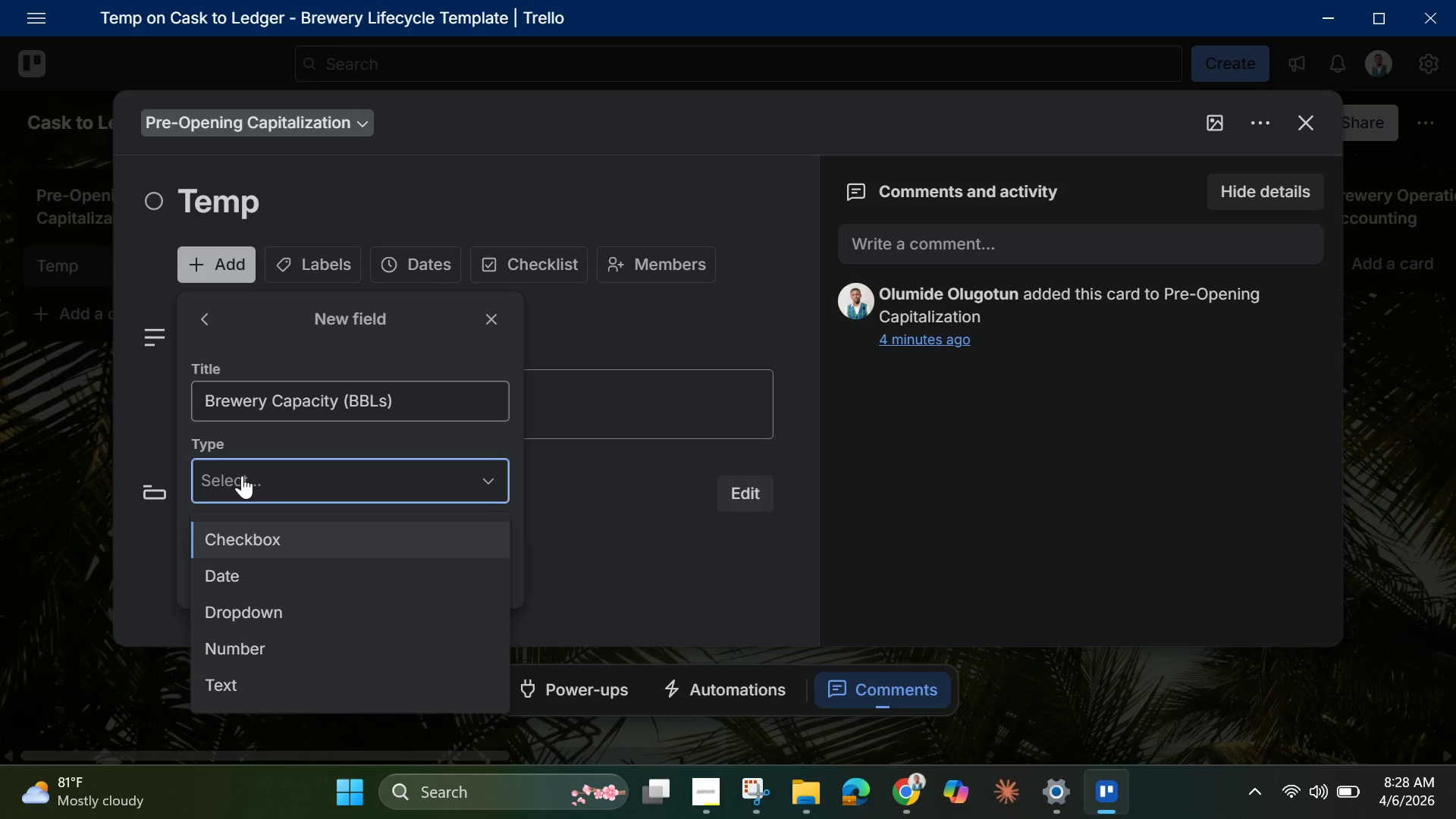 
wait(7.17)
 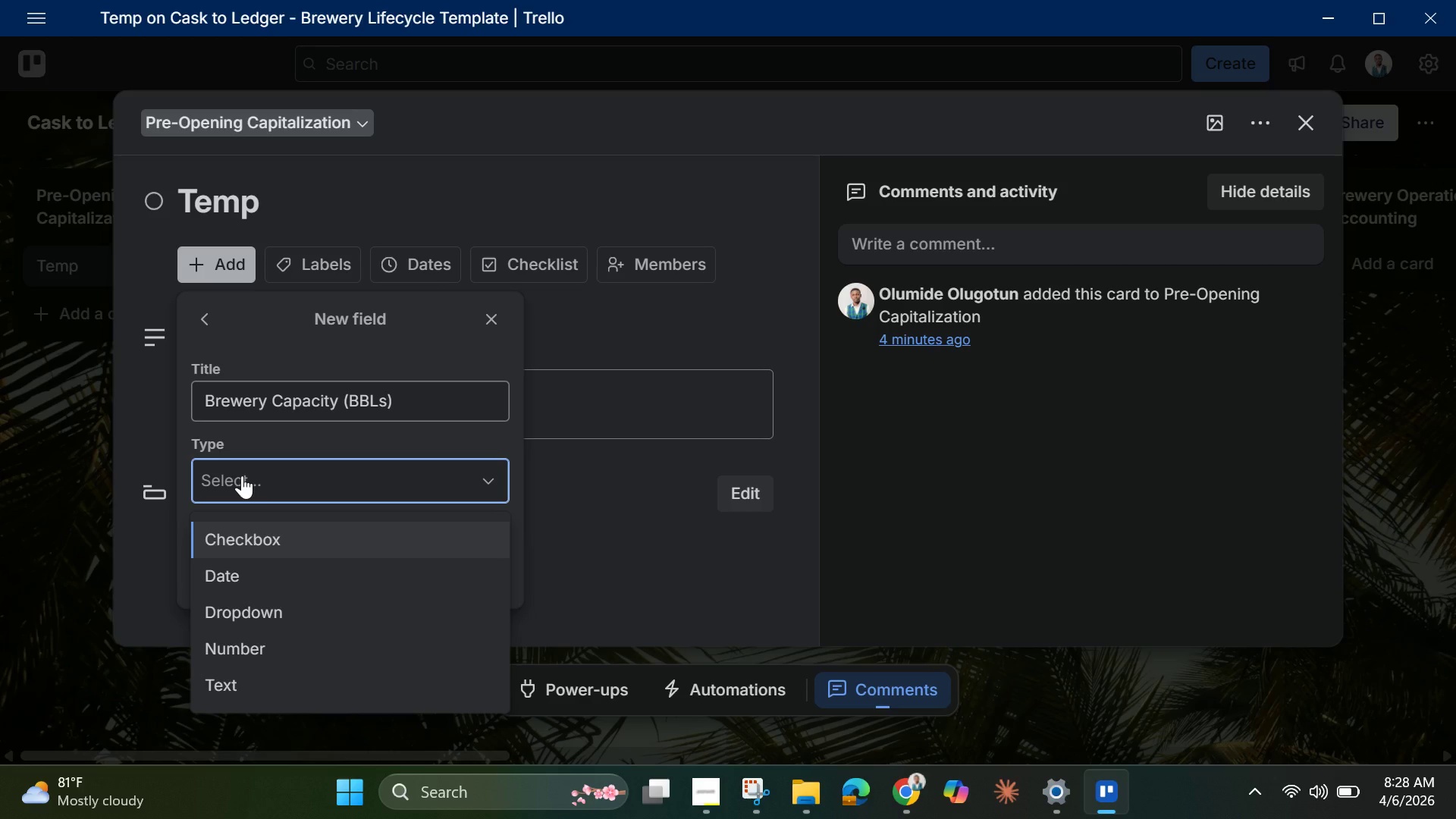 
scroll: coordinate [242, 475], scroll_direction: up, amount: 1.0
 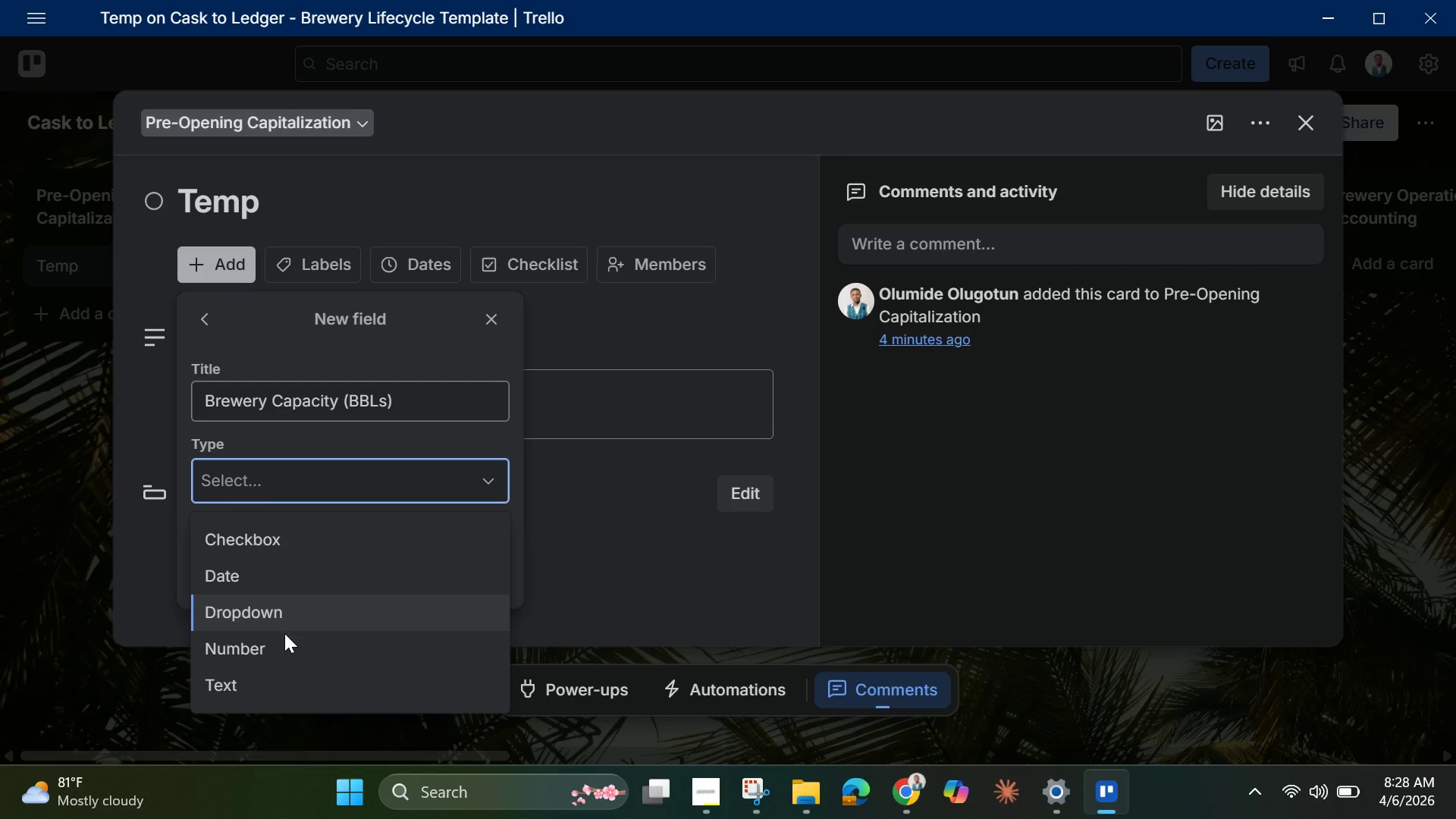 
left_click([273, 651])
 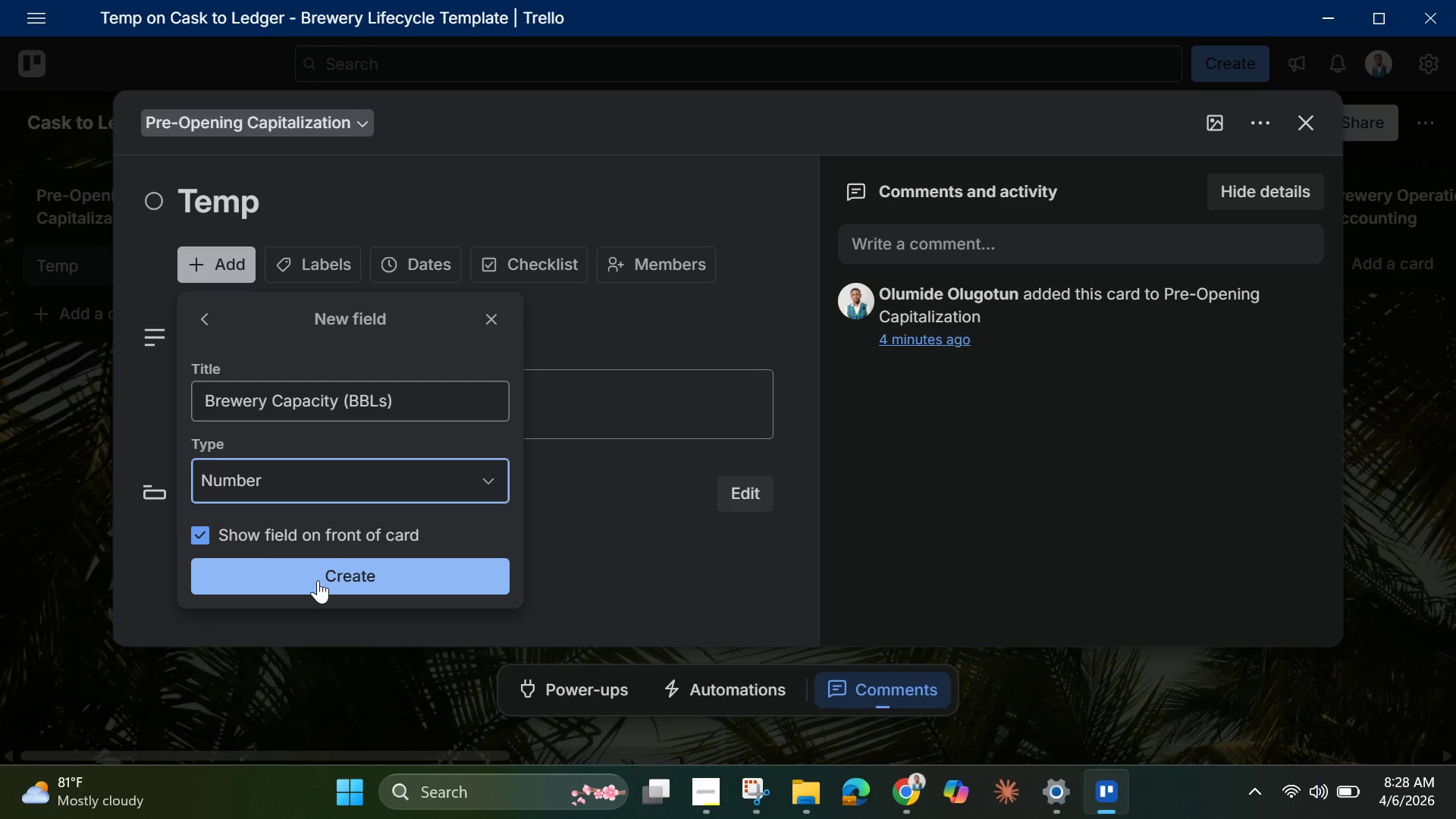 
left_click([318, 580])
 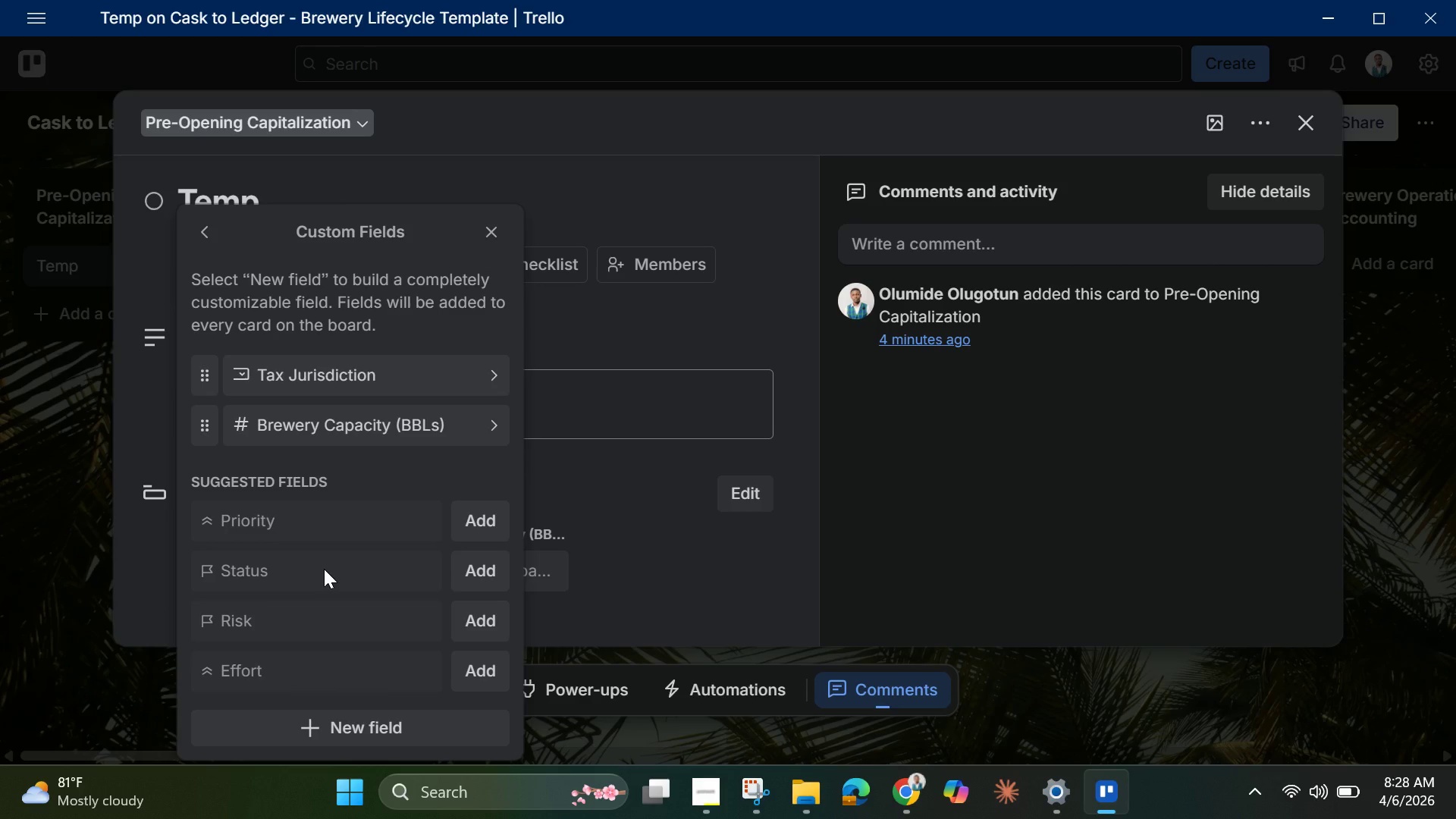 
wait(8.55)
 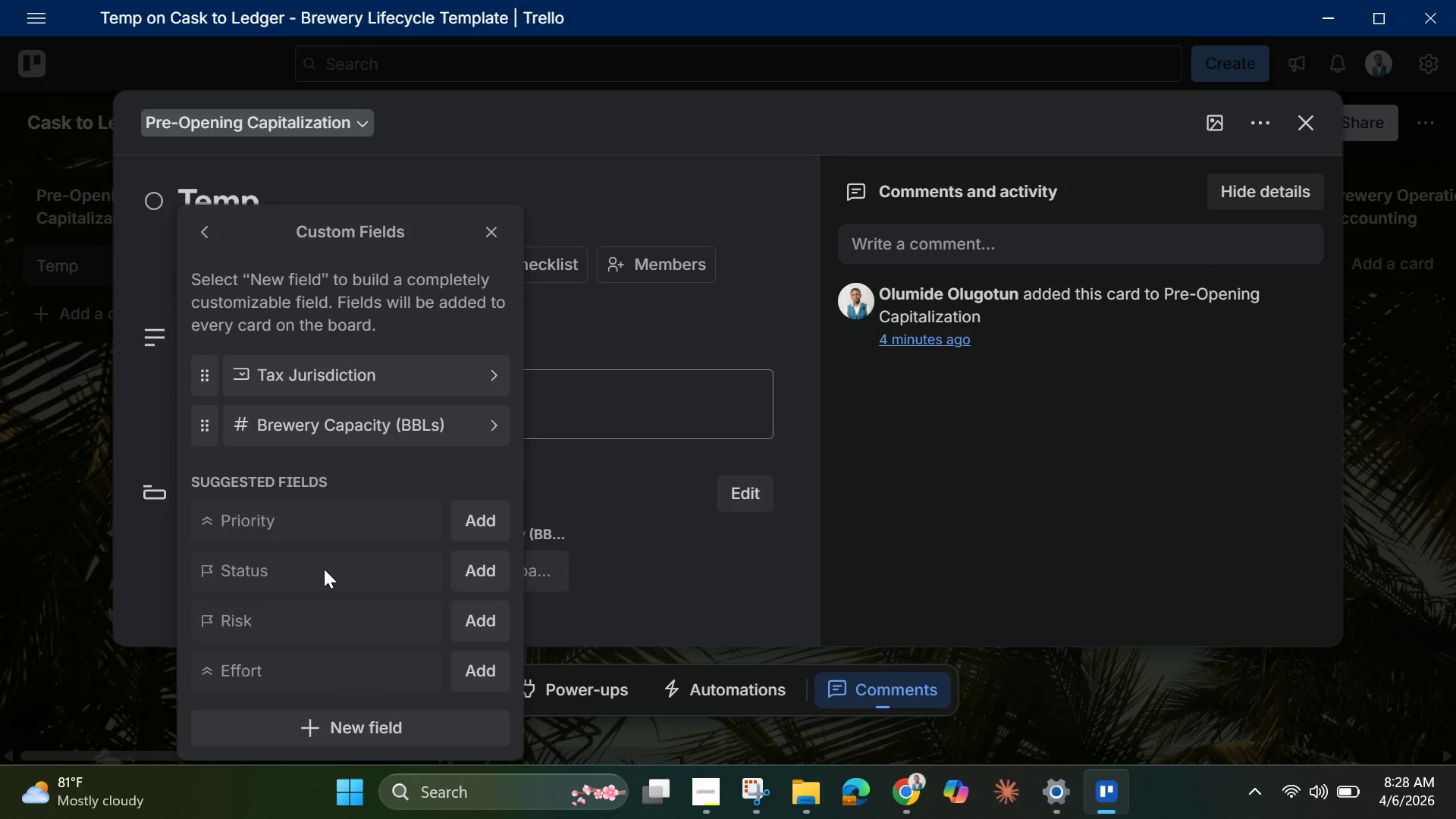 
left_click([327, 726])
 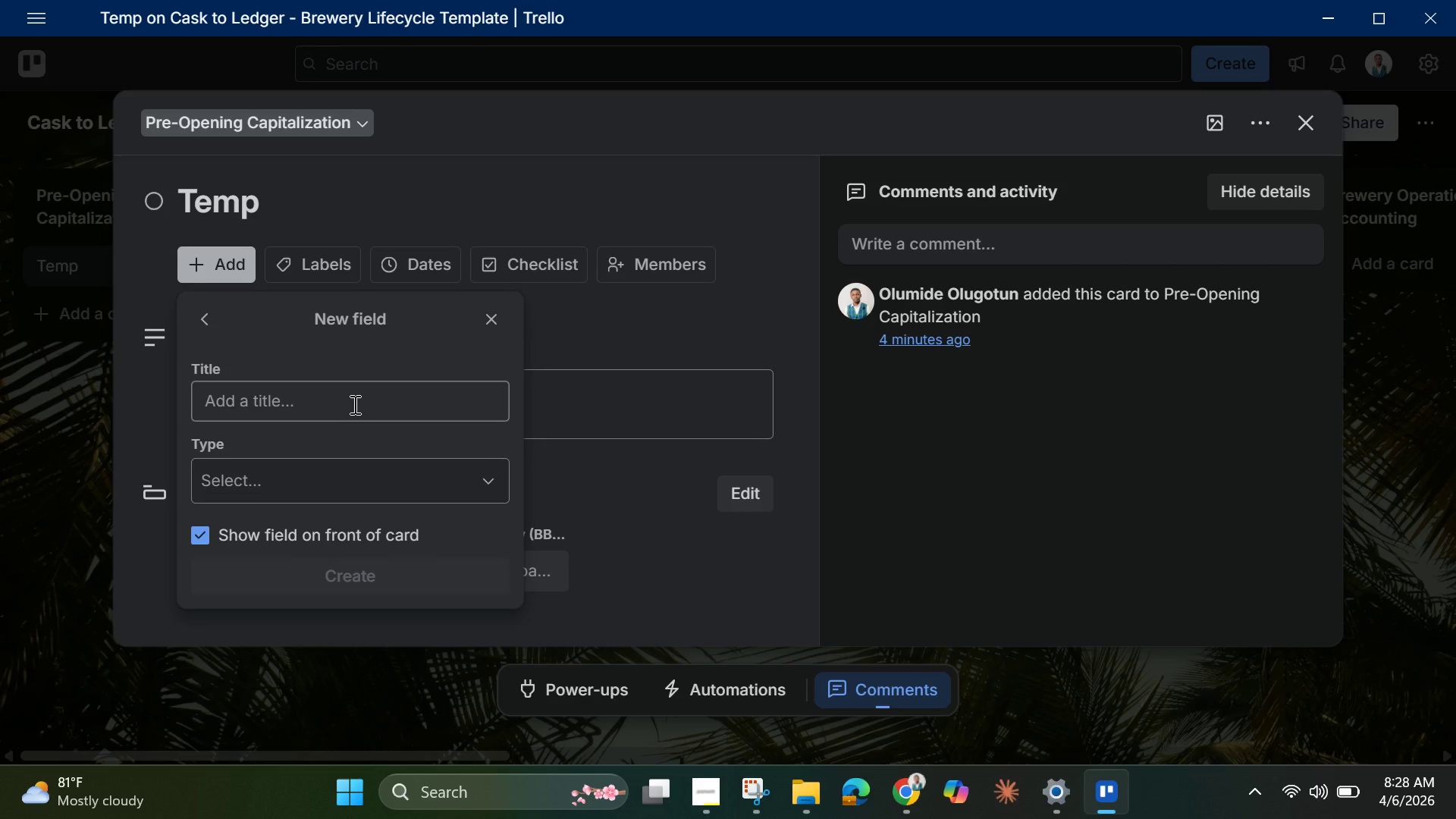 
wait(5.39)
 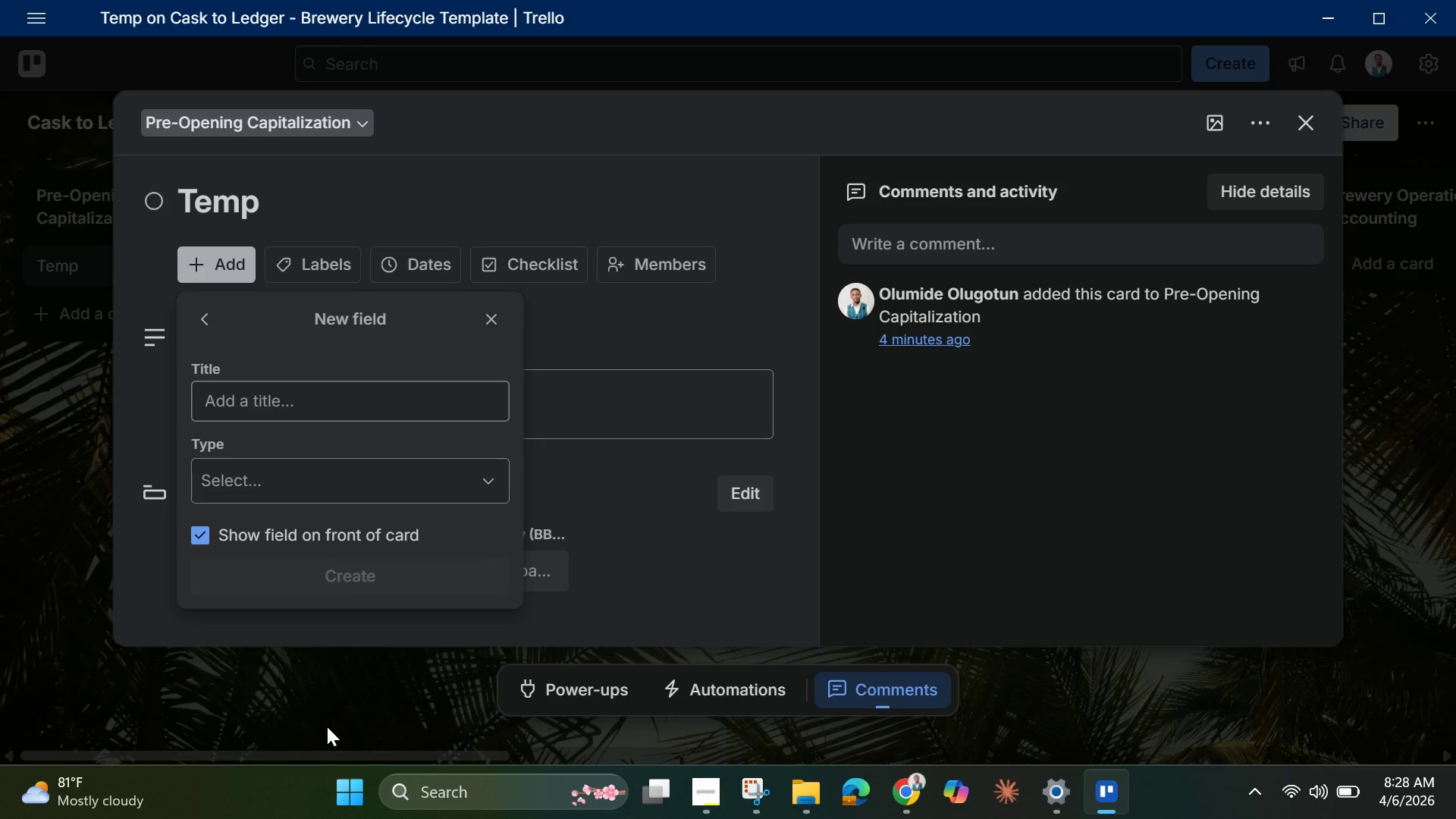 
left_click([353, 404])
 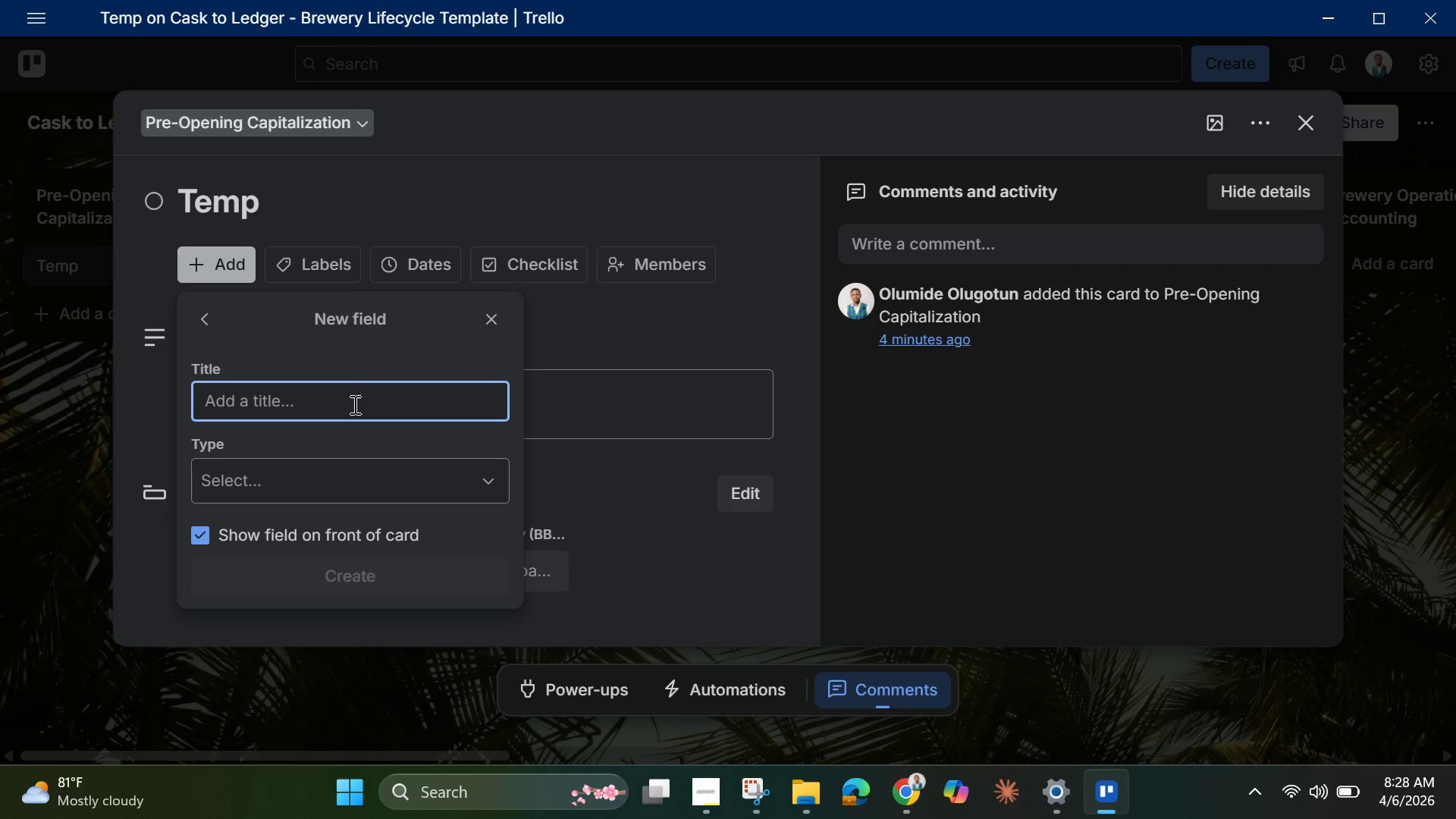 
type(Licensing Renewal Date)
 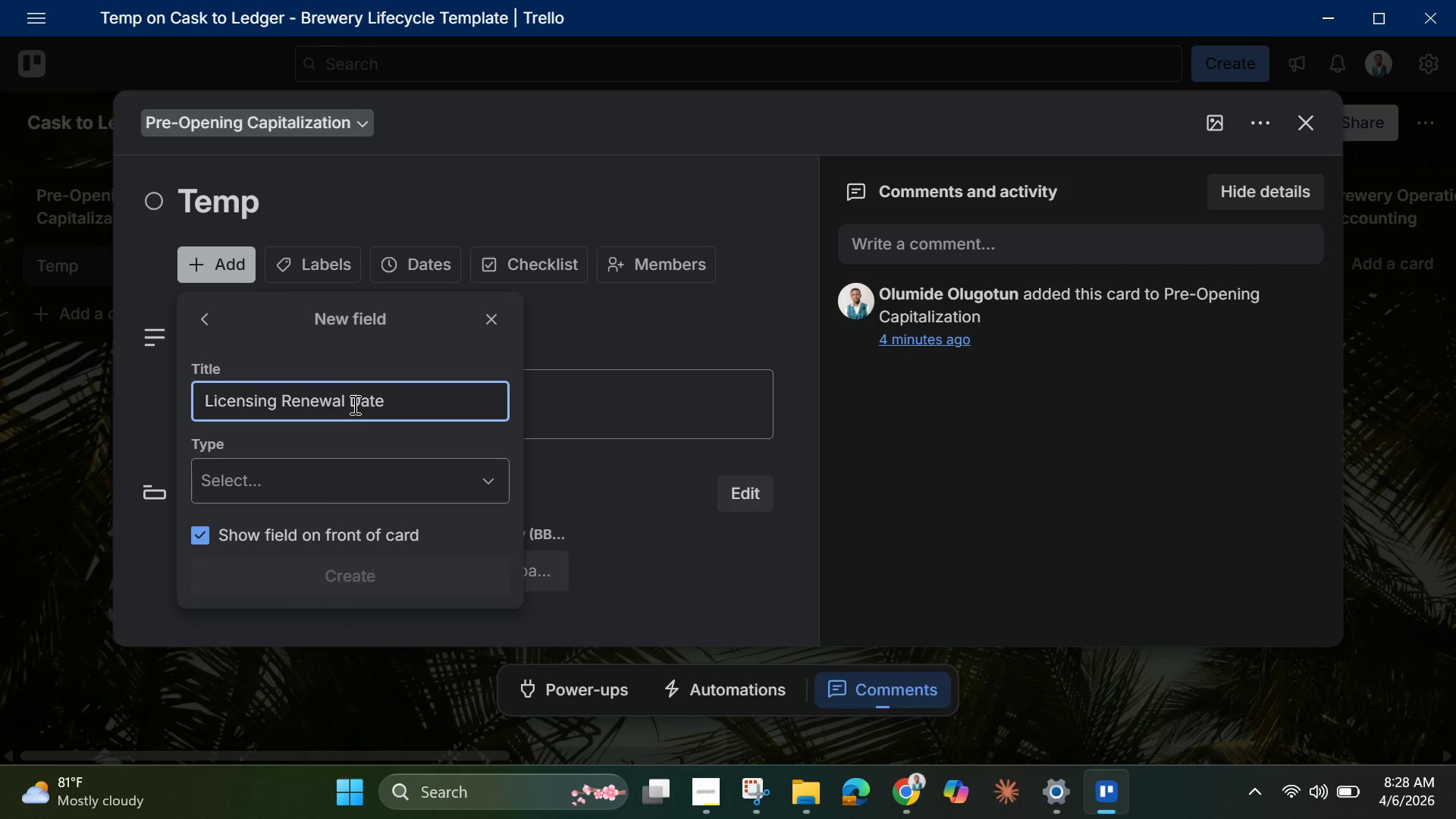 
left_click([313, 493])
 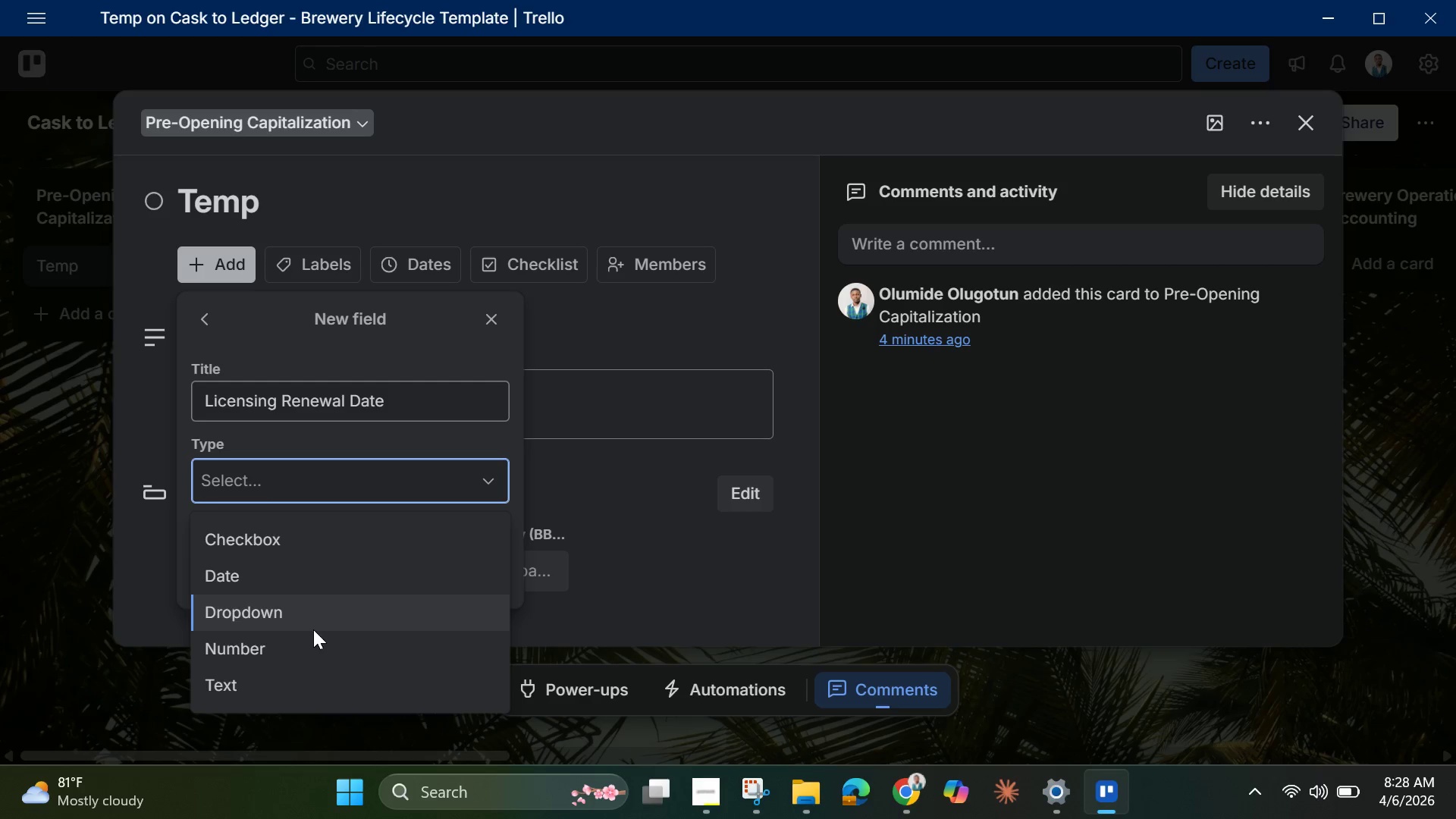 
left_click([294, 573])
 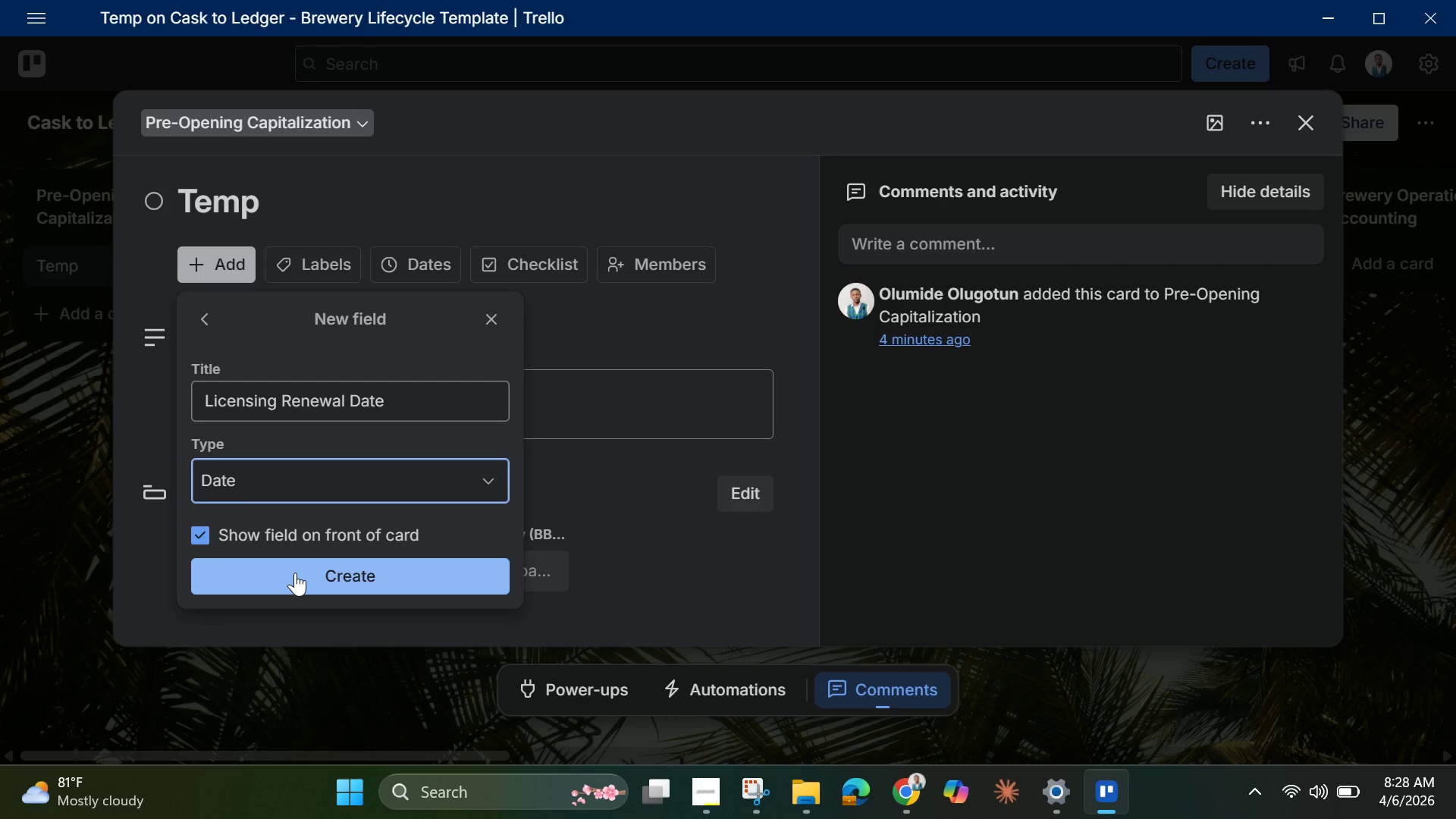 
left_click([297, 573])
 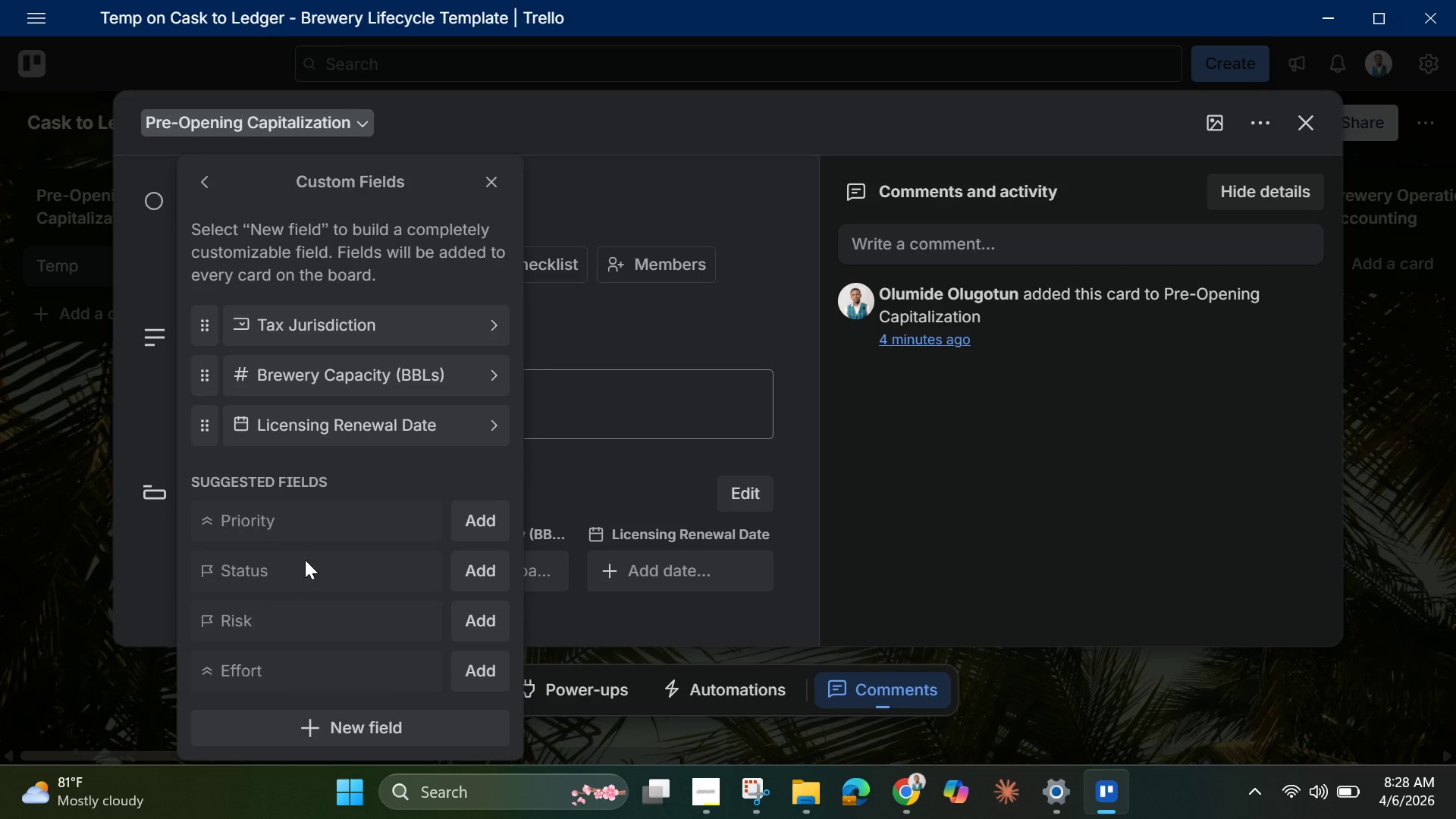 
scroll: coordinate [307, 548], scroll_direction: down, amount: 1.0
 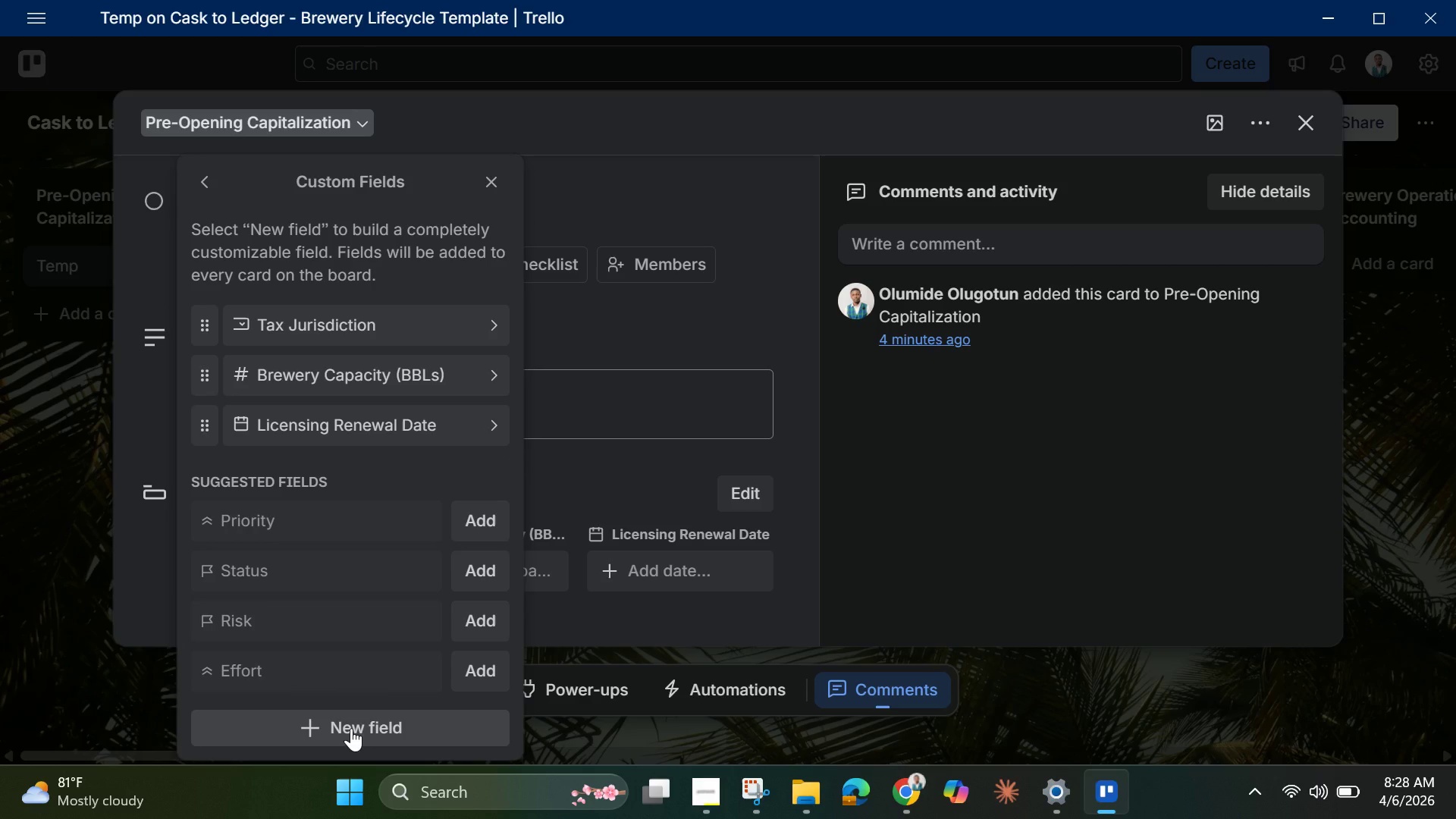 
left_click([351, 728])
 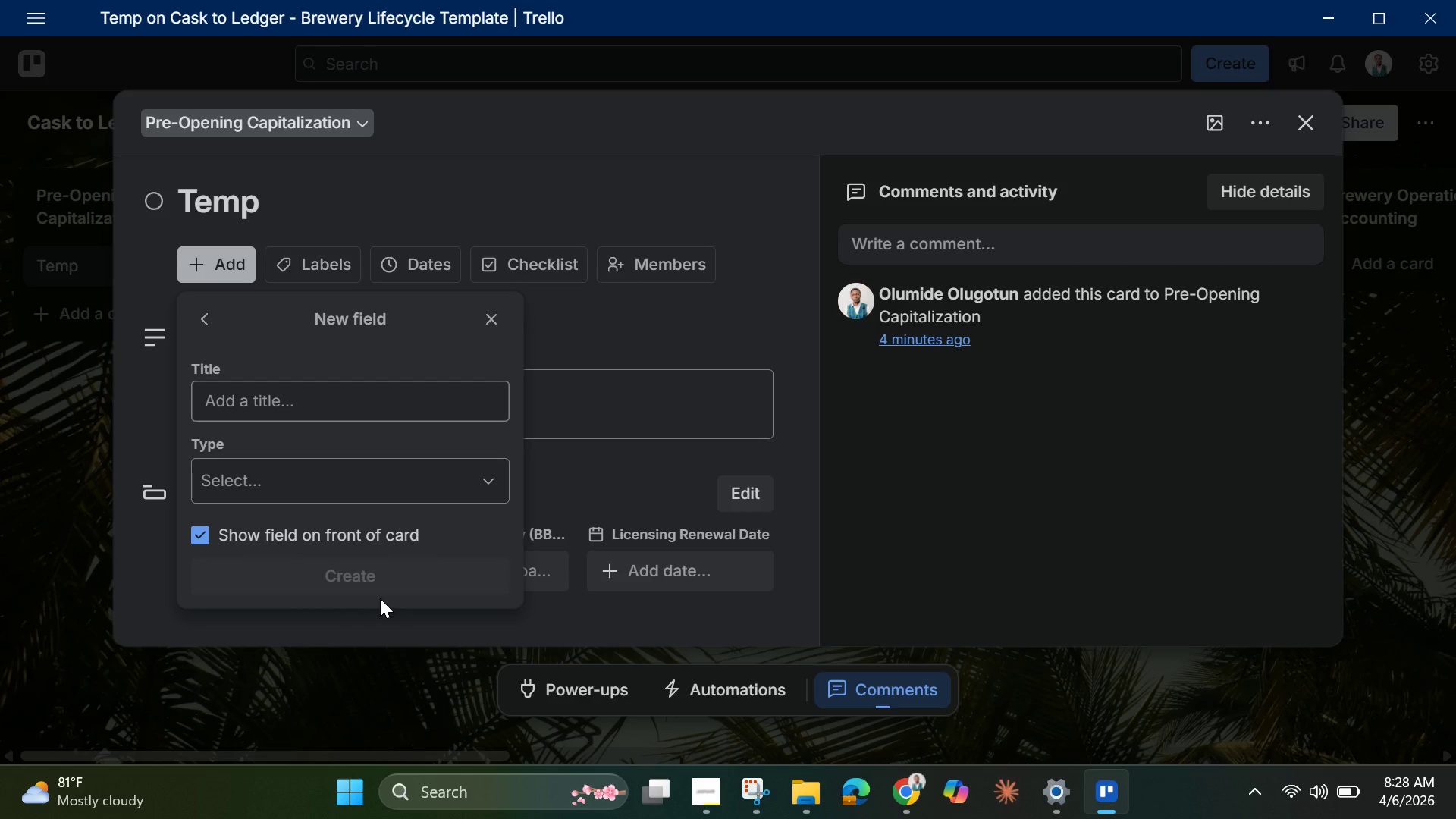 
wait(10.55)
 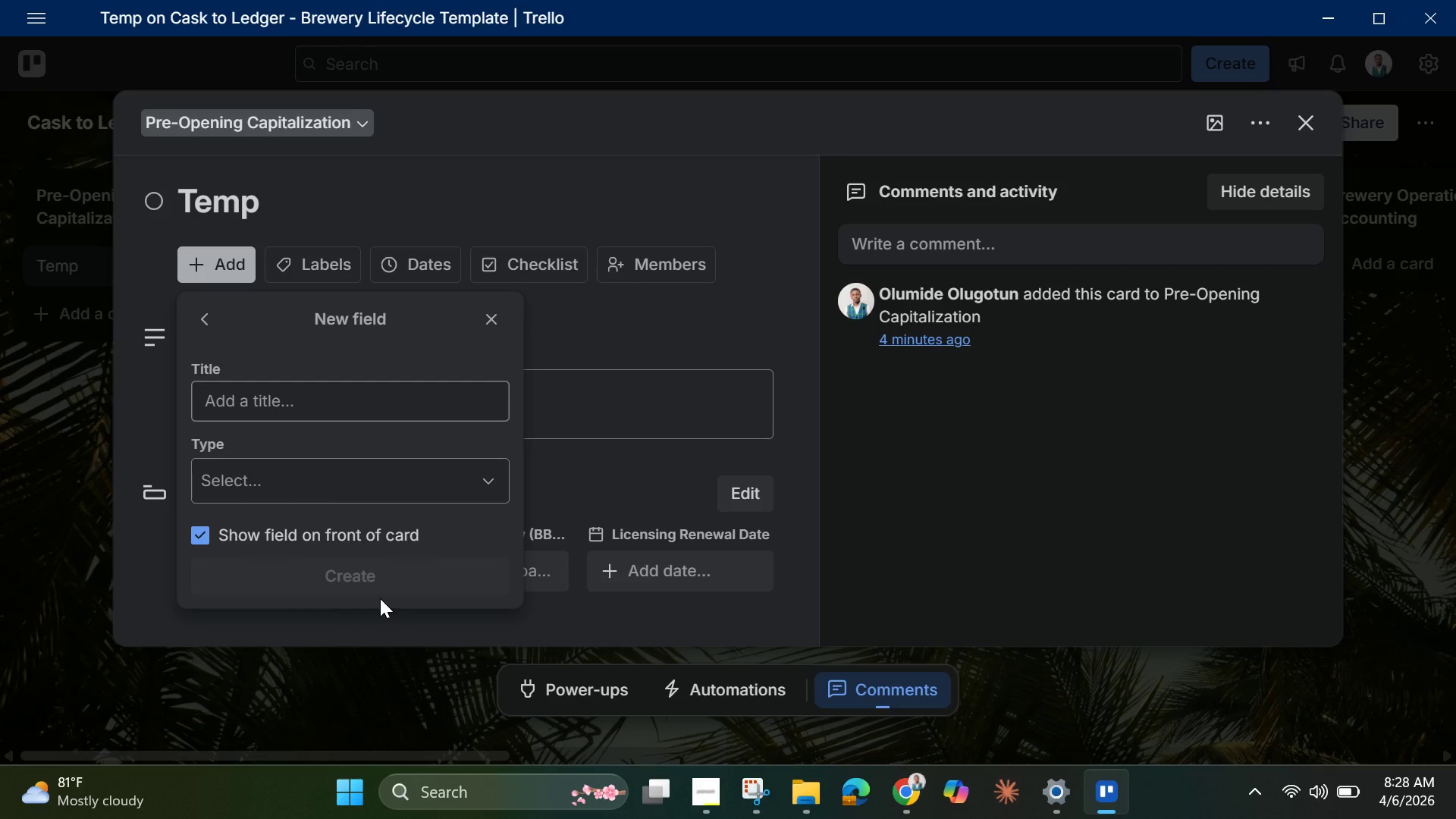 
left_click([353, 400])
 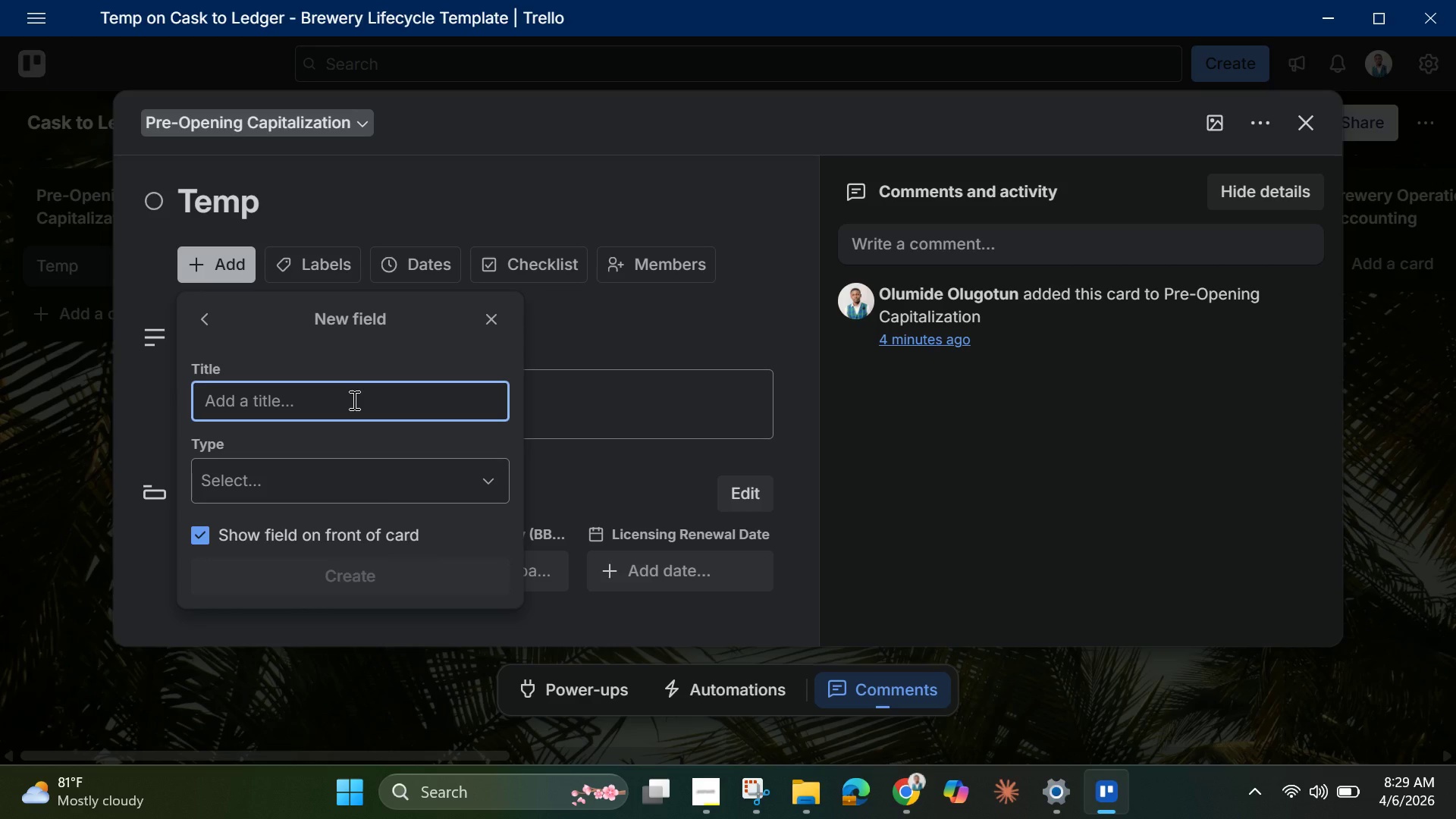 
type(Assigned CPA)
 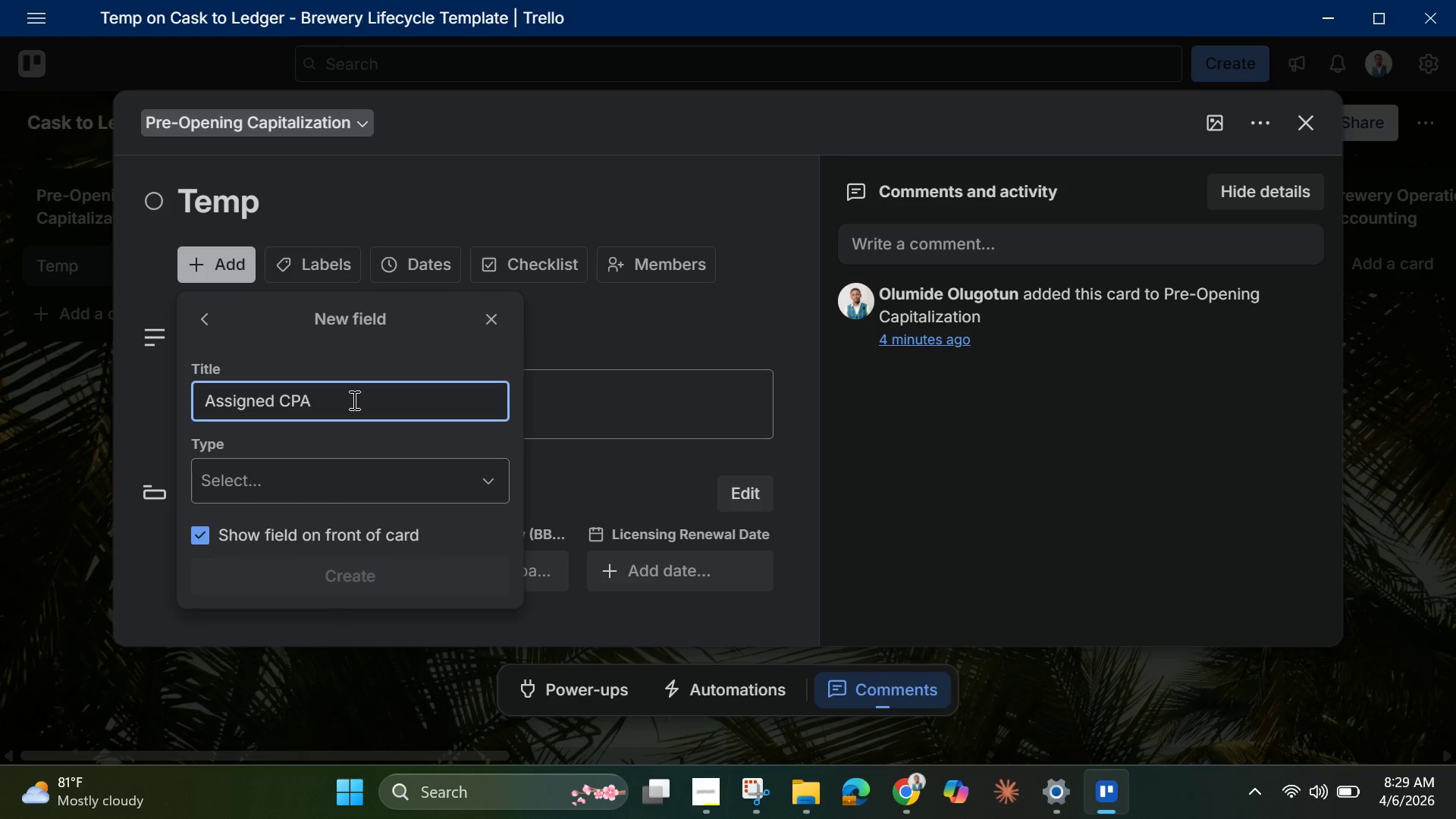 
left_click([305, 494])
 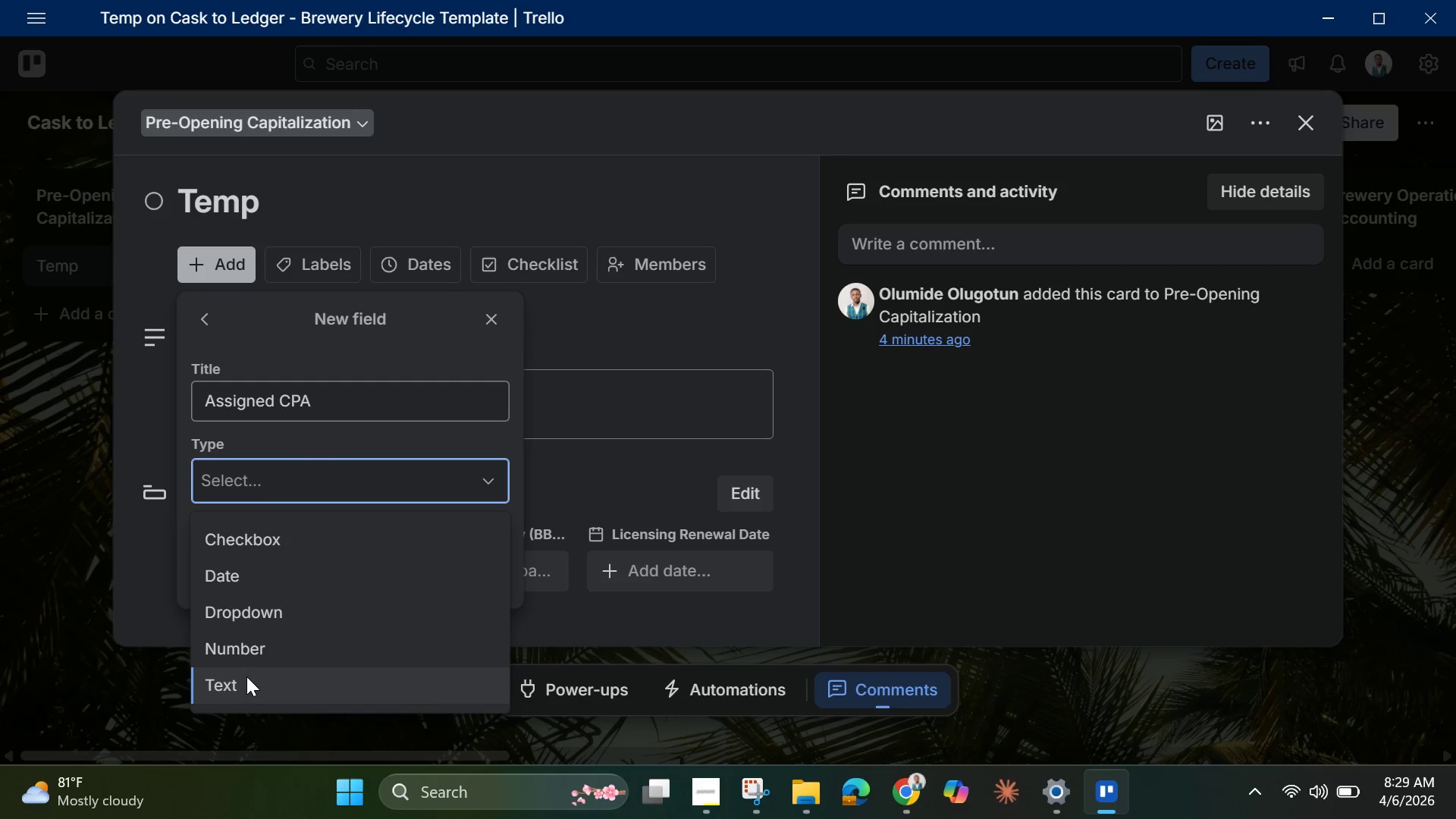 
left_click([240, 683])
 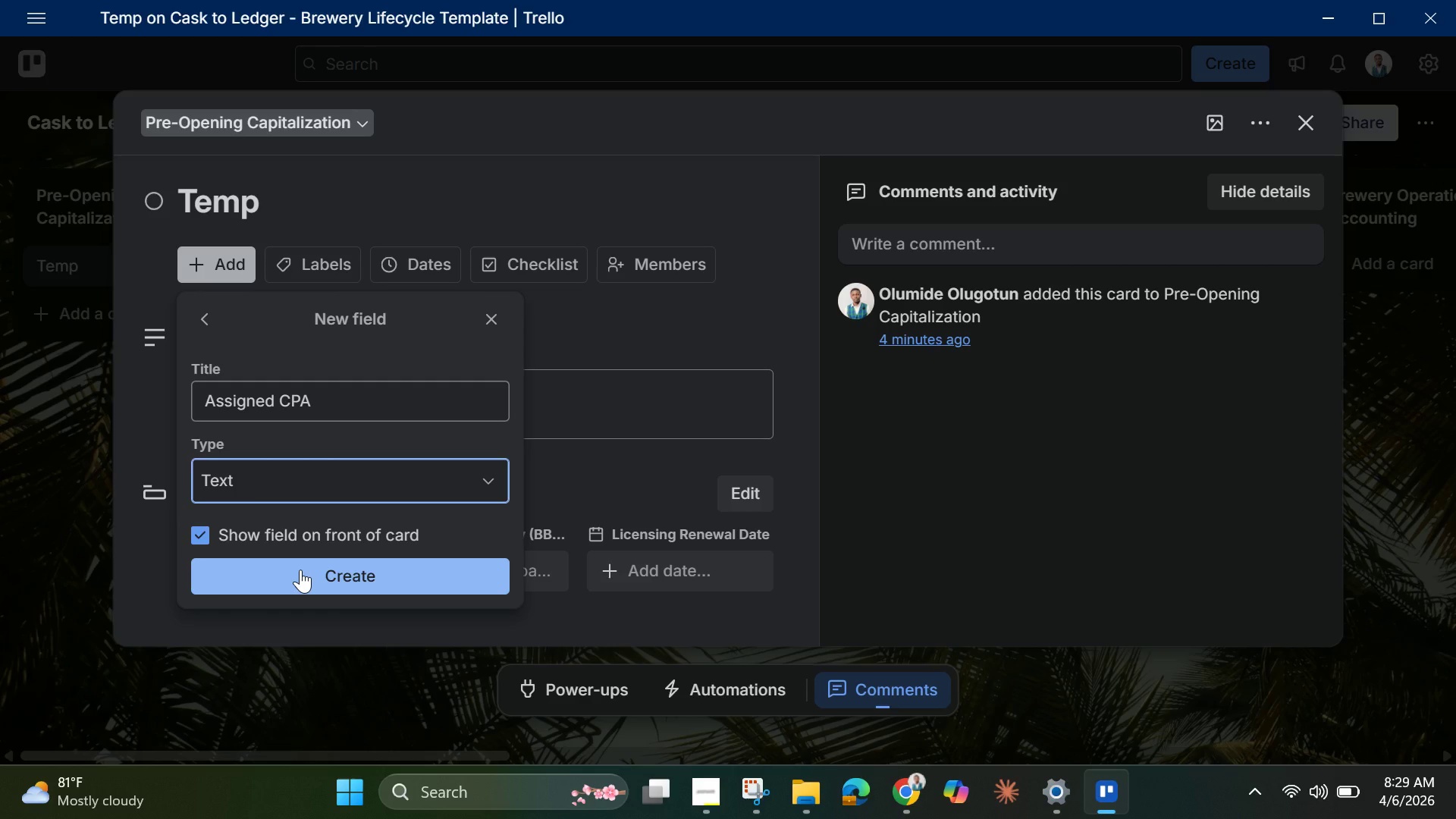 
left_click([300, 570])
 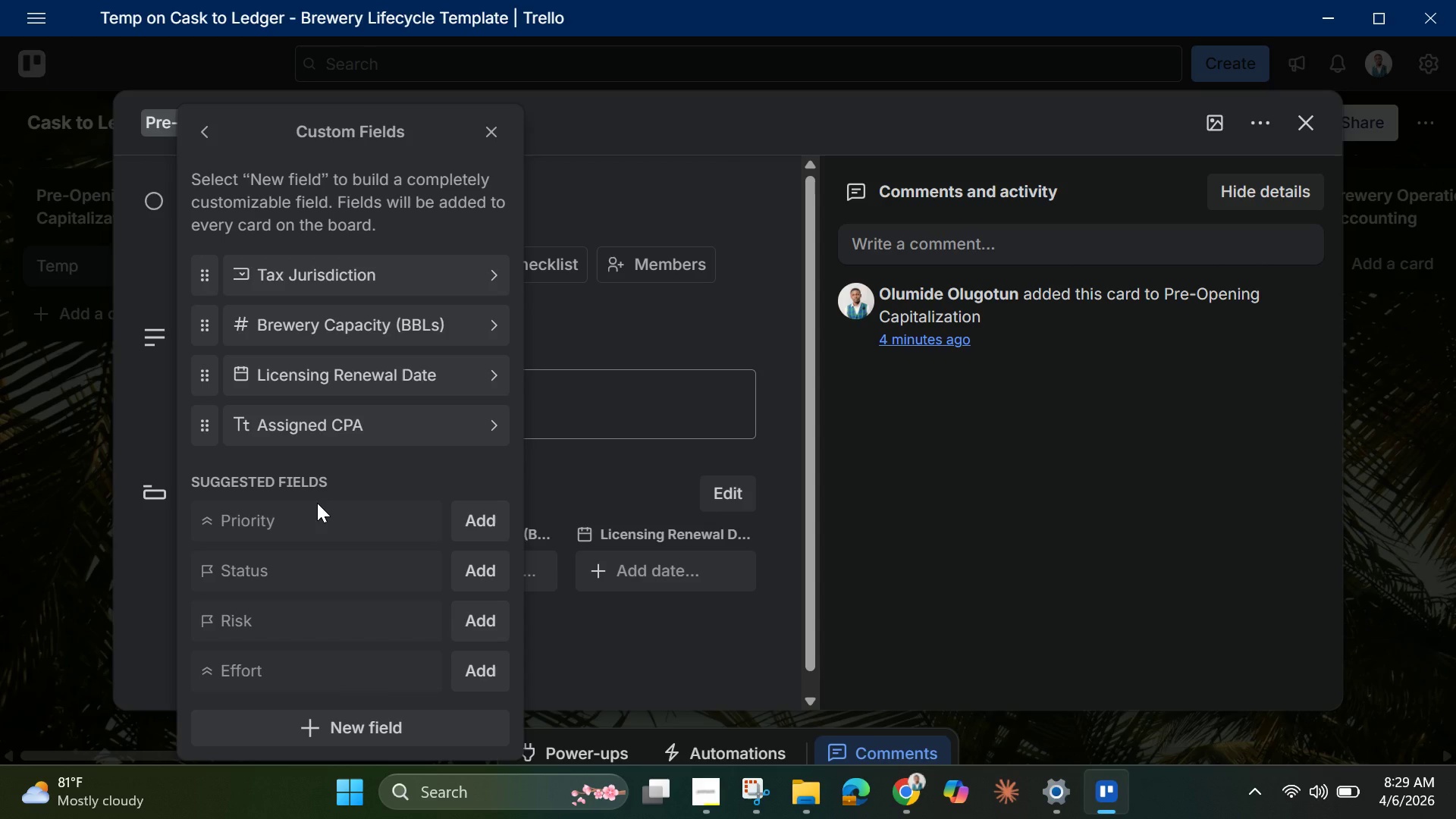 
wait(20.45)
 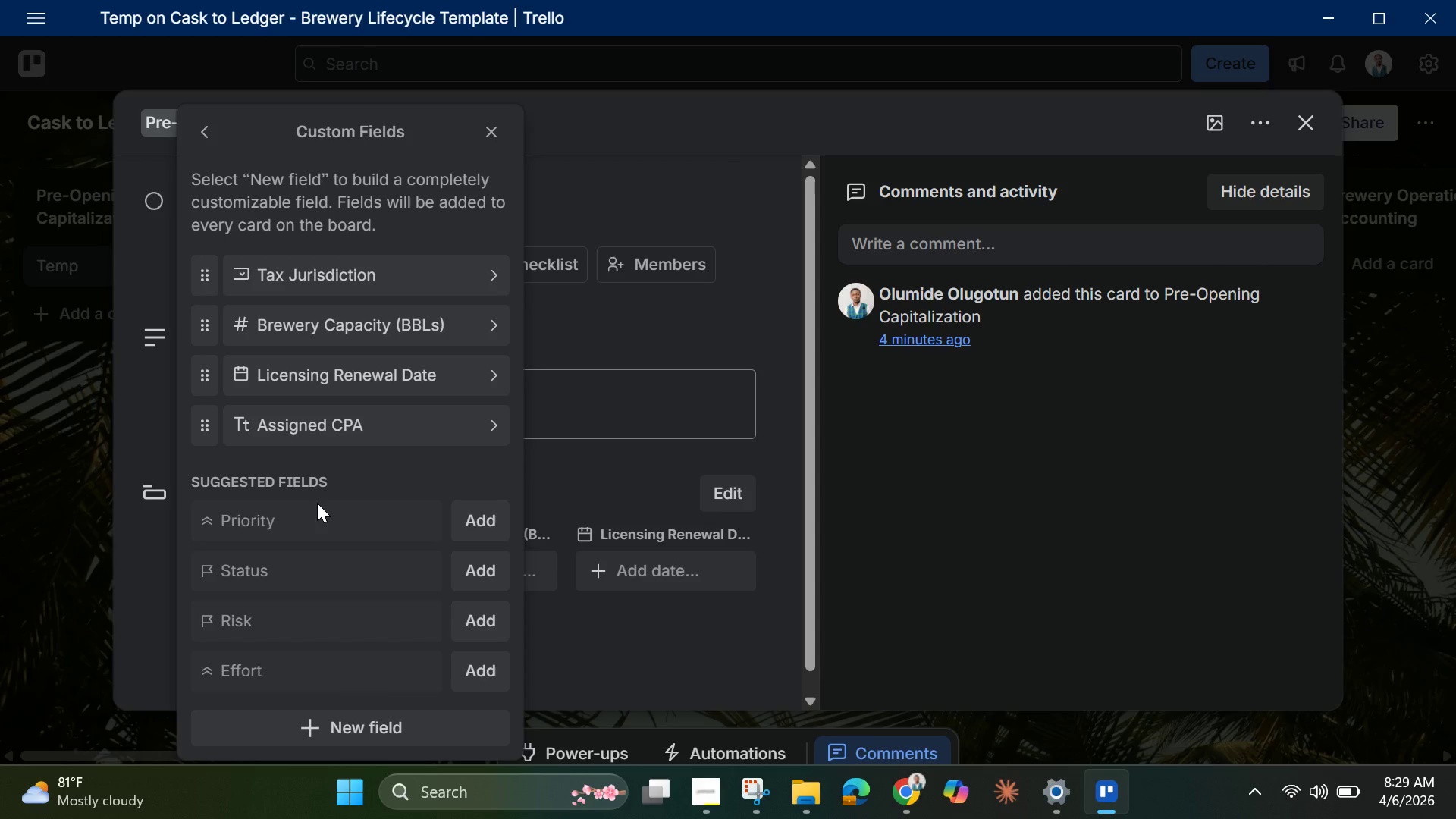 
left_click([754, 786])
 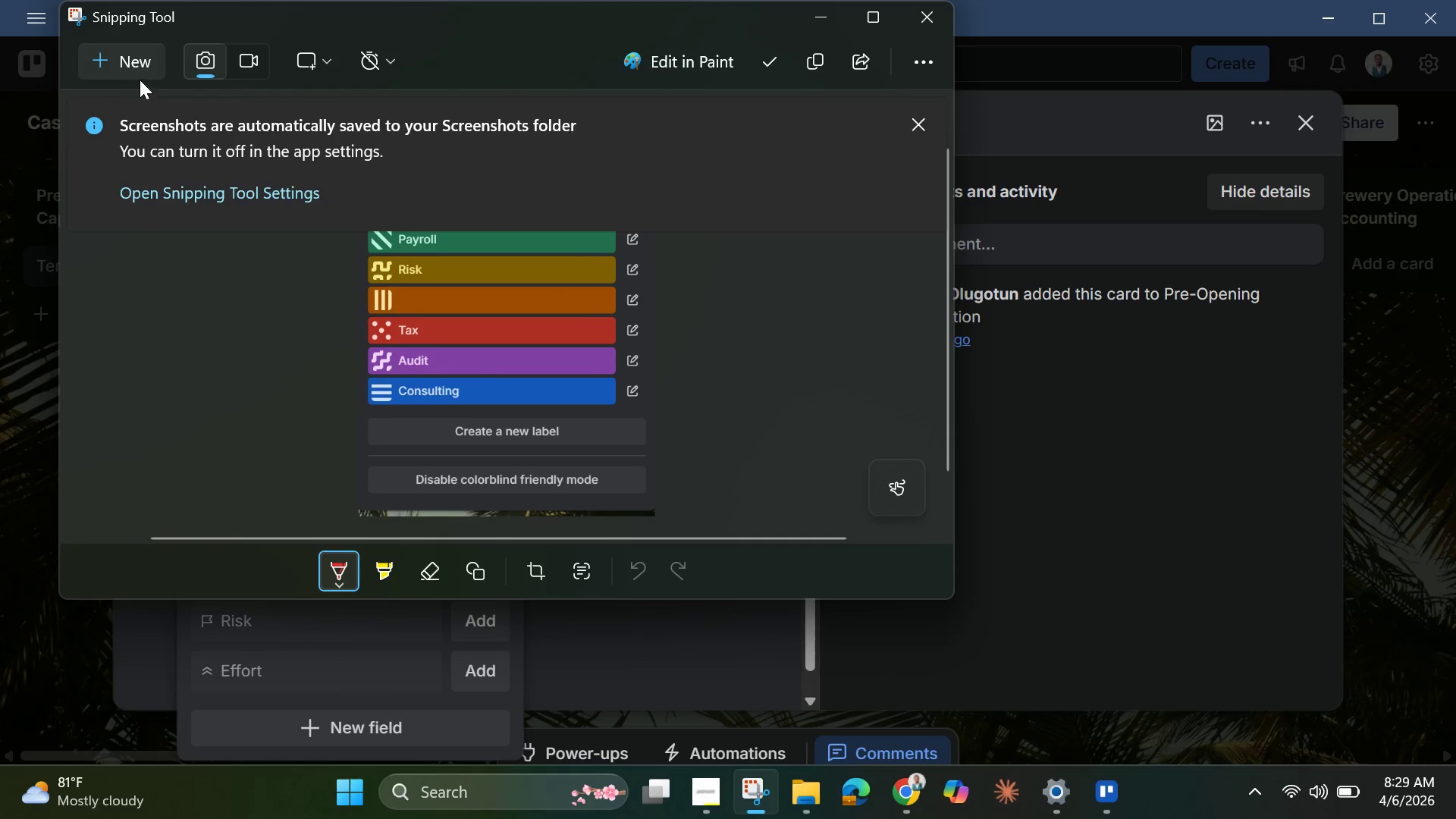 
left_click([136, 67])
 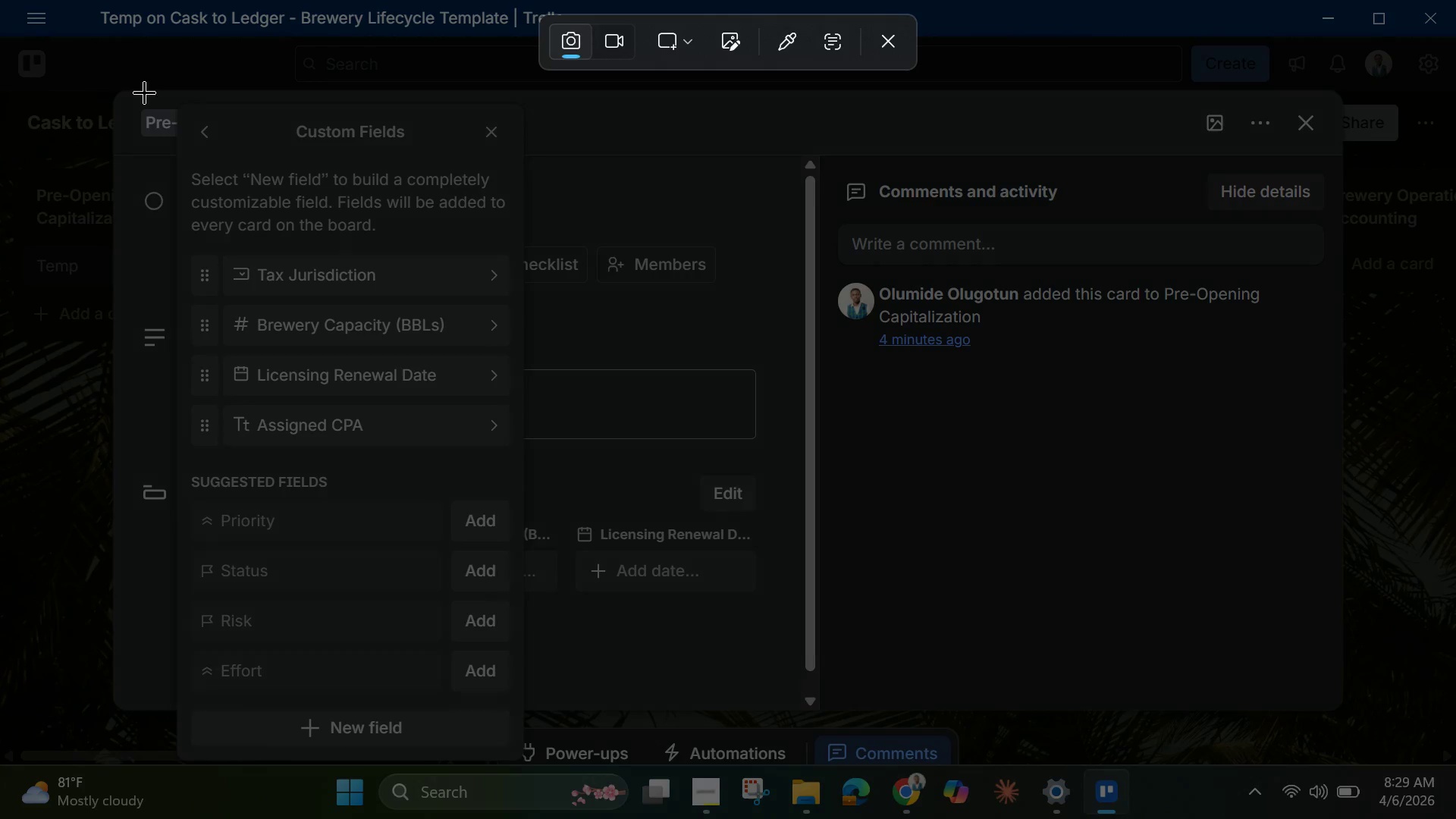 
left_click_drag(start_coordinate=[146, 92], to_coordinate=[544, 766])
 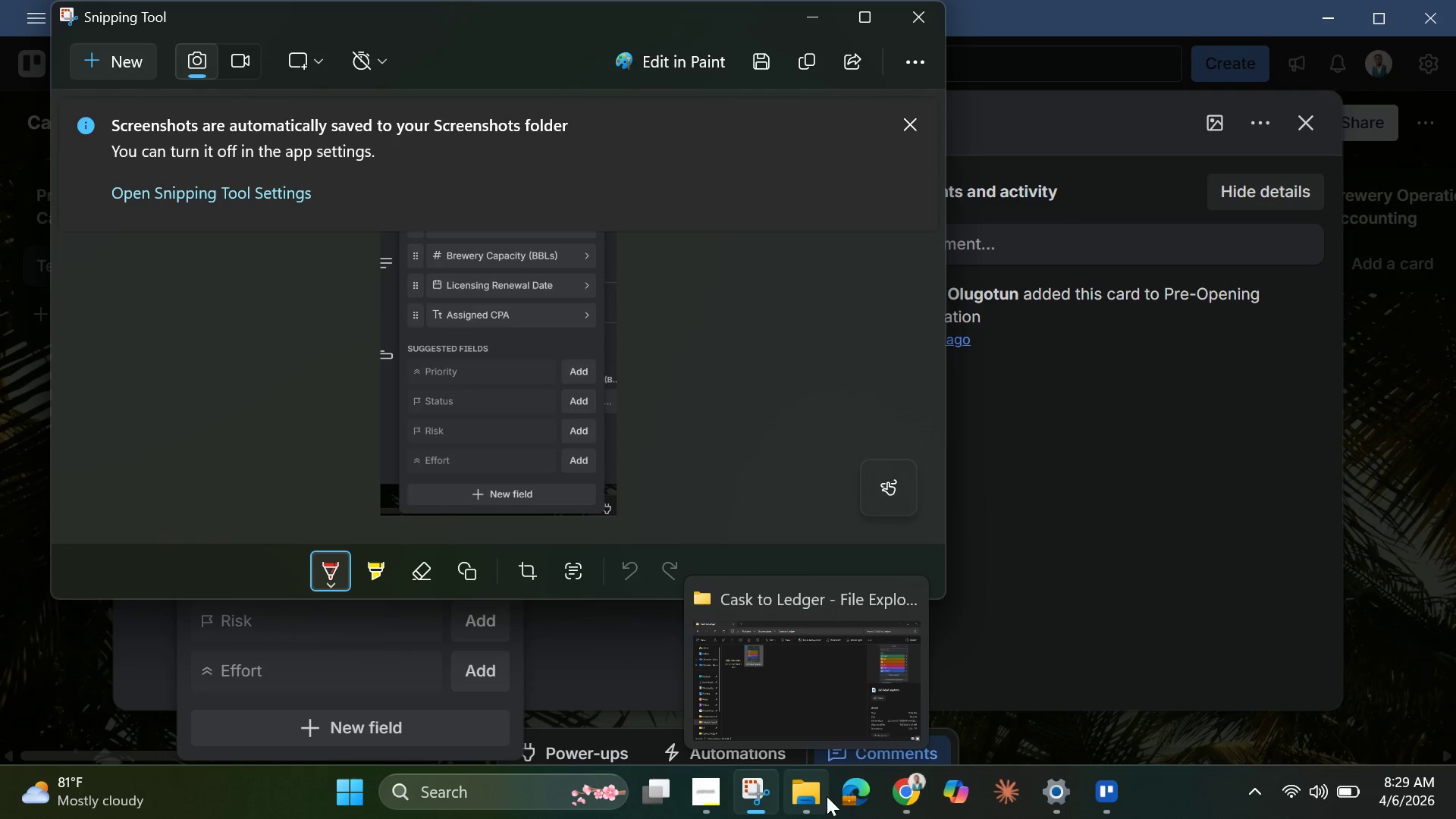 
left_click([805, 792])
 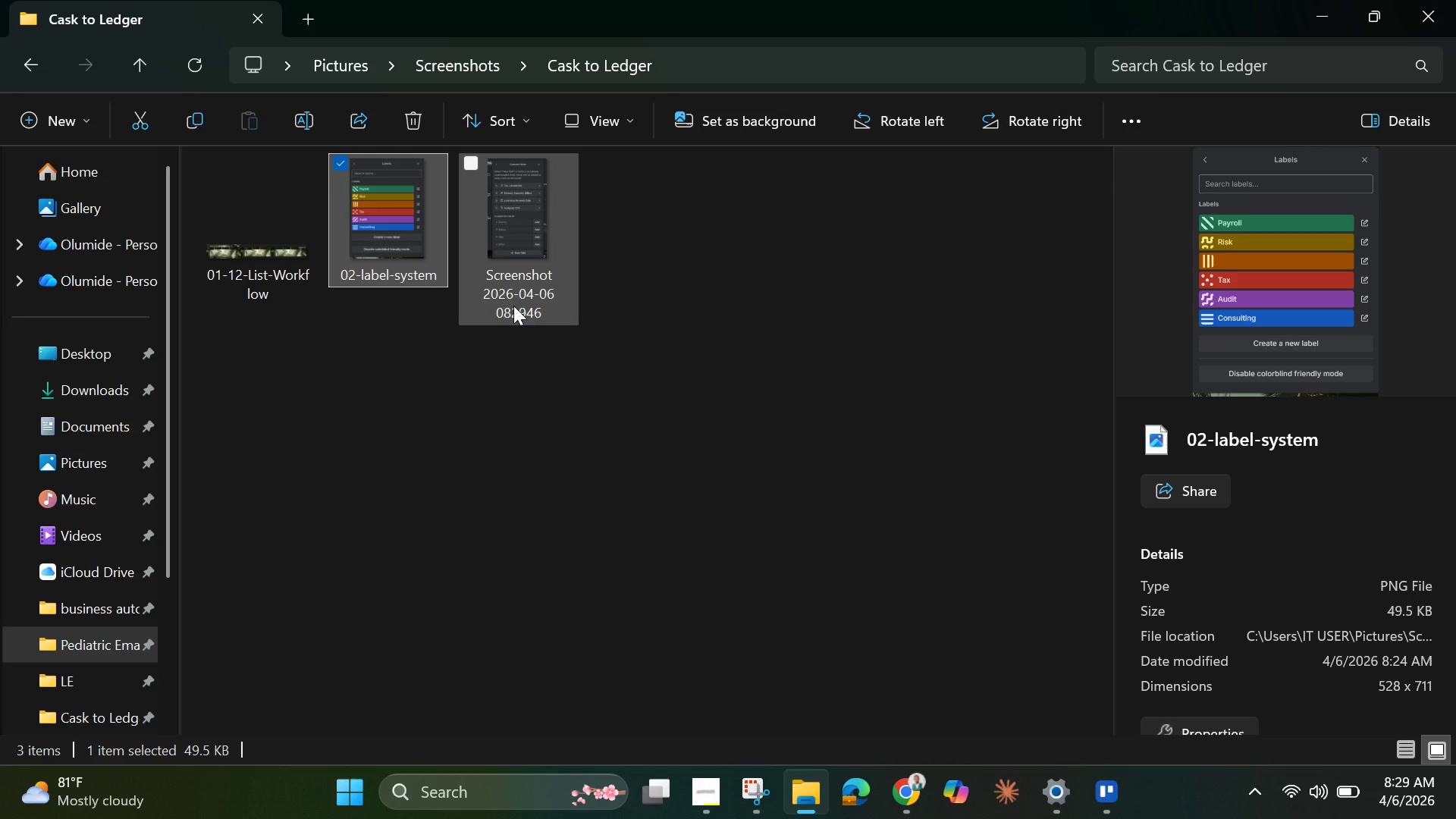 
right_click([513, 306])
 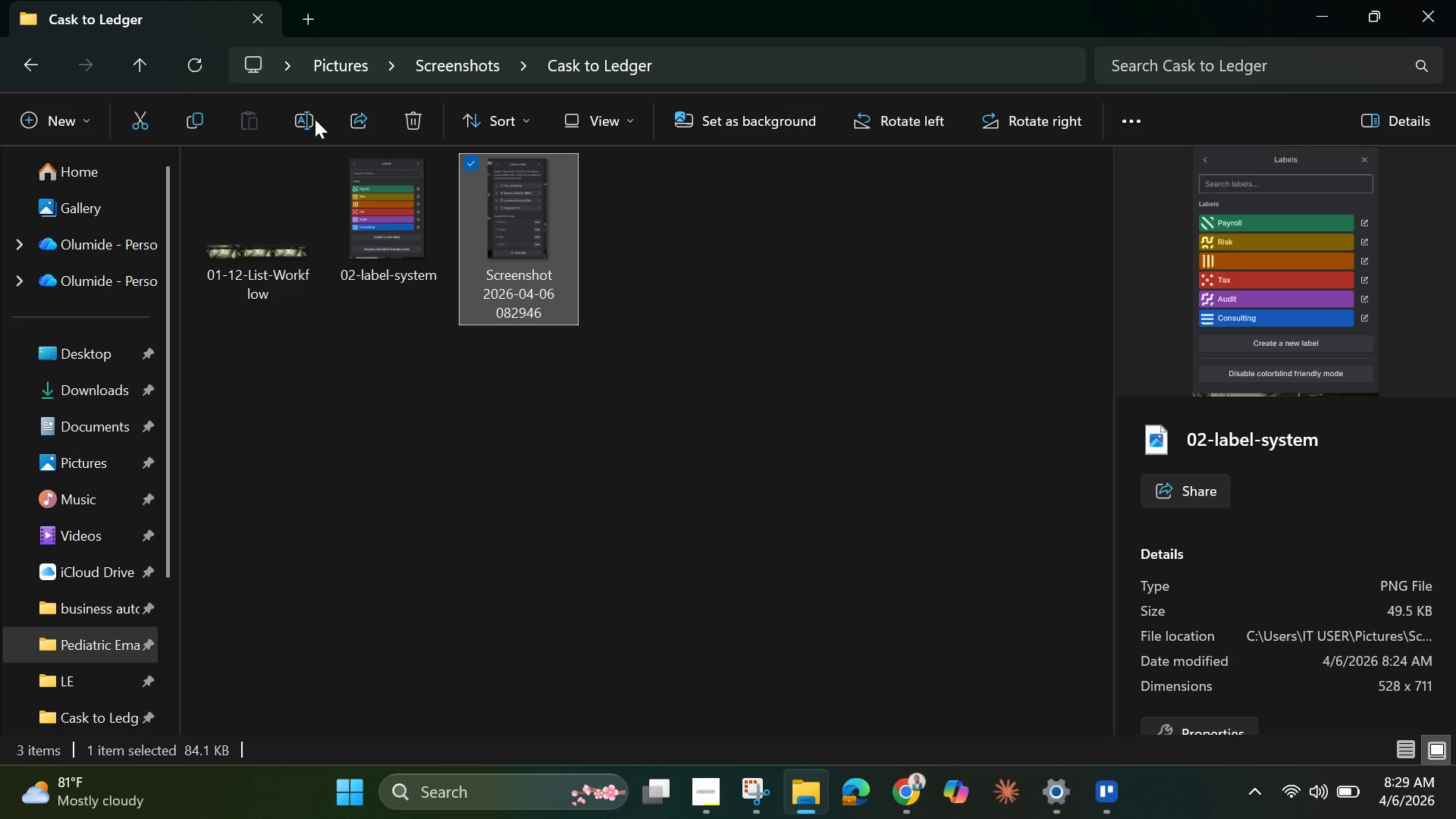 
left_click([310, 119])
 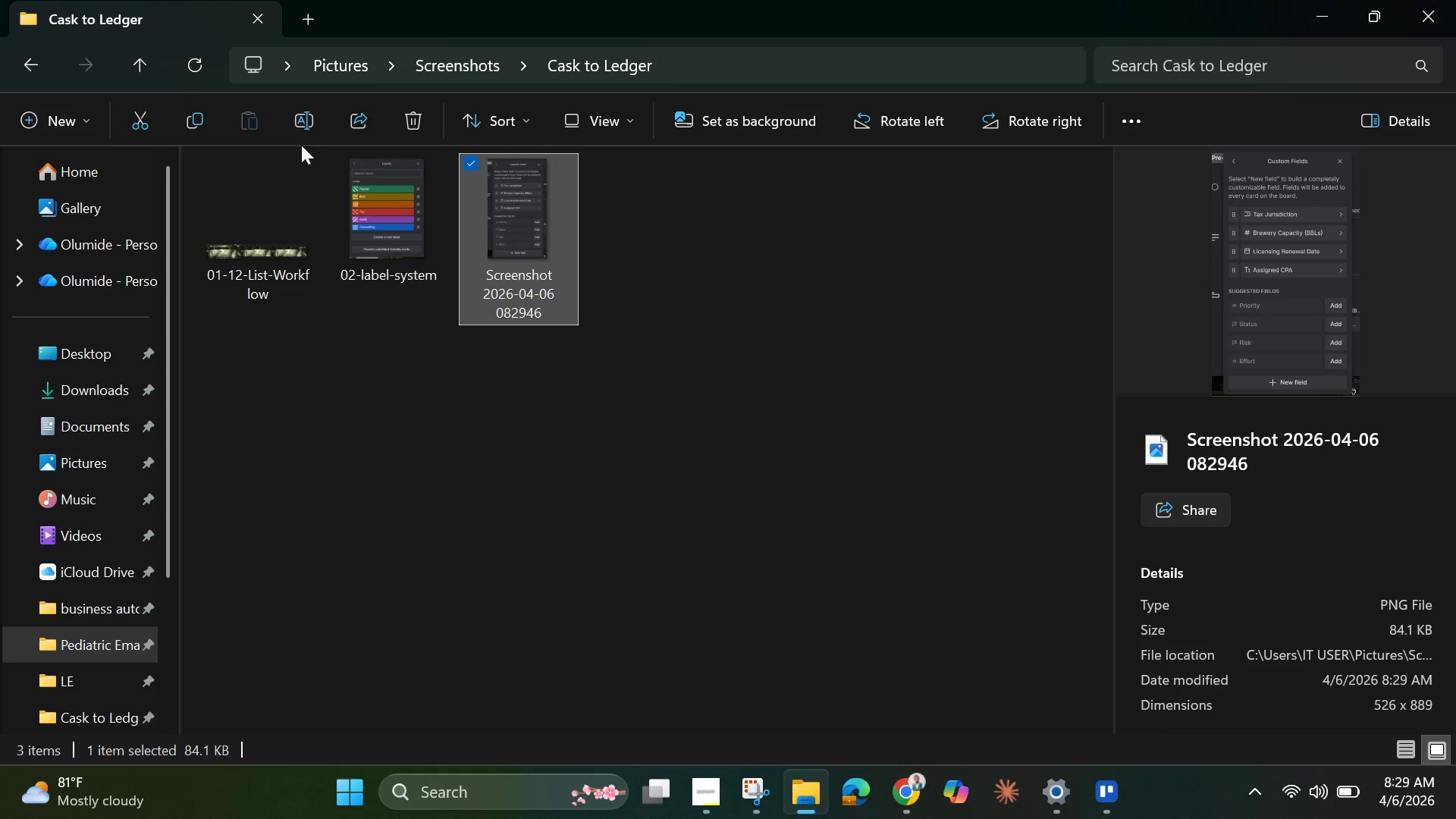 
left_click([305, 126])
 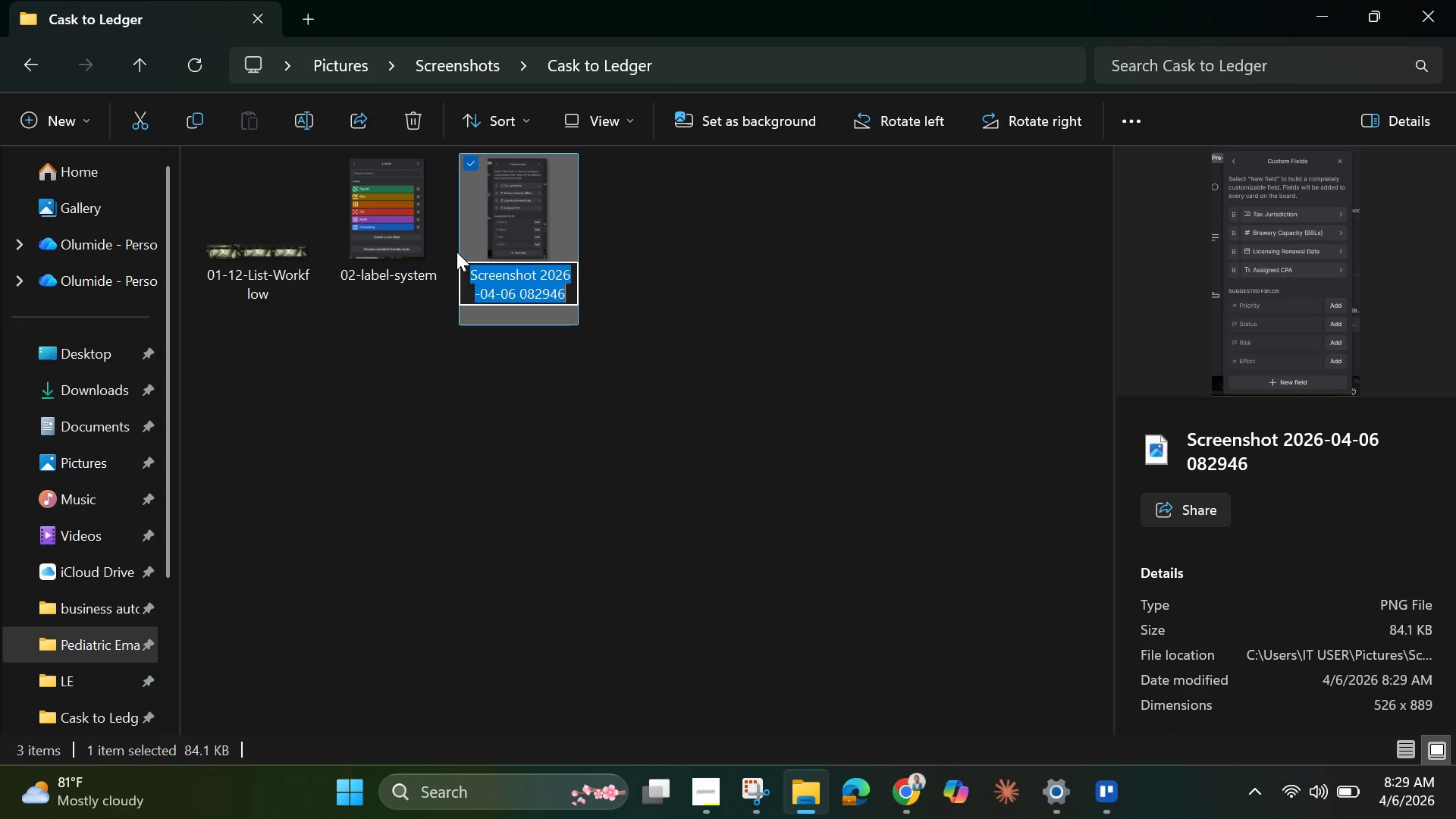 
key(Backspace)
type(03-Custom Fileds)
key(Backspace)
key(Backspace)
key(Backspace)
key(Backspace)
type(elds Config)
 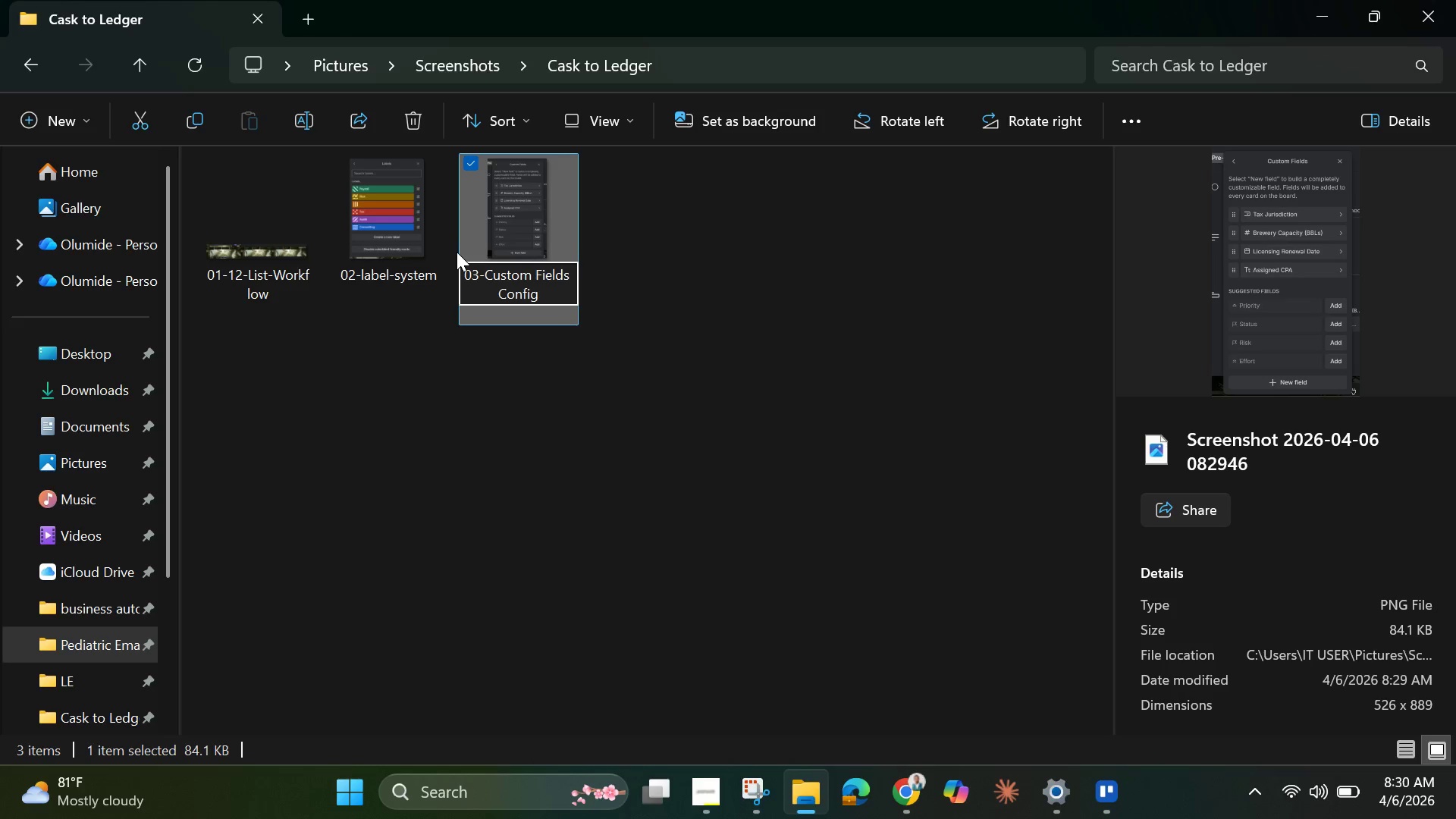 
wait(34.55)
 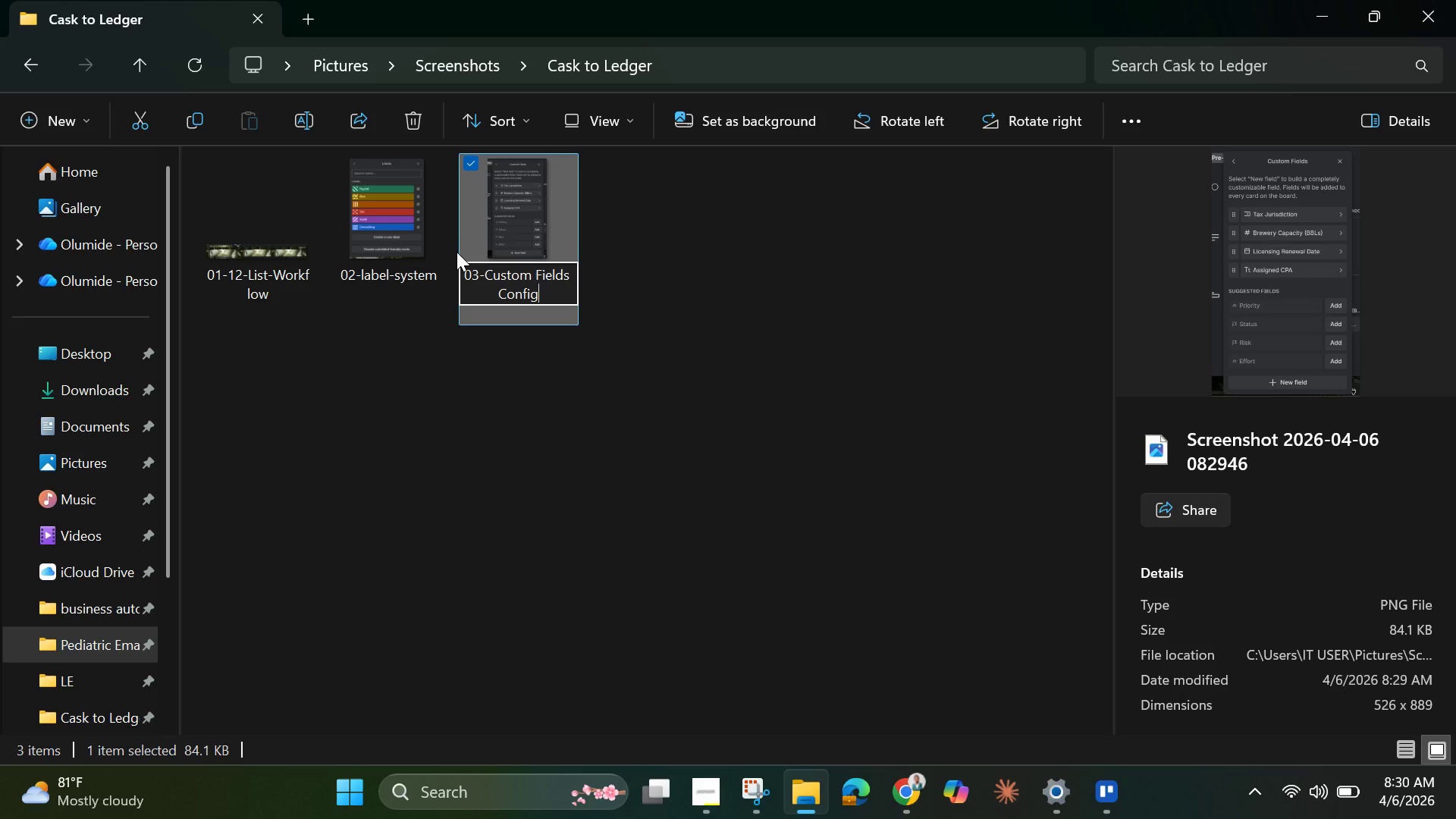 
key(Enter)
 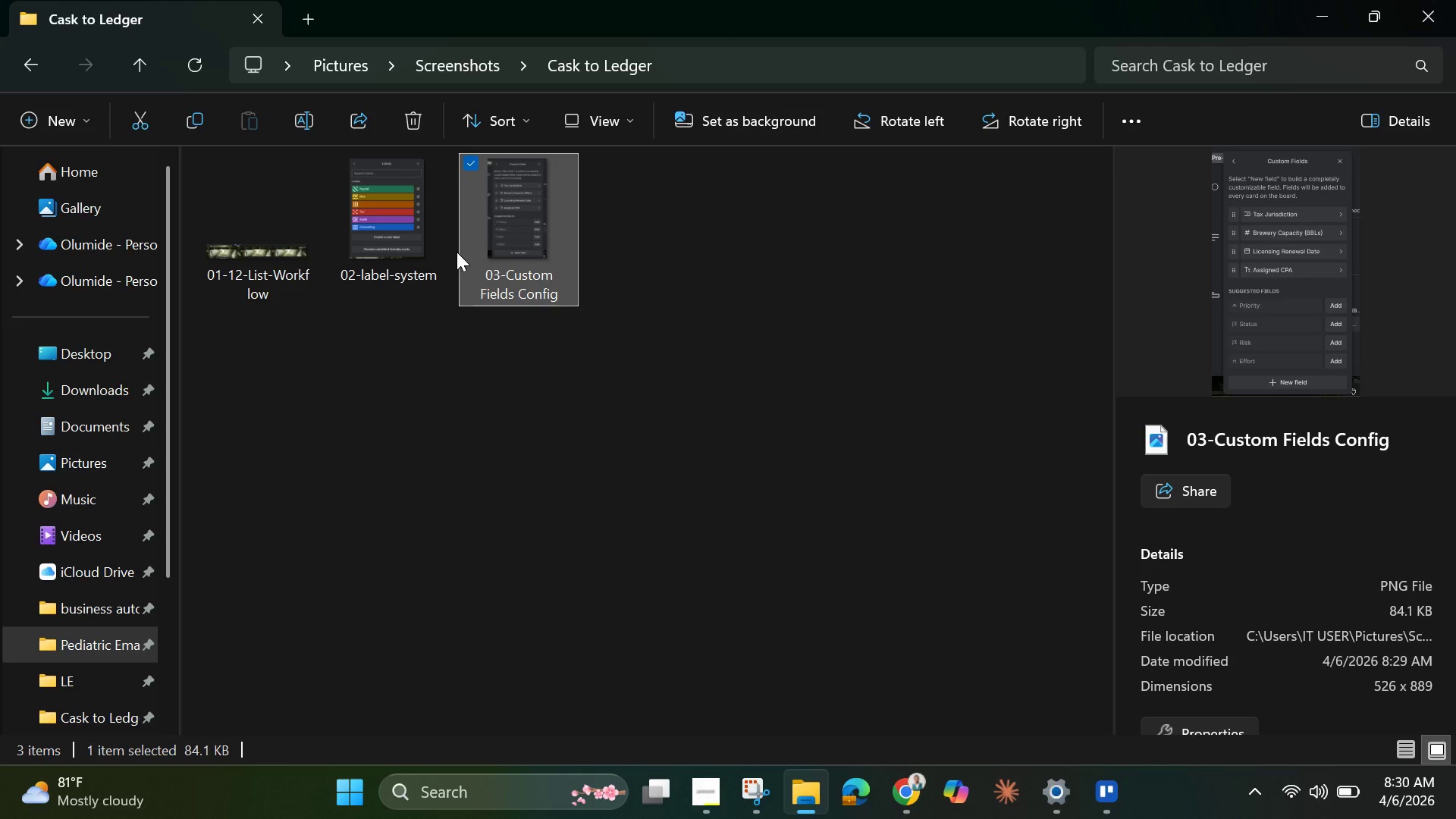 
wait(10.53)
 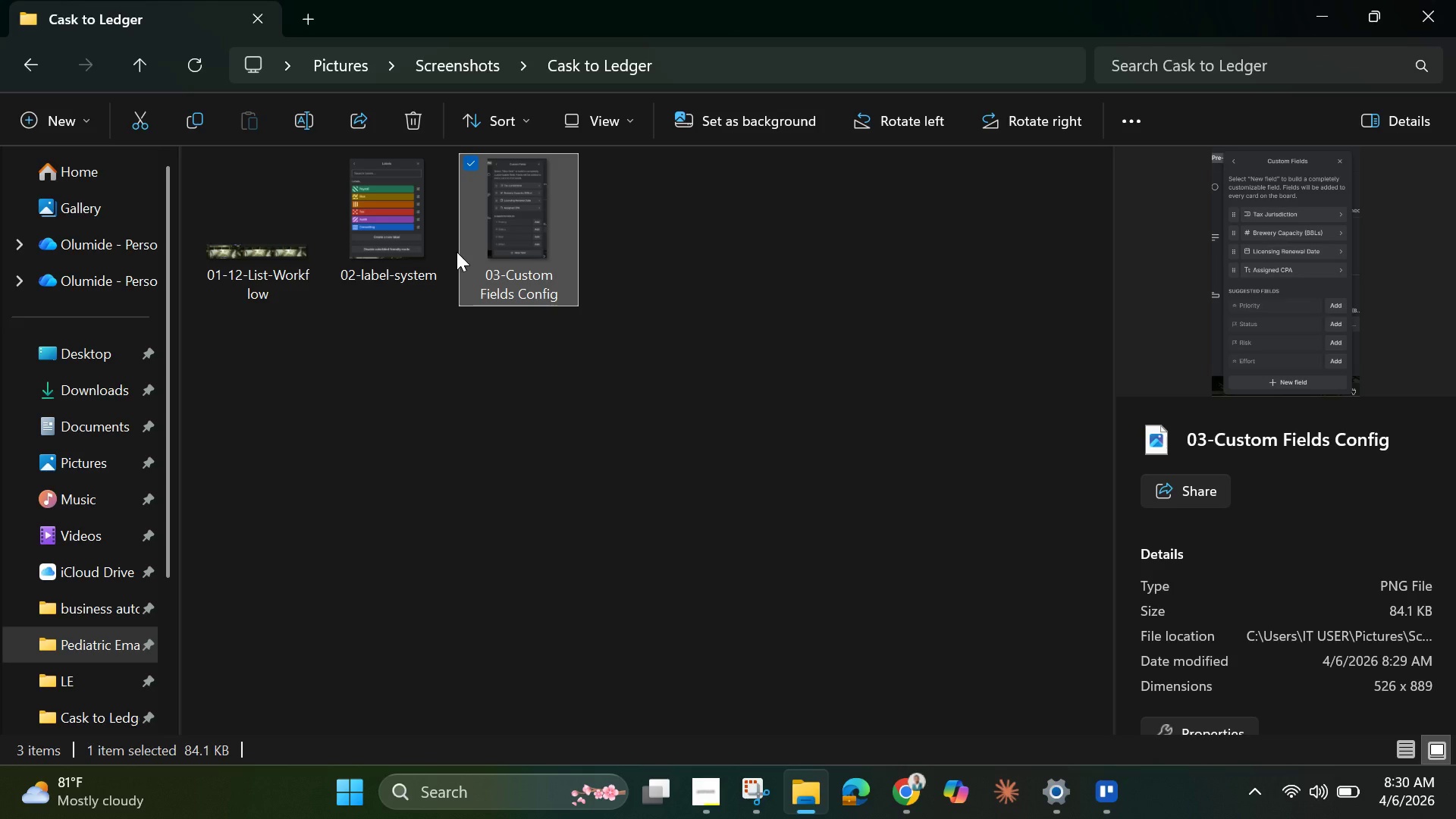 
left_click([1310, 10])
 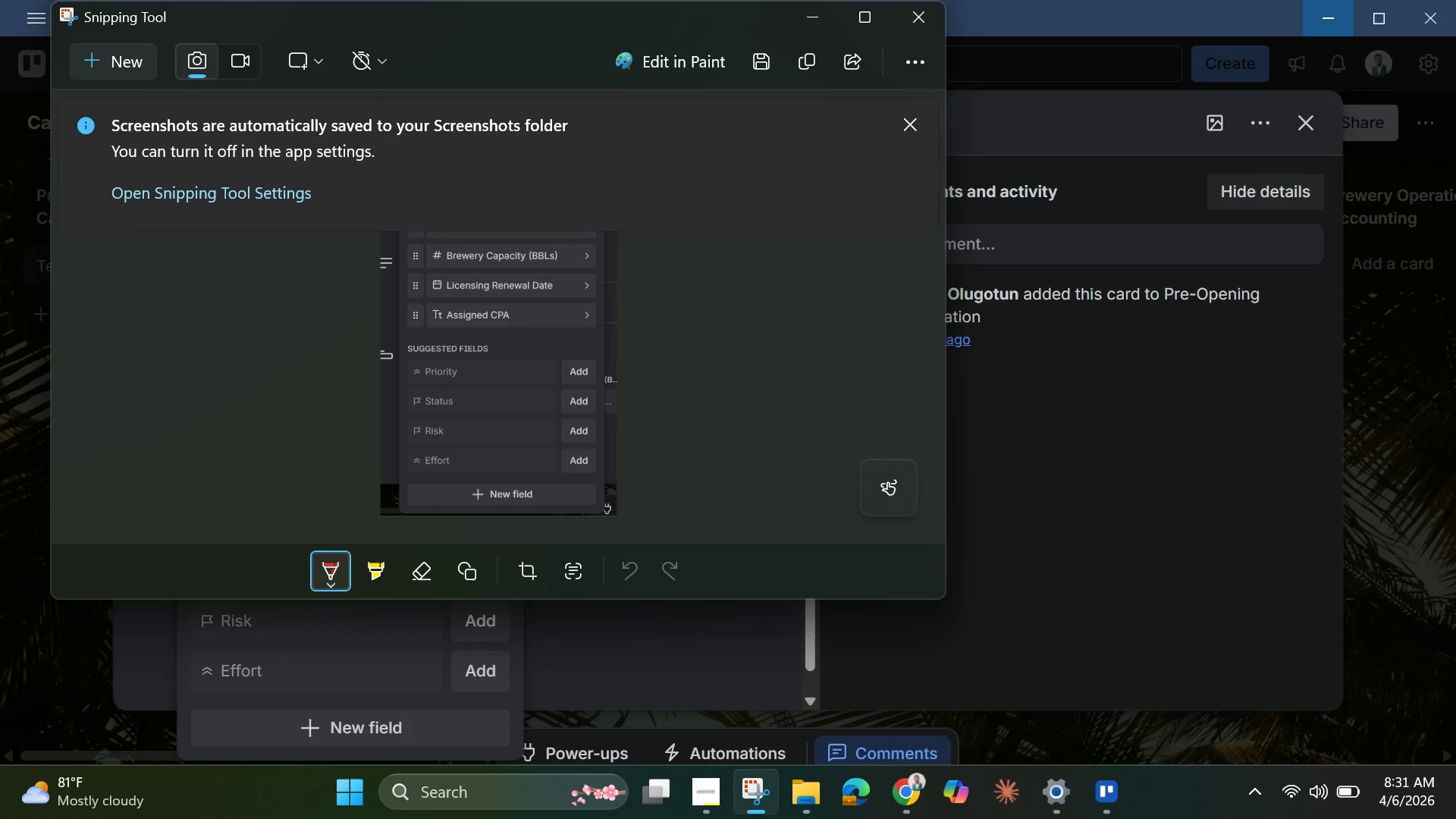 
left_click([809, 17])
 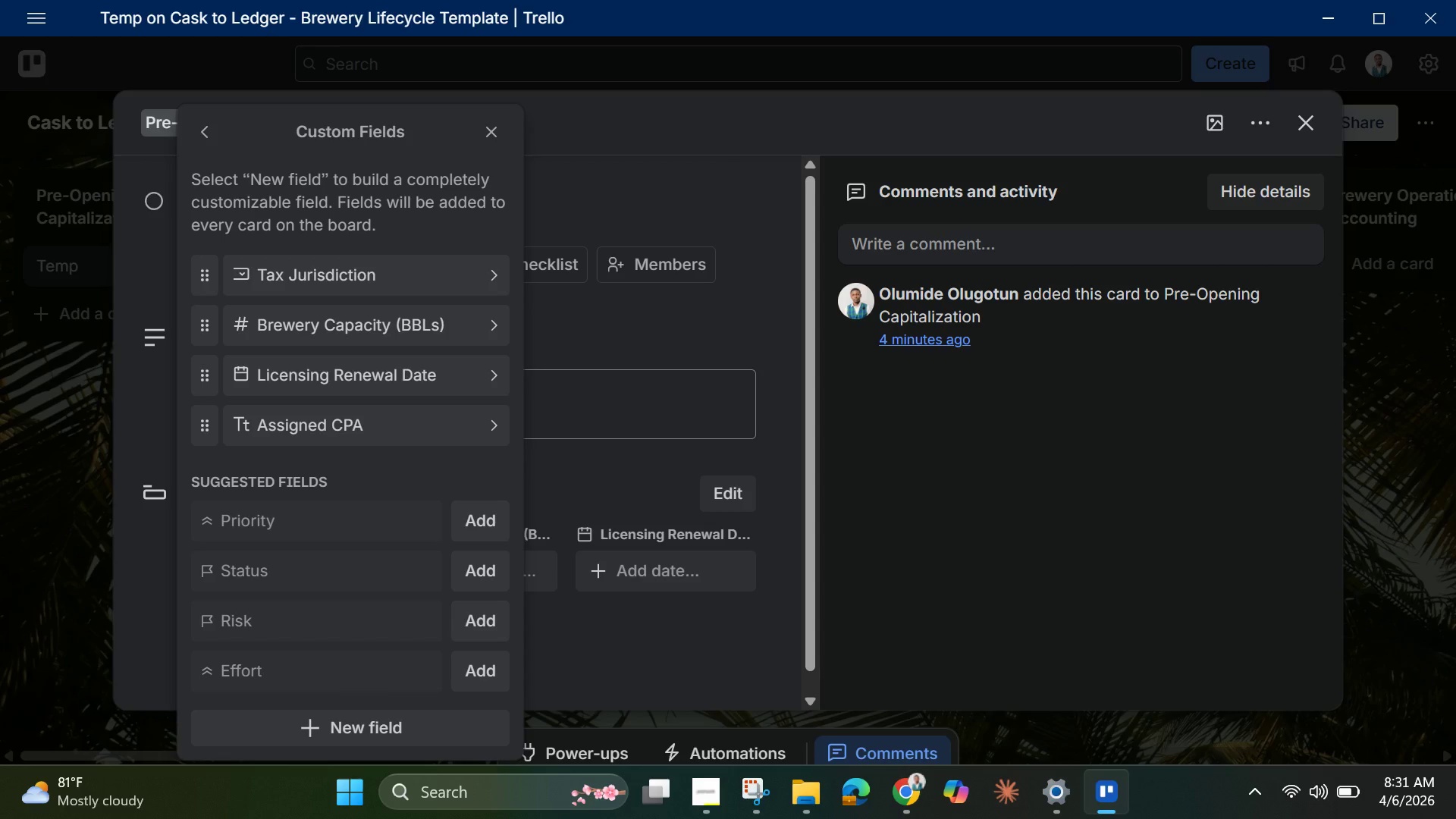 
wait(26.02)
 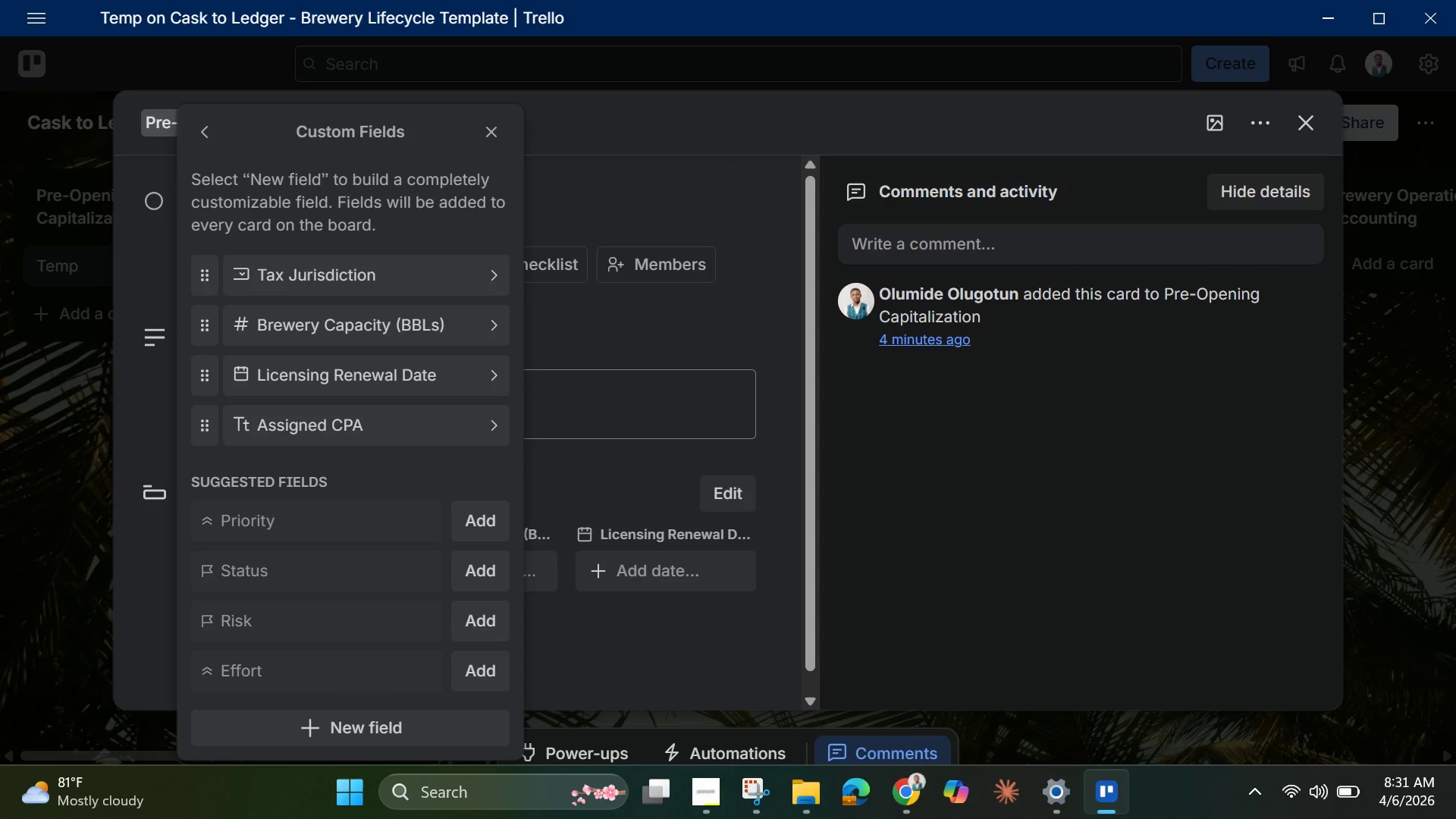 
left_click([494, 124])
 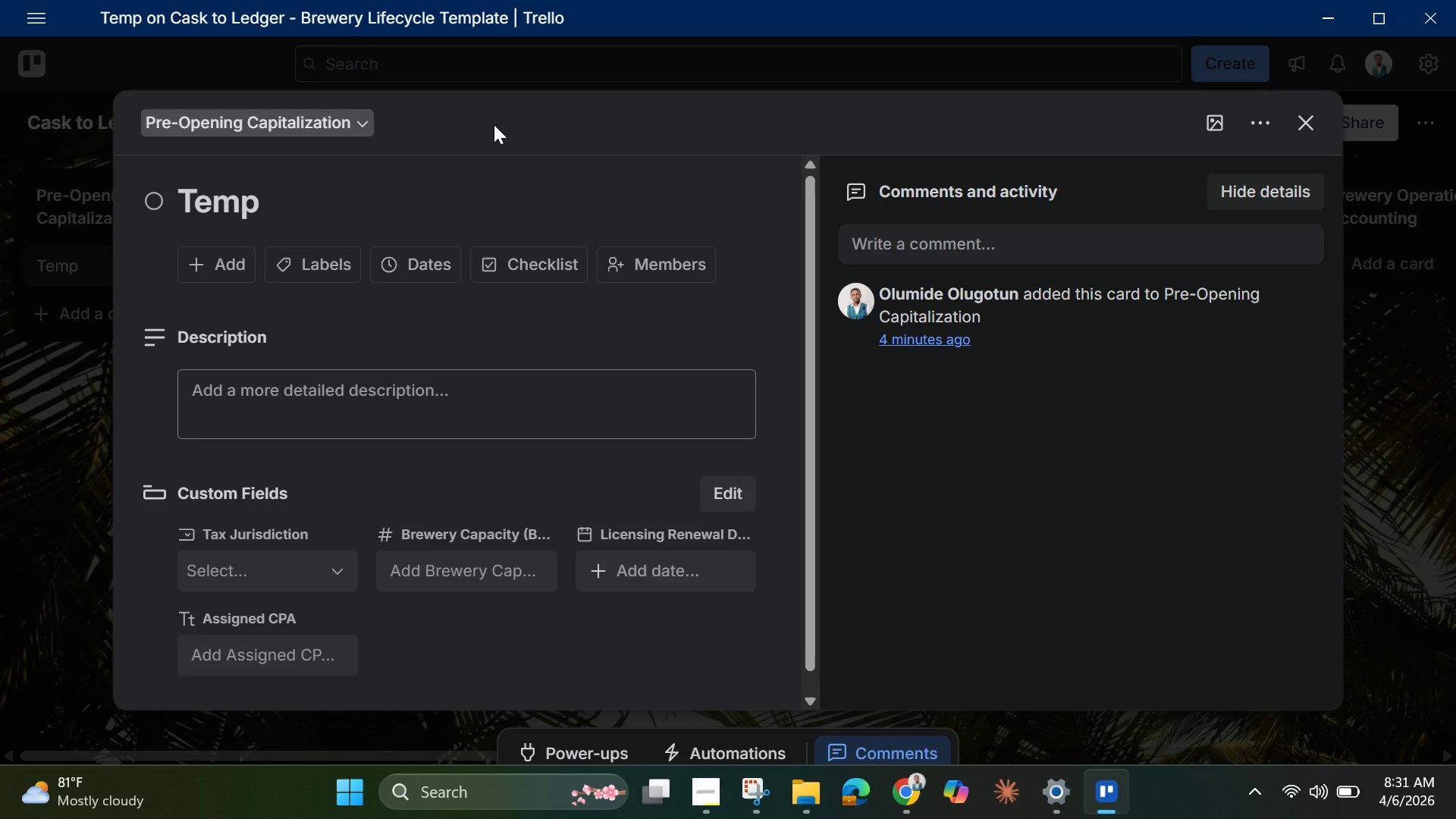 
wait(25.86)
 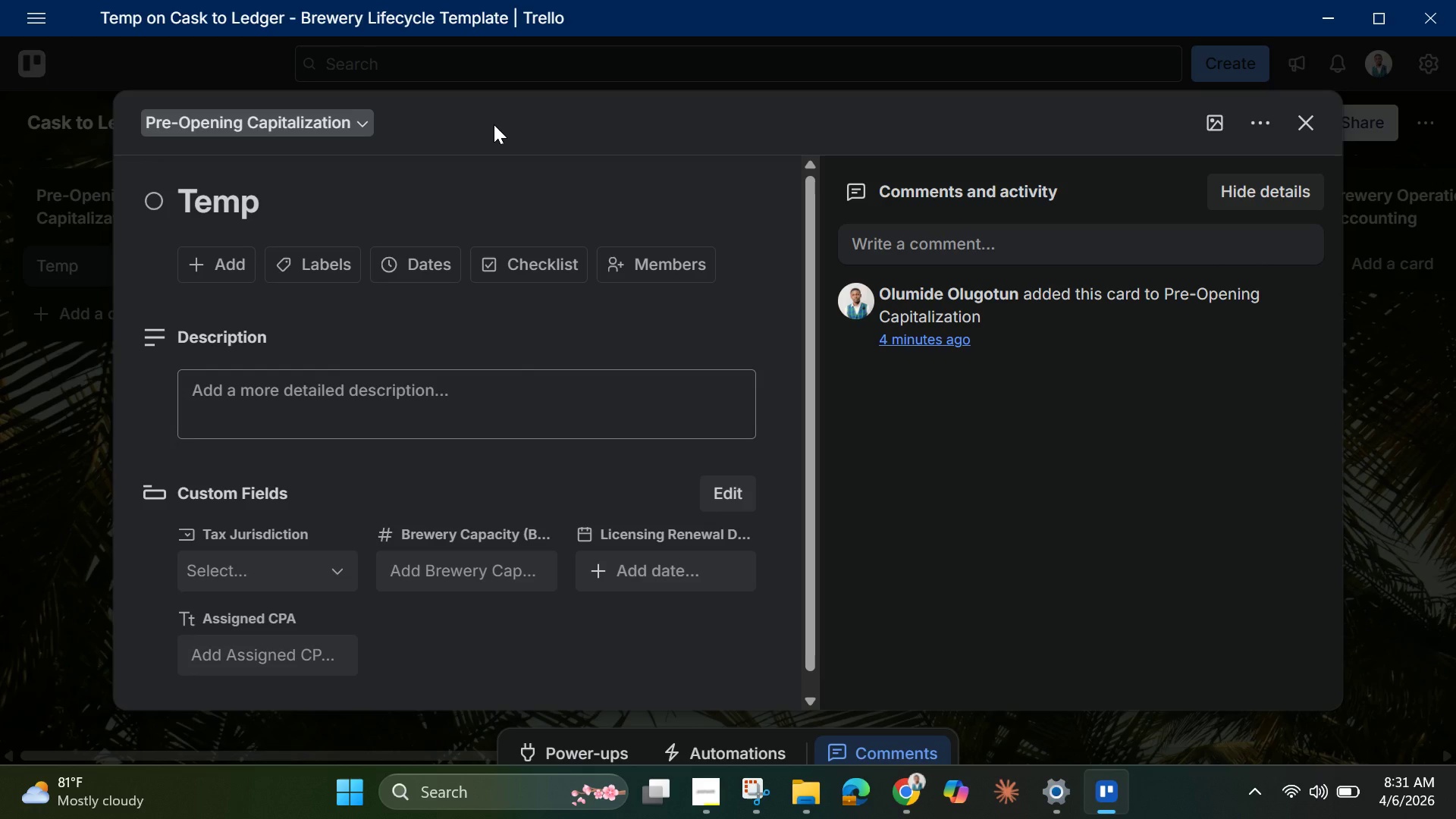 
left_click([241, 266])
 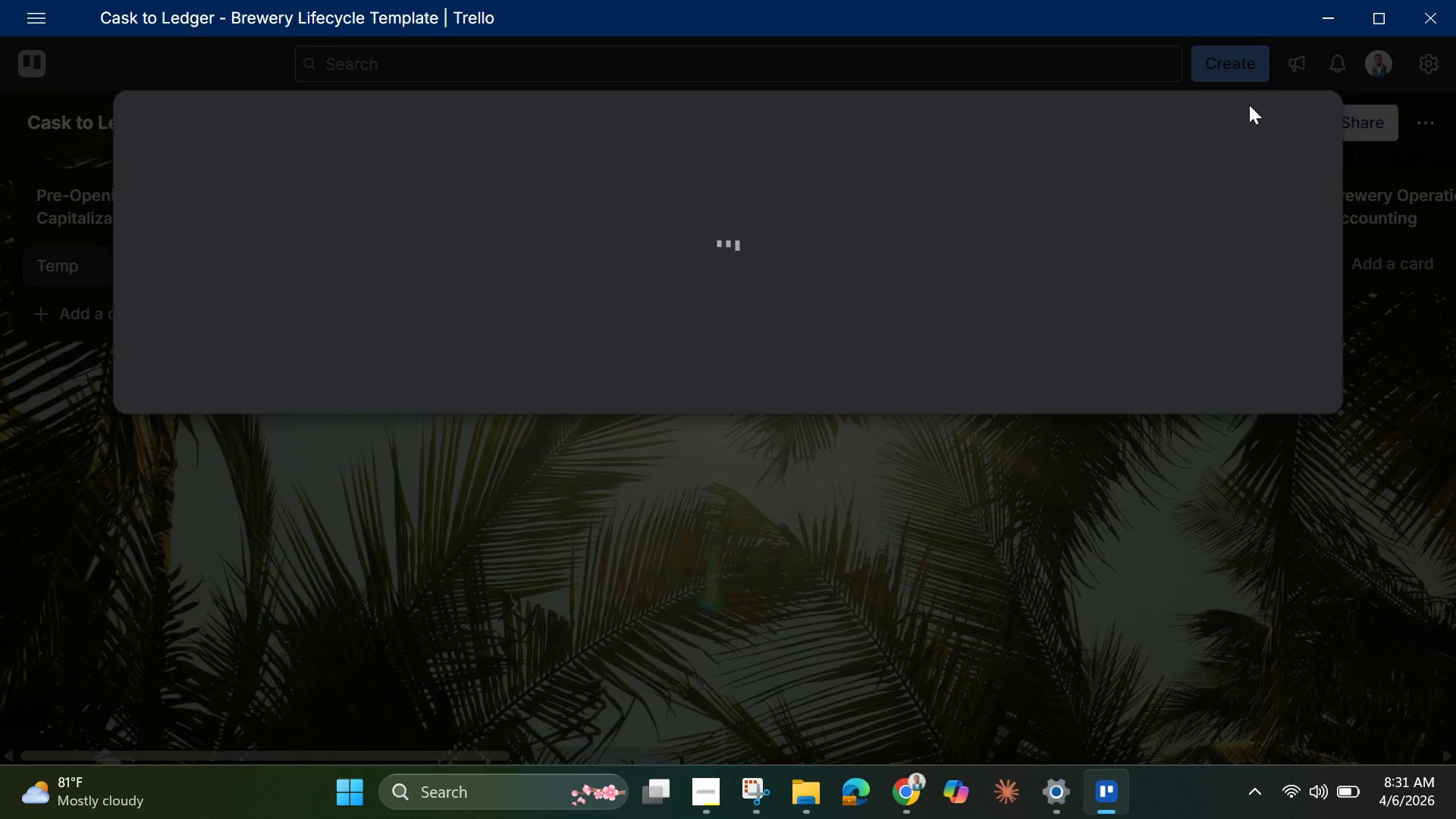 
mouse_move([1241, 124])
 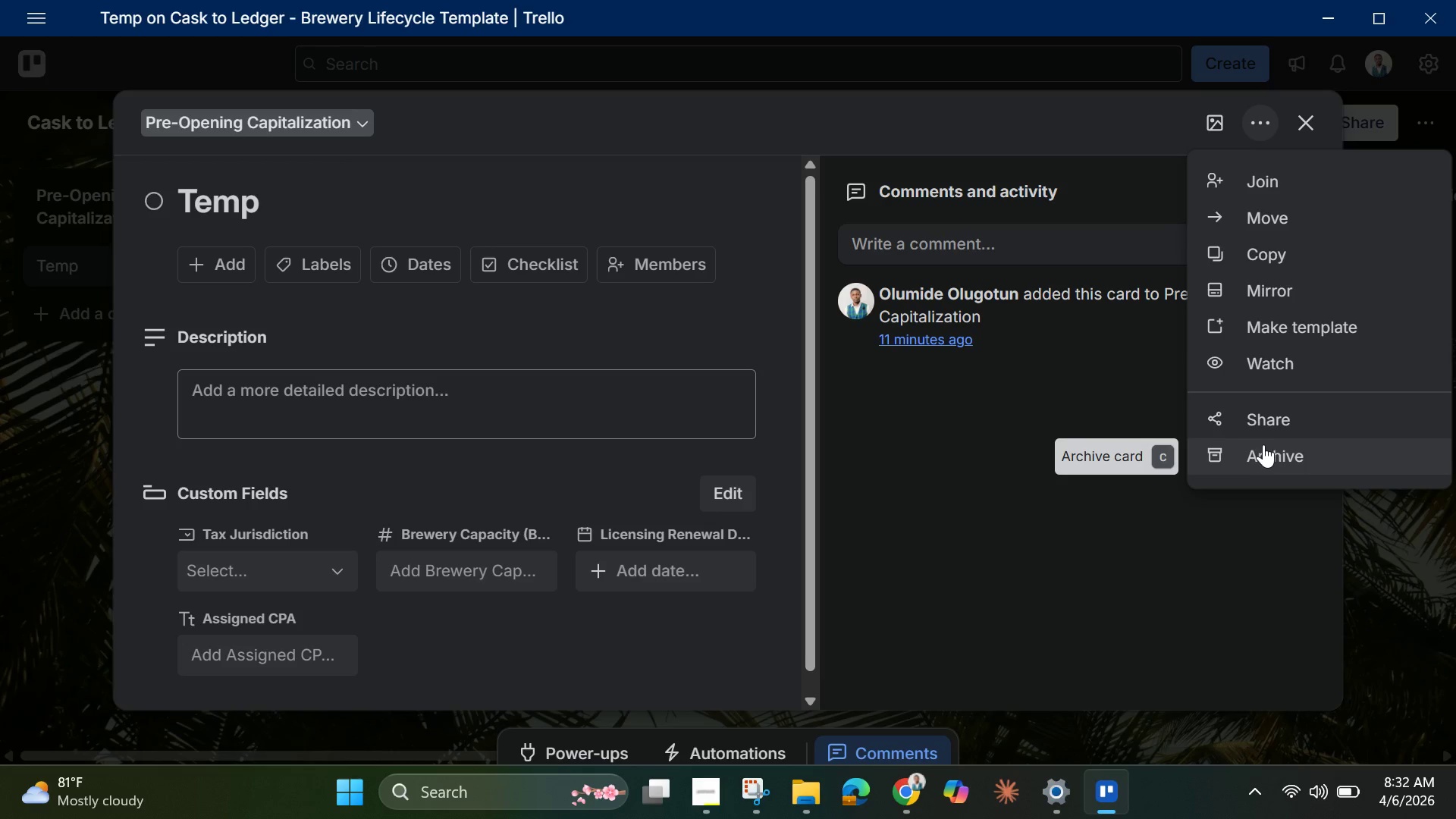 
left_click([1263, 447])
 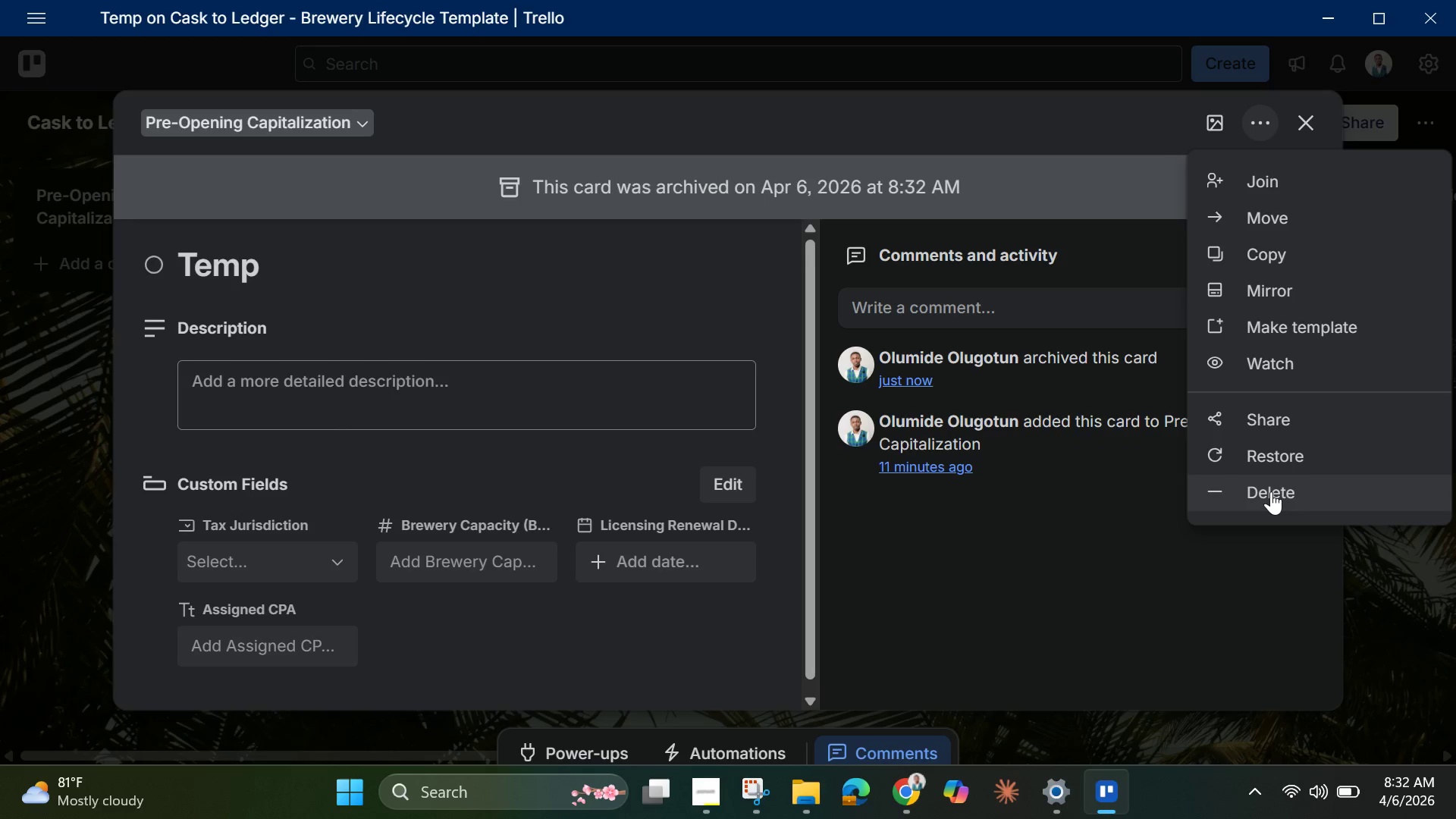 
left_click([1271, 491])
 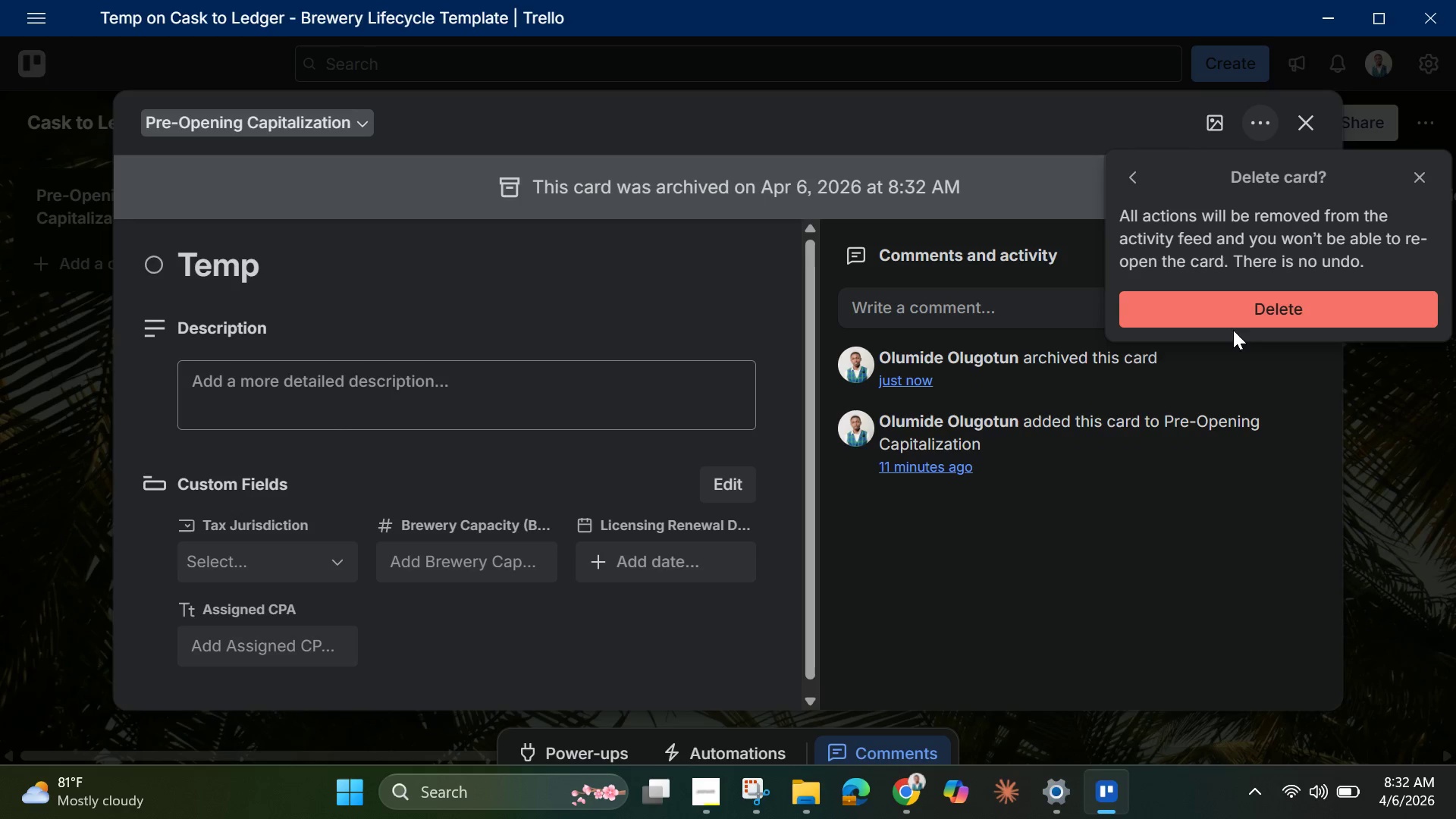 
left_click([1232, 322])
 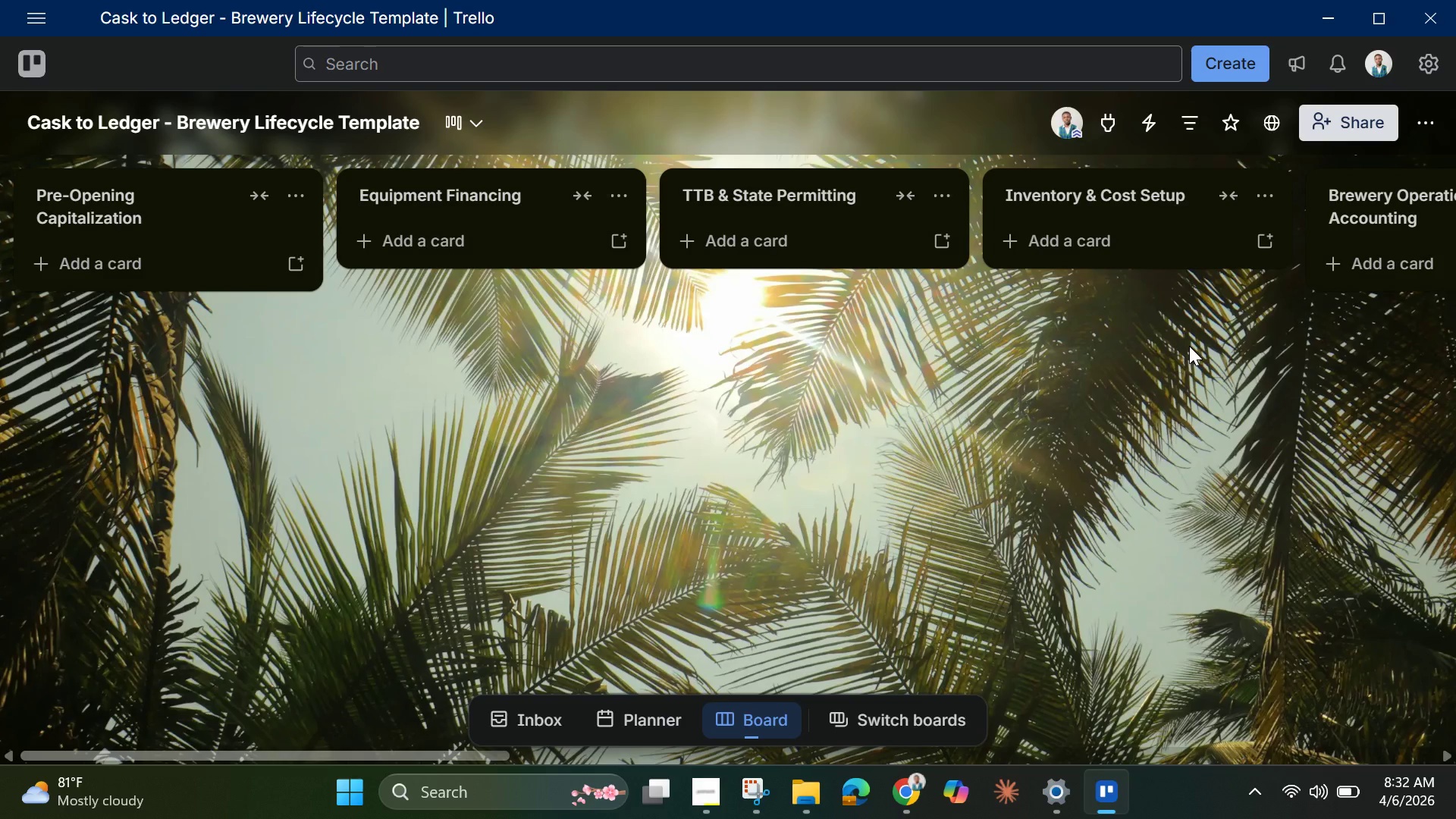 
wait(11.97)
 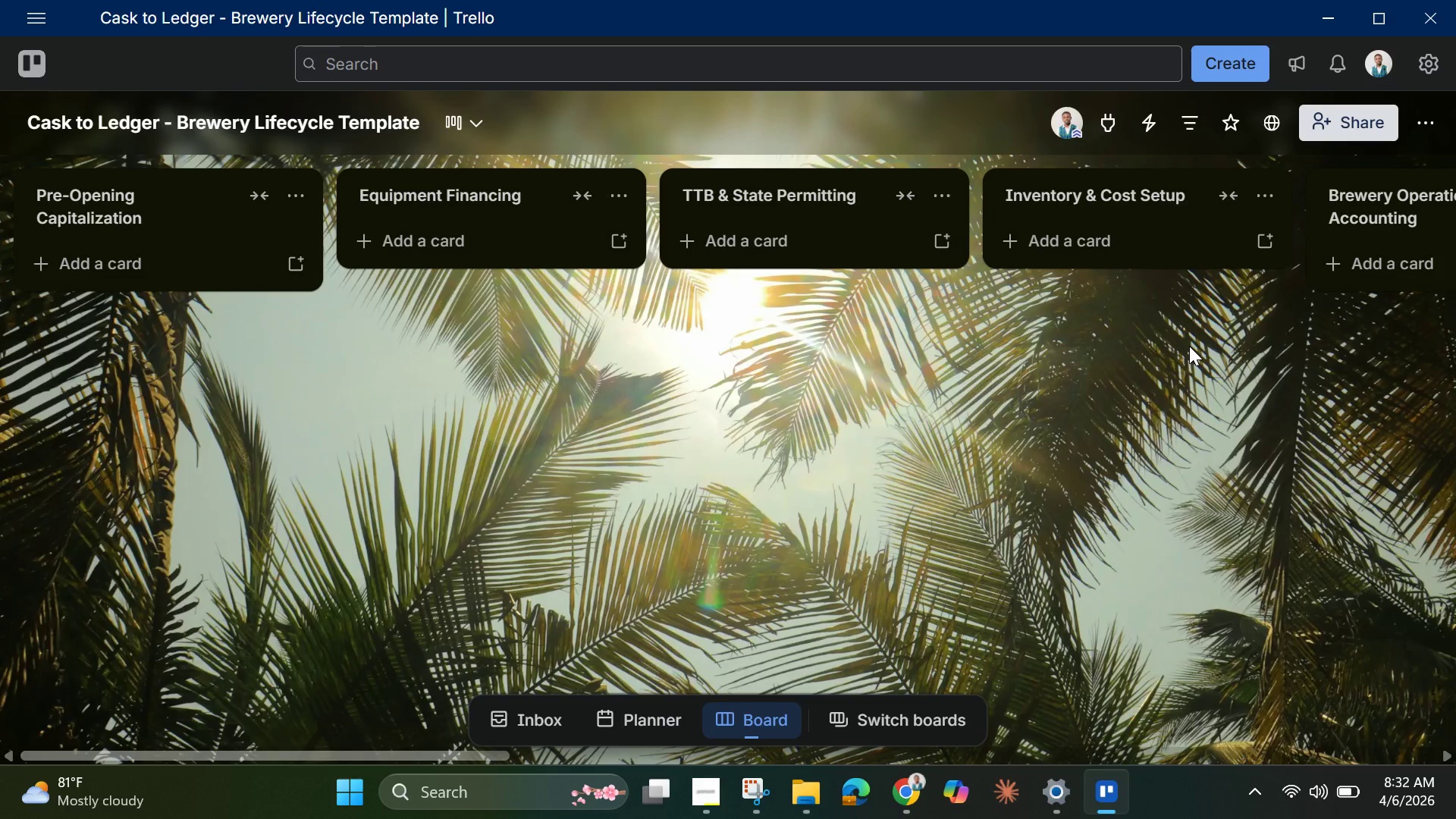 
left_click([145, 265])
 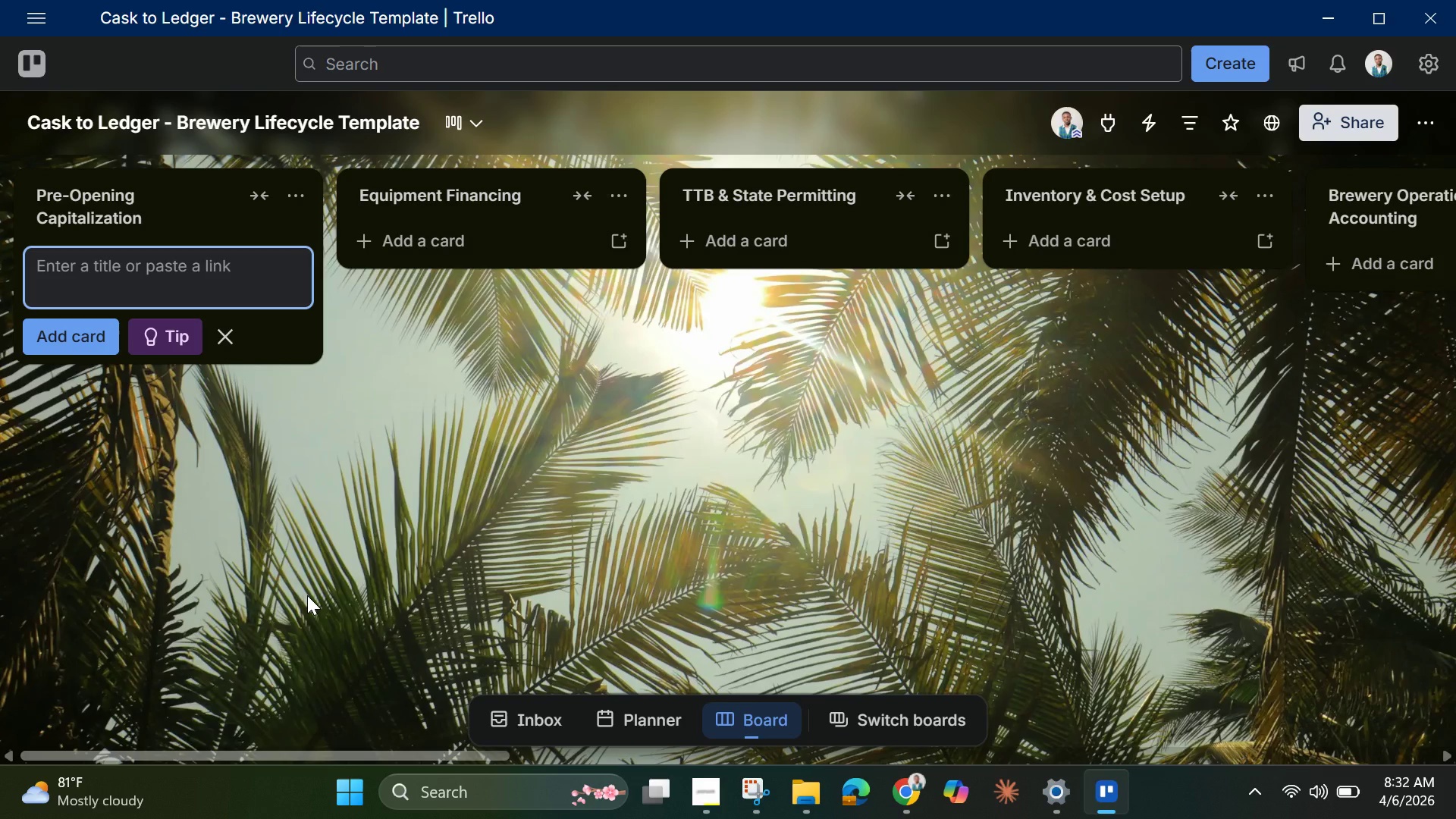 
wait(6.94)
 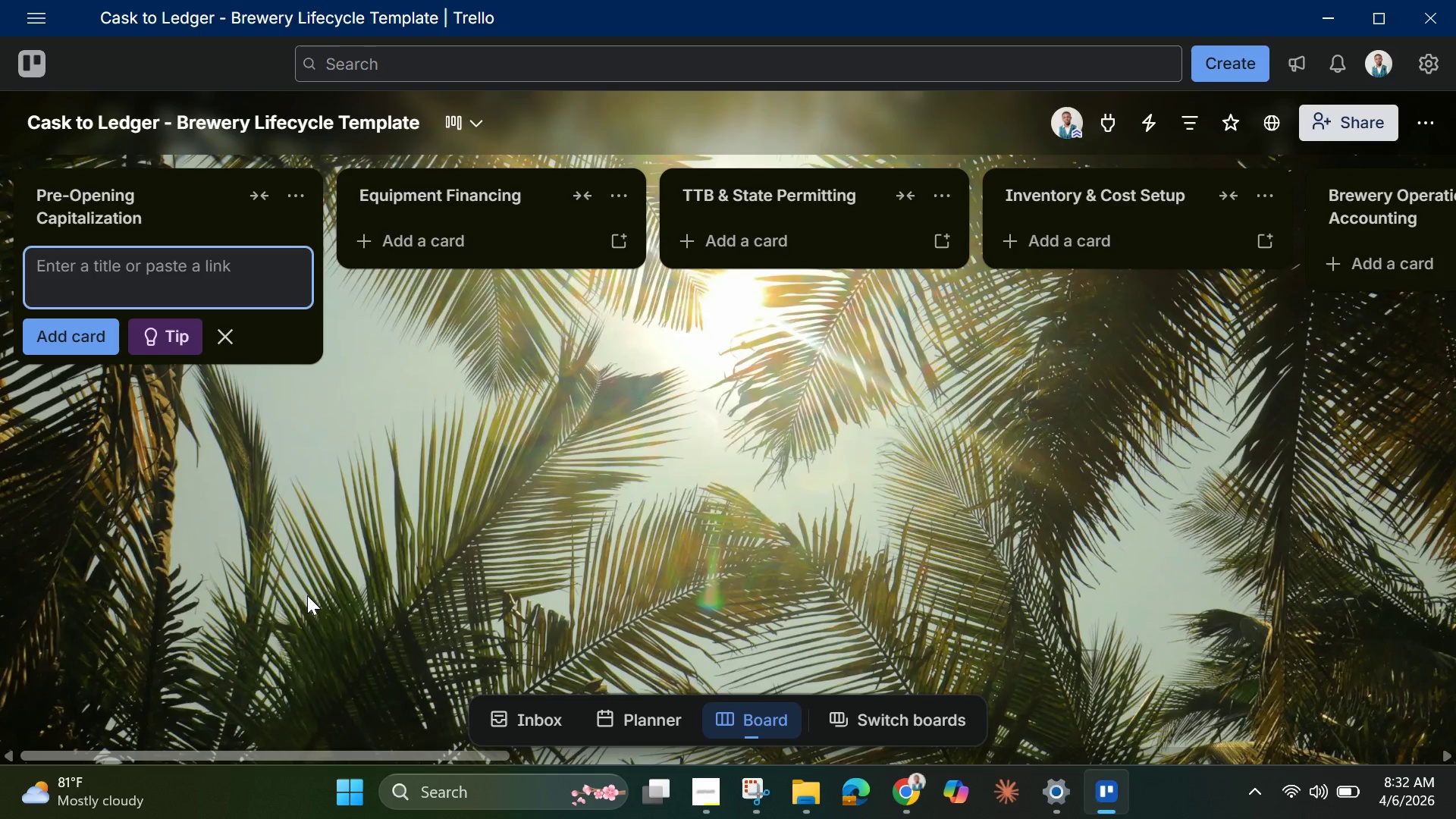 
type(Test Field Card)
 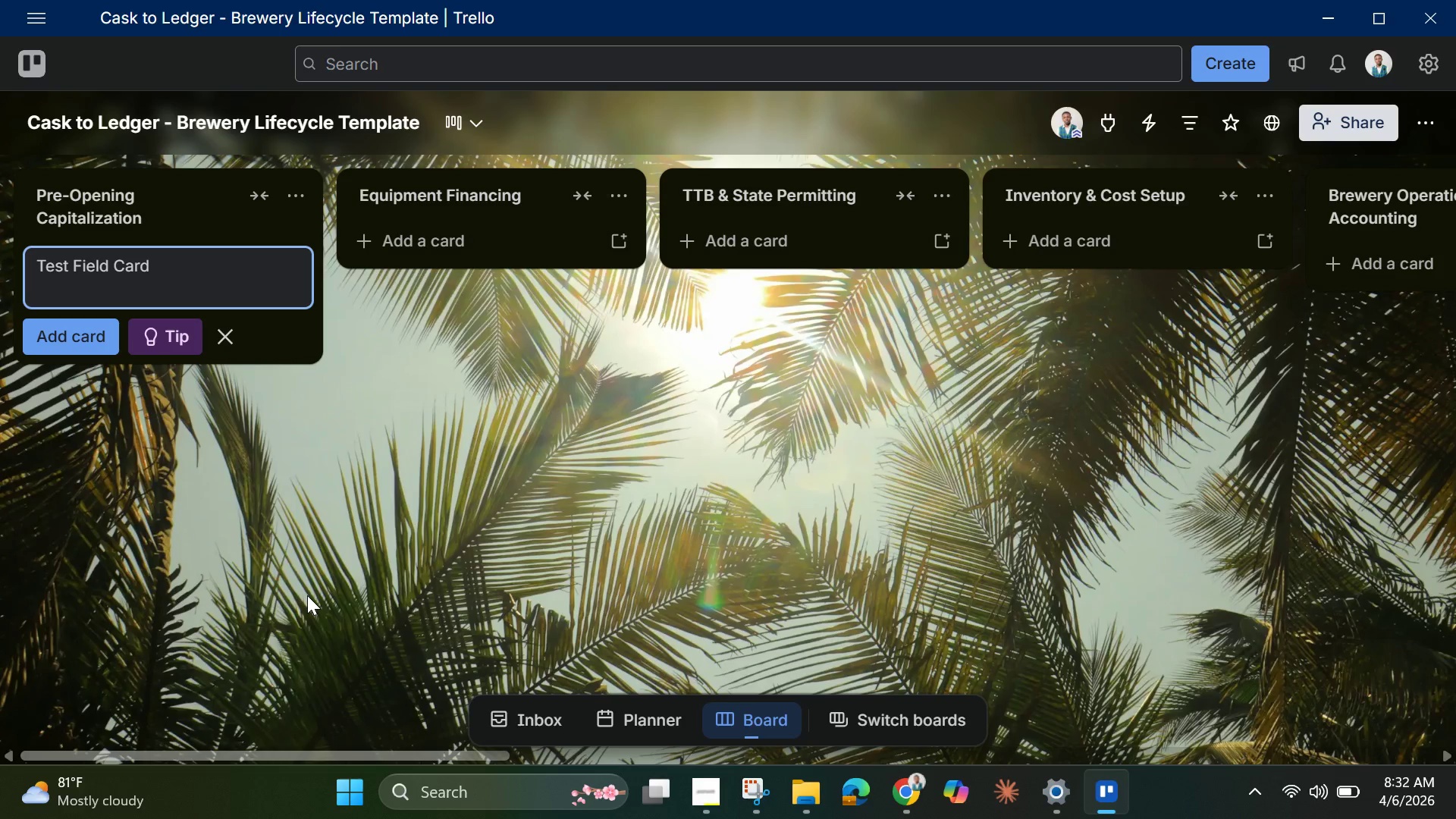 
key(Enter)
 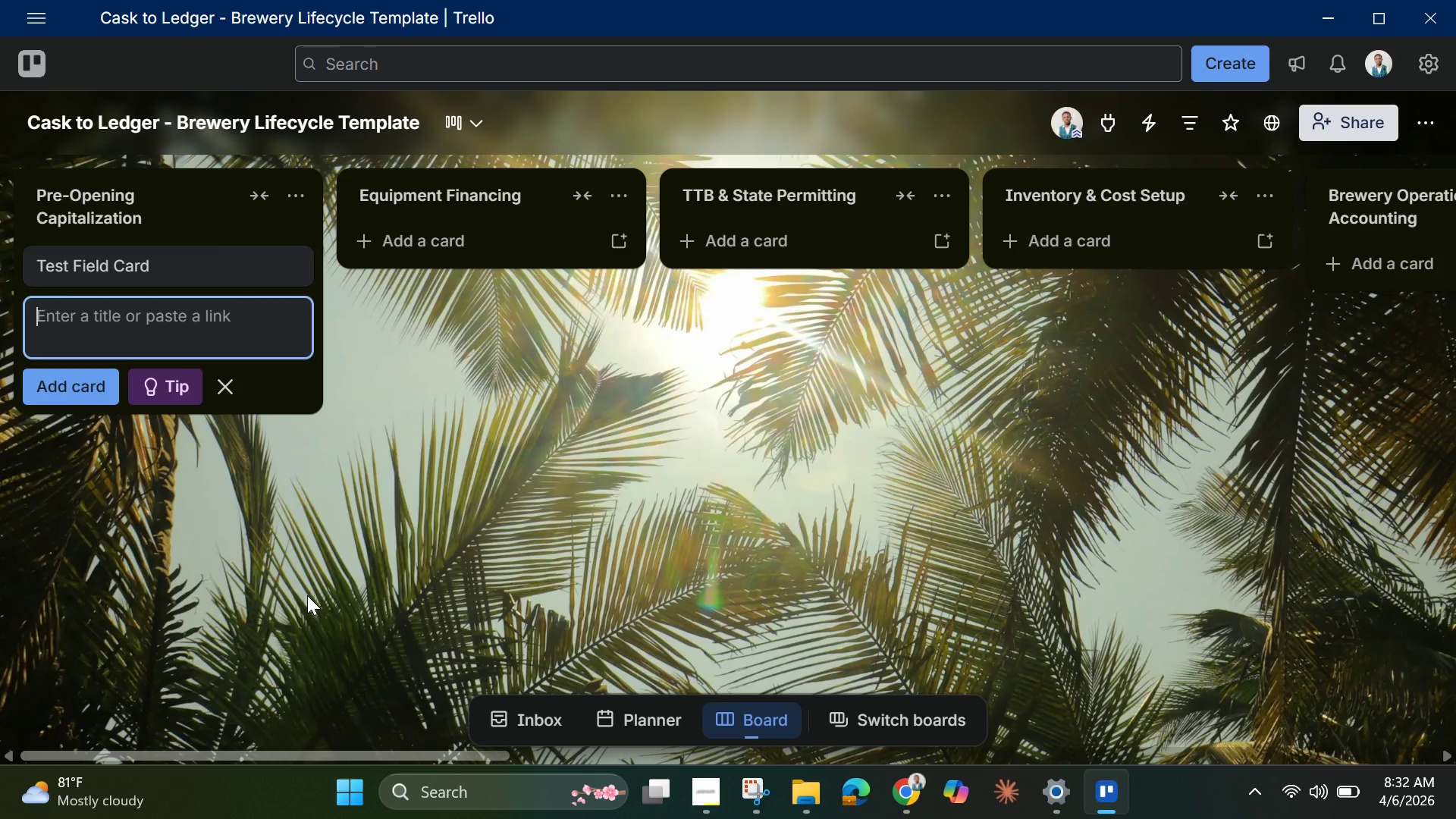 
wait(8.19)
 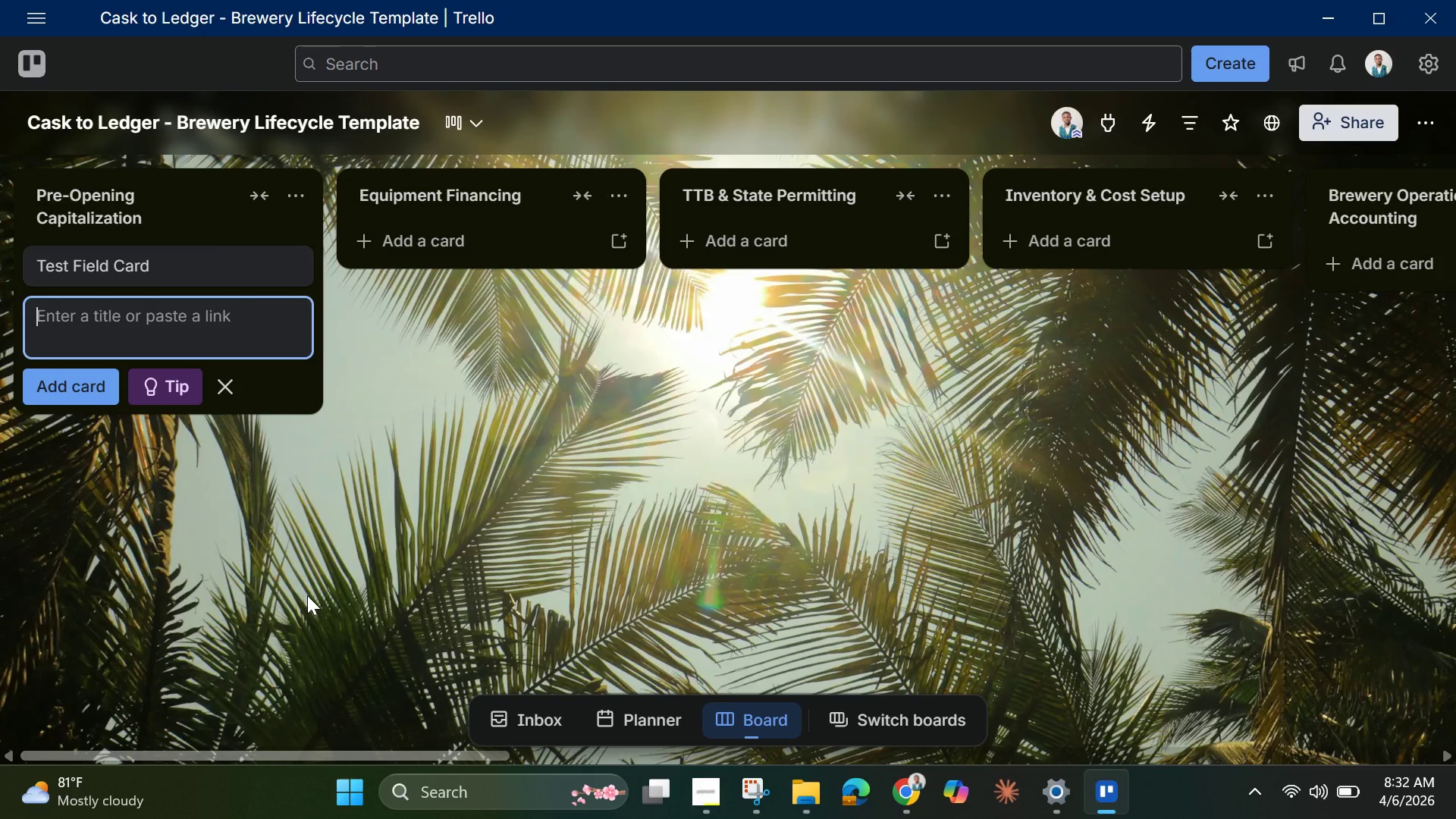 
left_click([174, 257])
 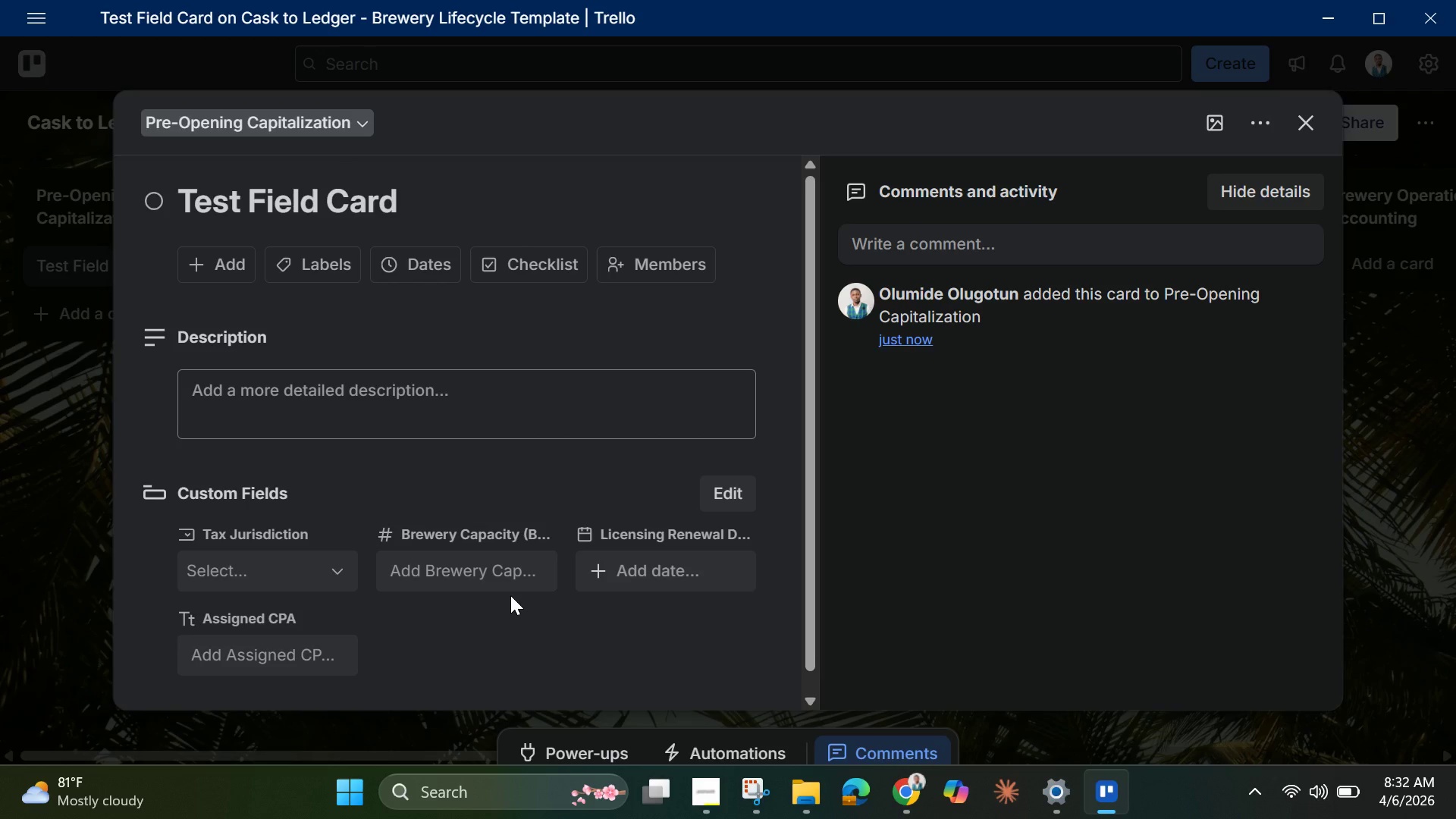 
wait(17.41)
 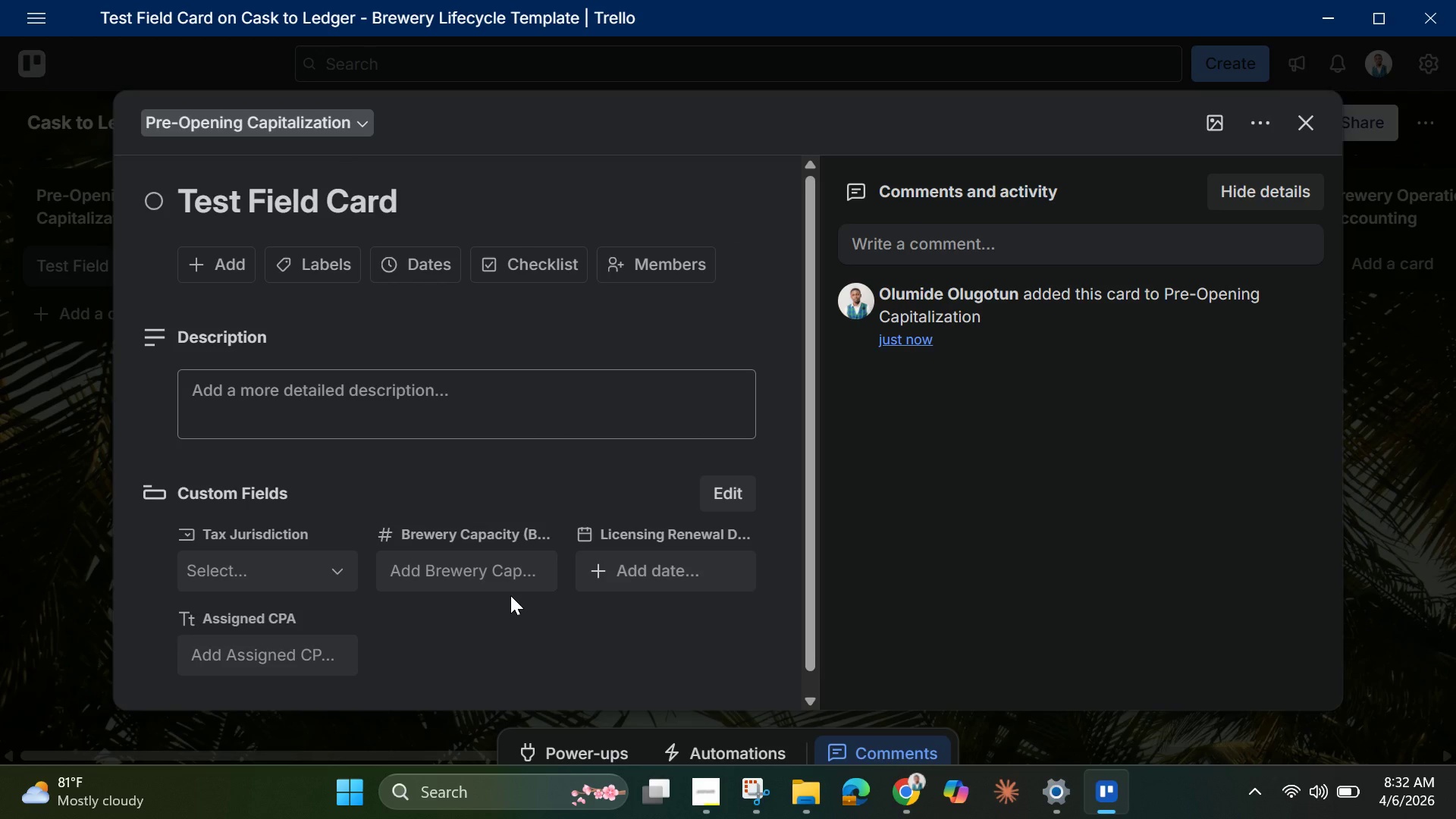 
scroll: coordinate [513, 589], scroll_direction: down, amount: 3.0
 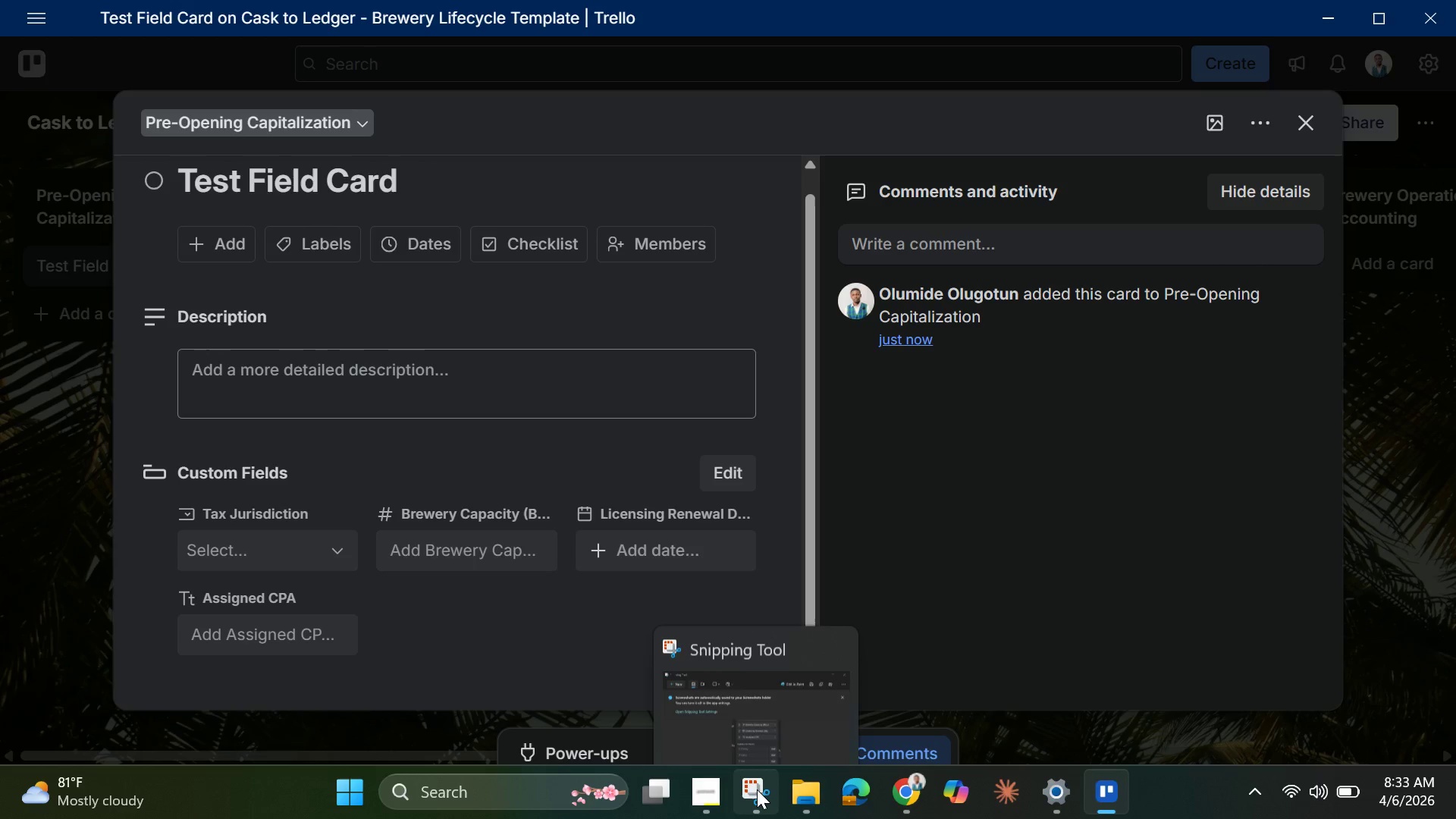 
left_click([757, 789])
 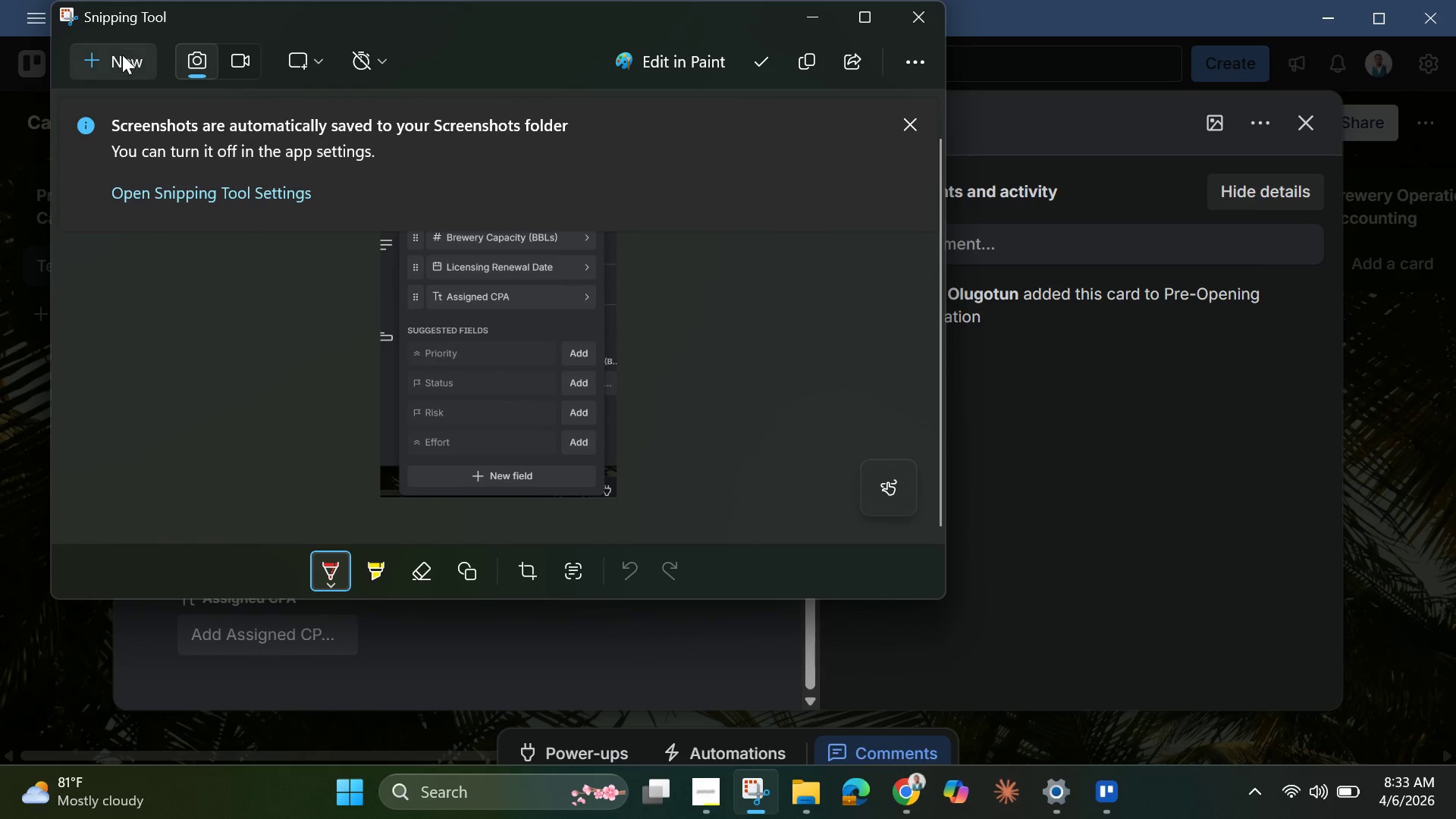 
left_click([122, 55])
 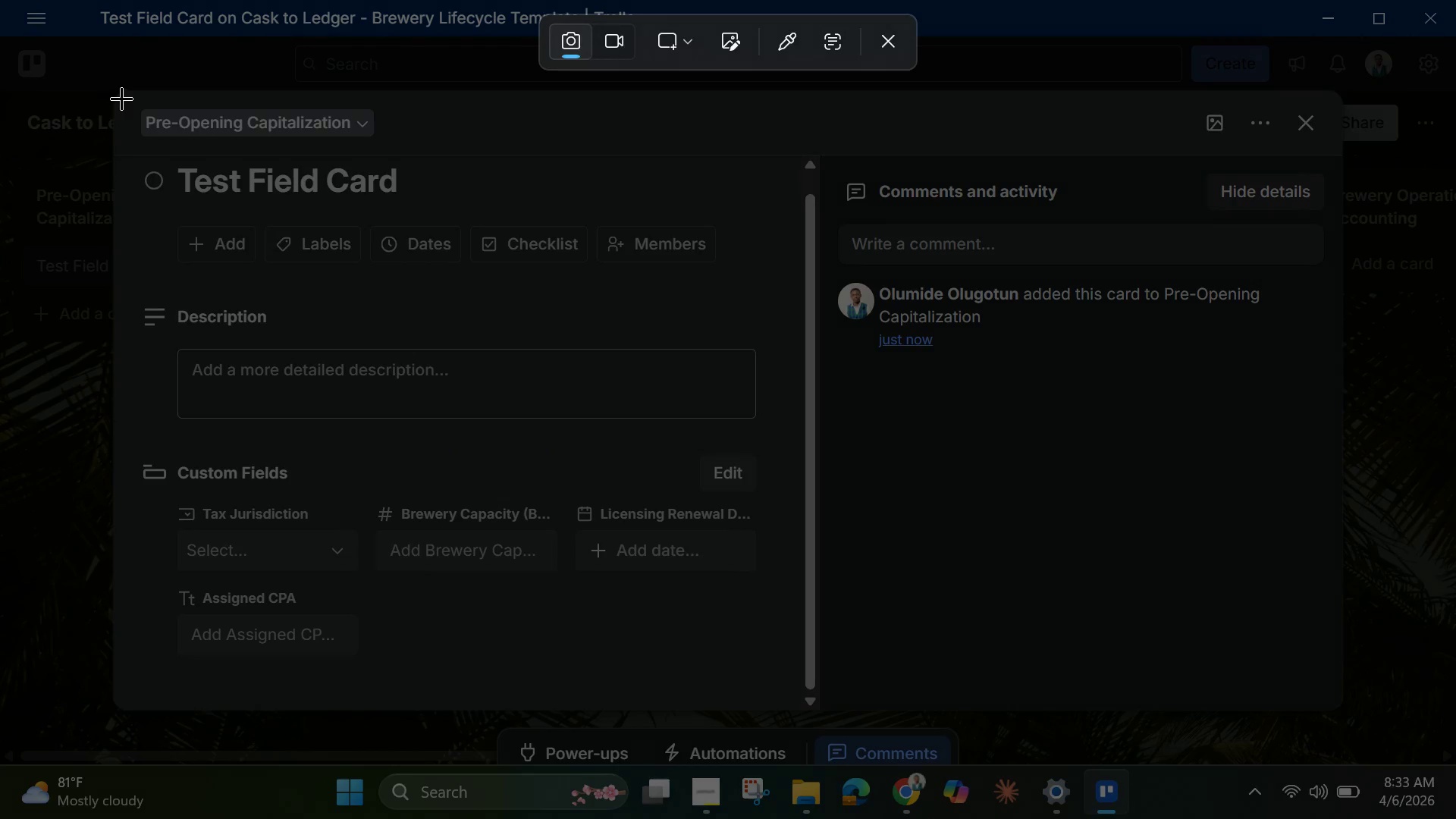 
left_click_drag(start_coordinate=[123, 97], to_coordinate=[1340, 673])
 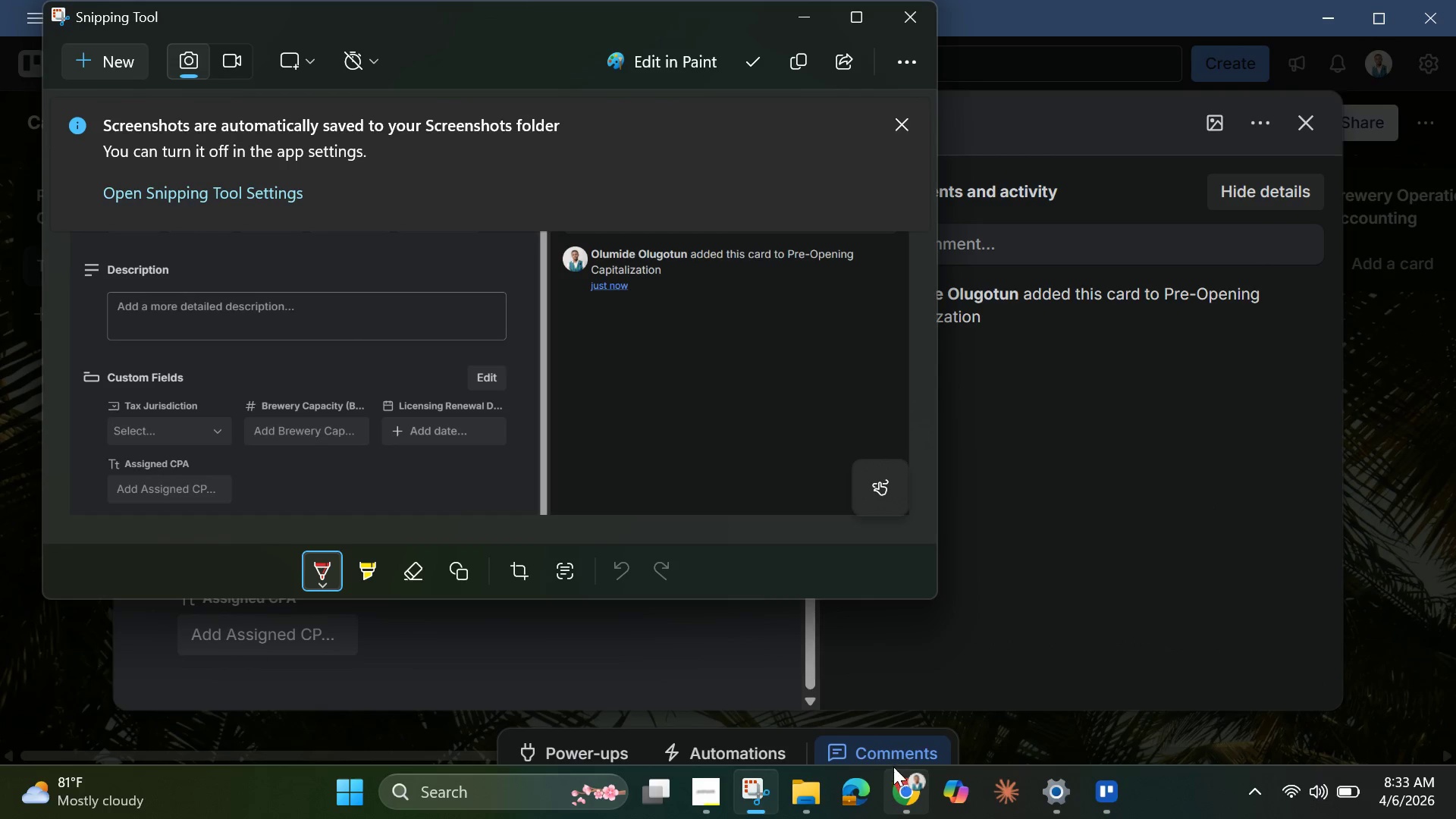 
left_click([803, 789])
 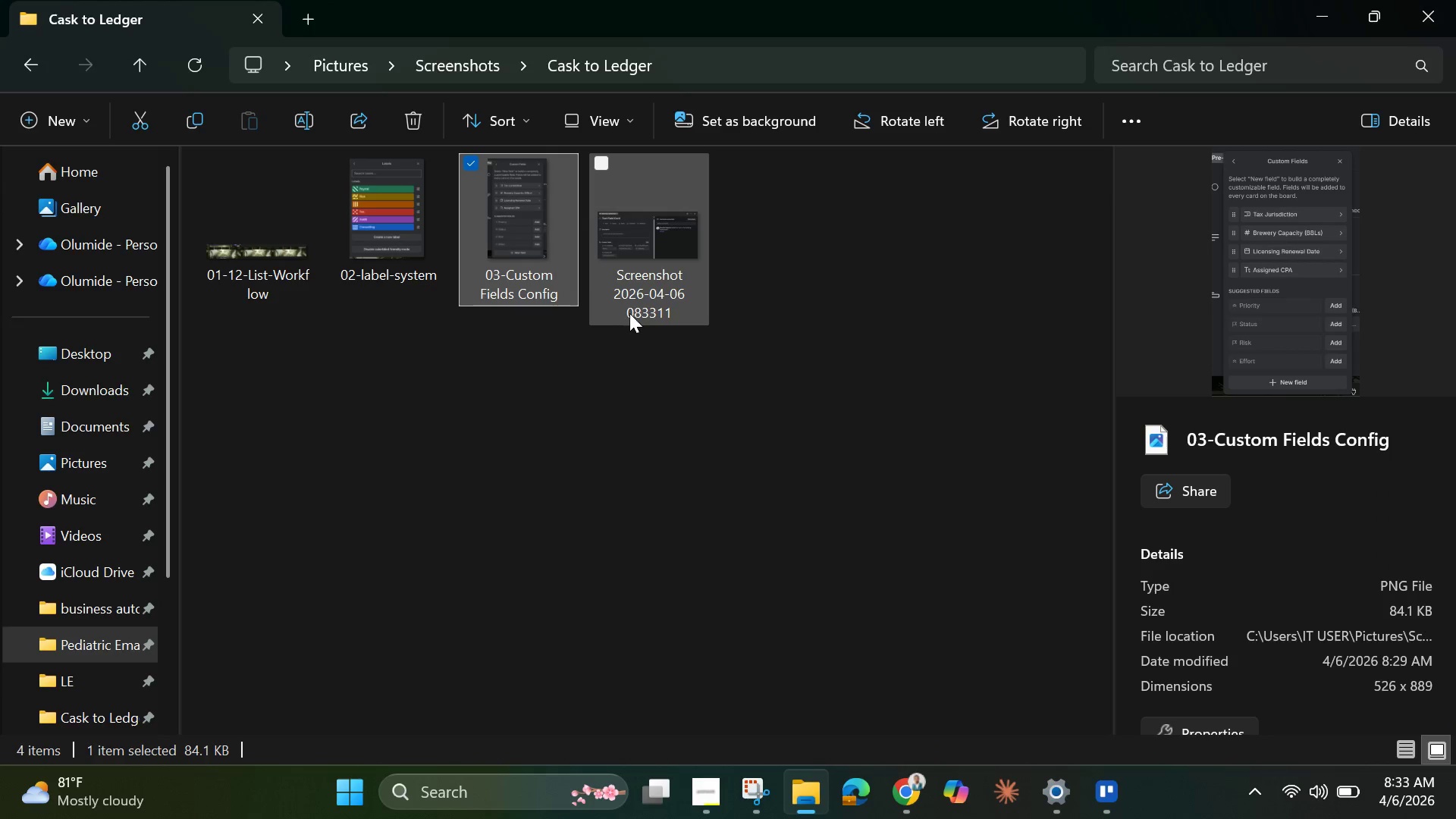 
left_click([645, 300])
 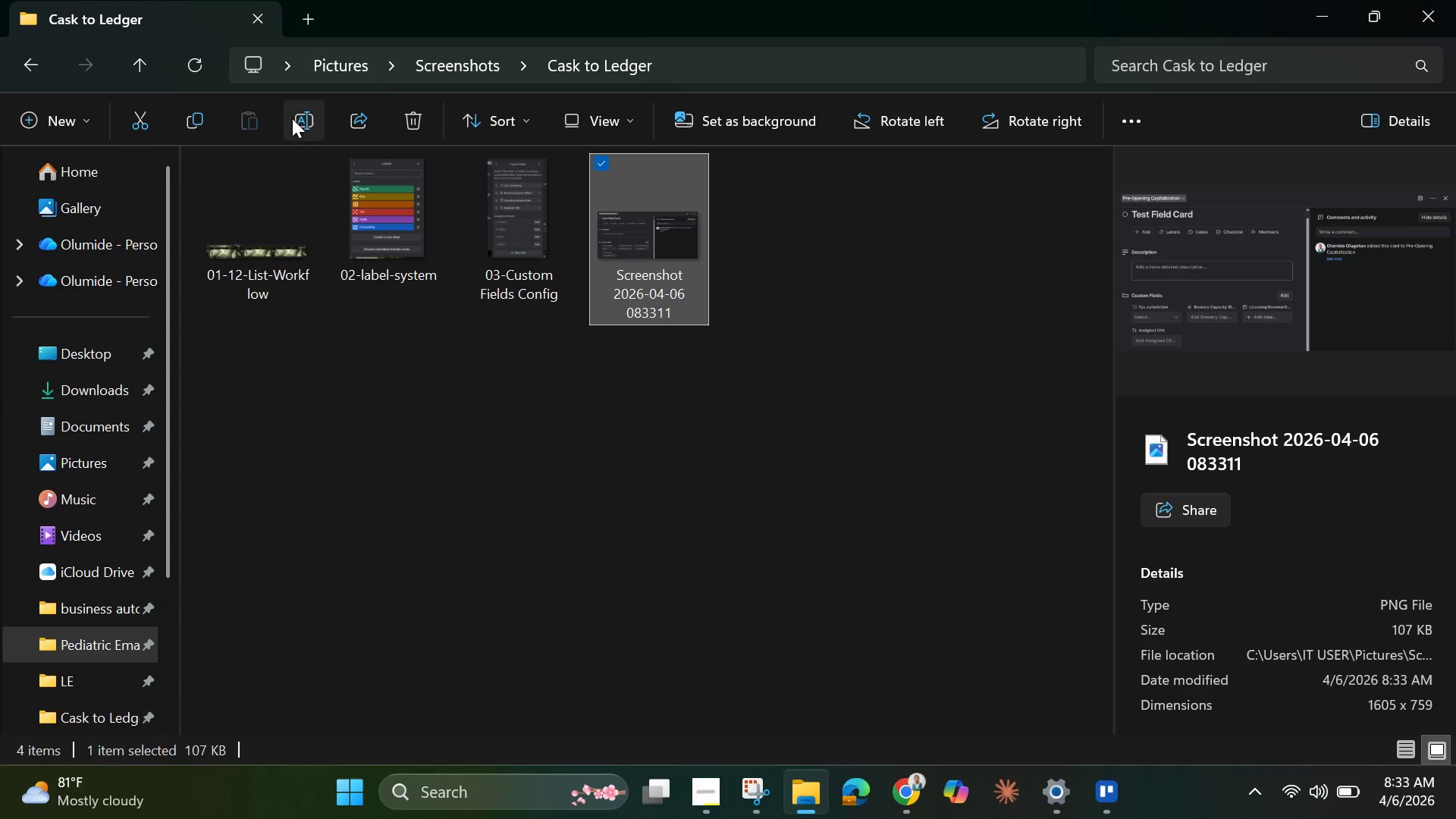 
left_click([300, 122])
 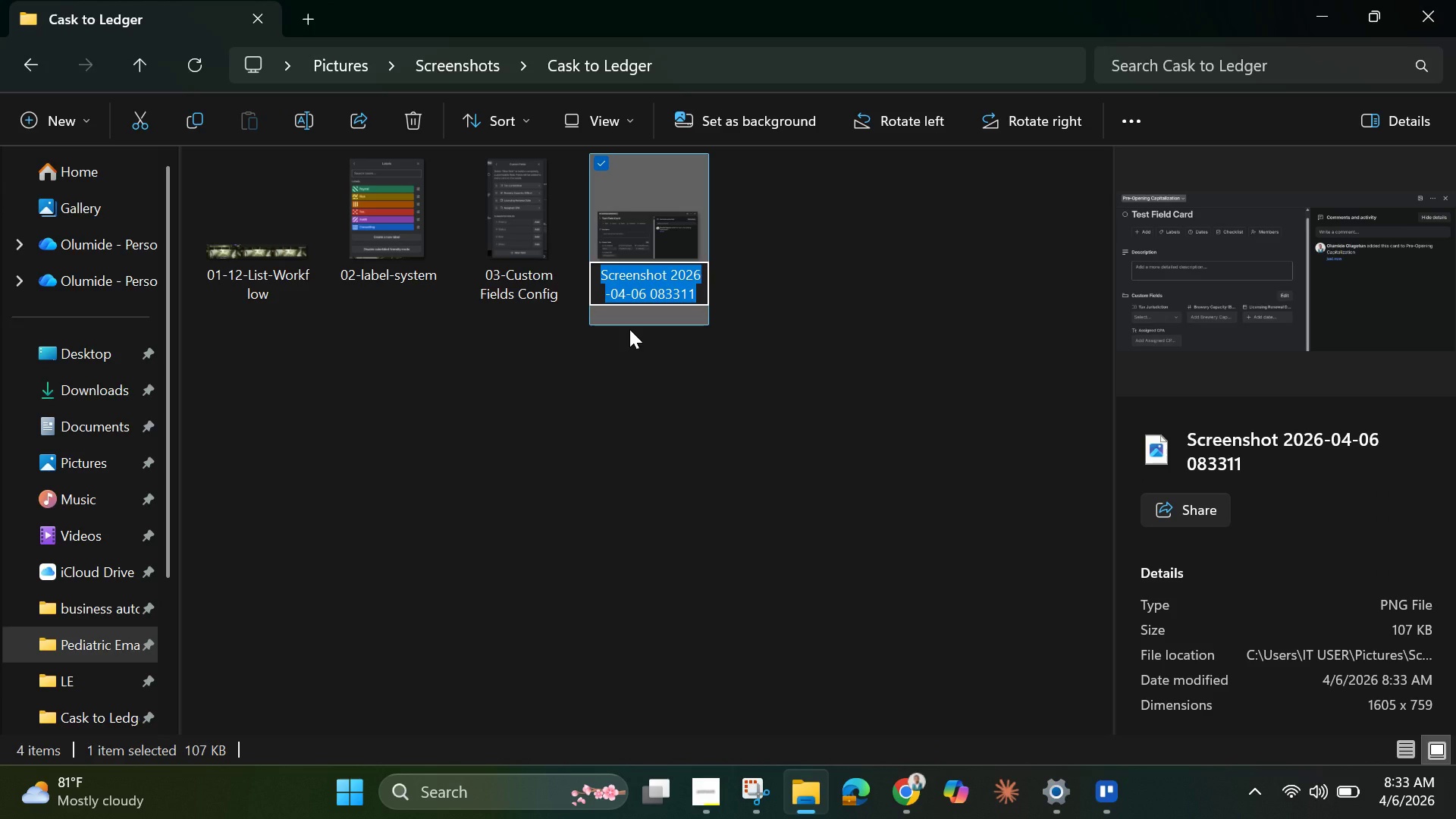 
key(Backspace)
type(TE)
key(Backspace)
type(est)
 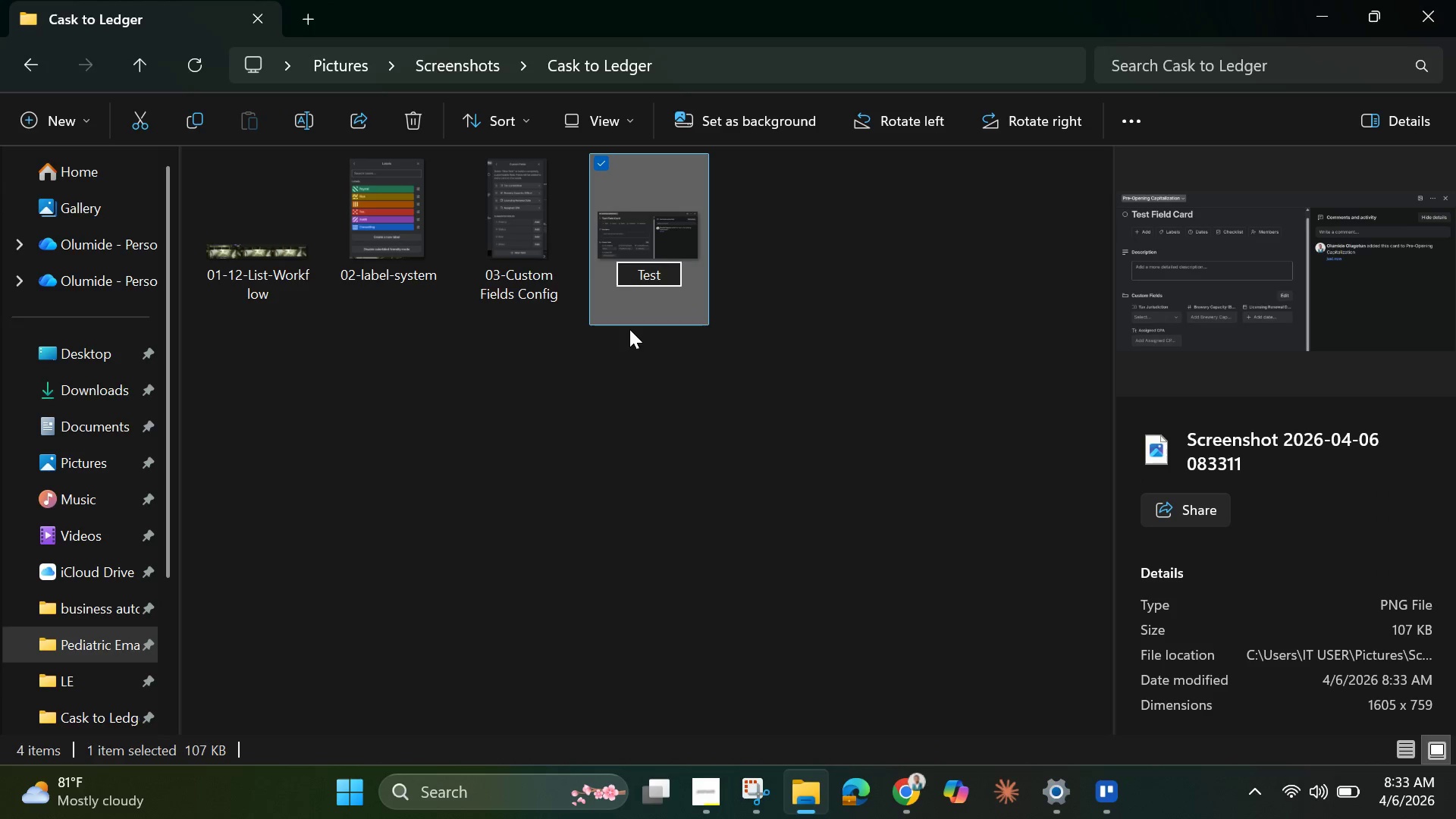 
wait(24.7)
 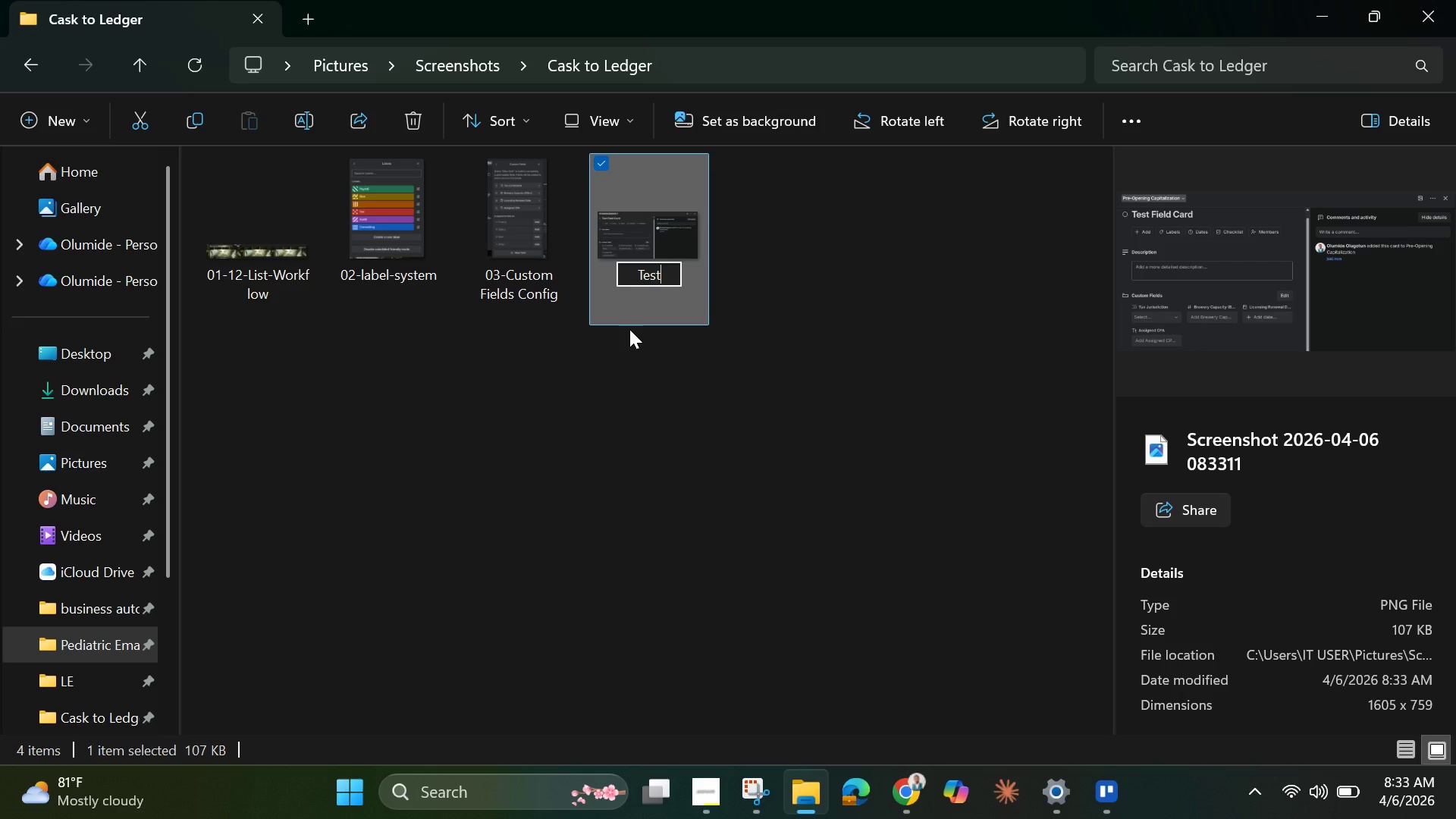 
type( Field Card)
 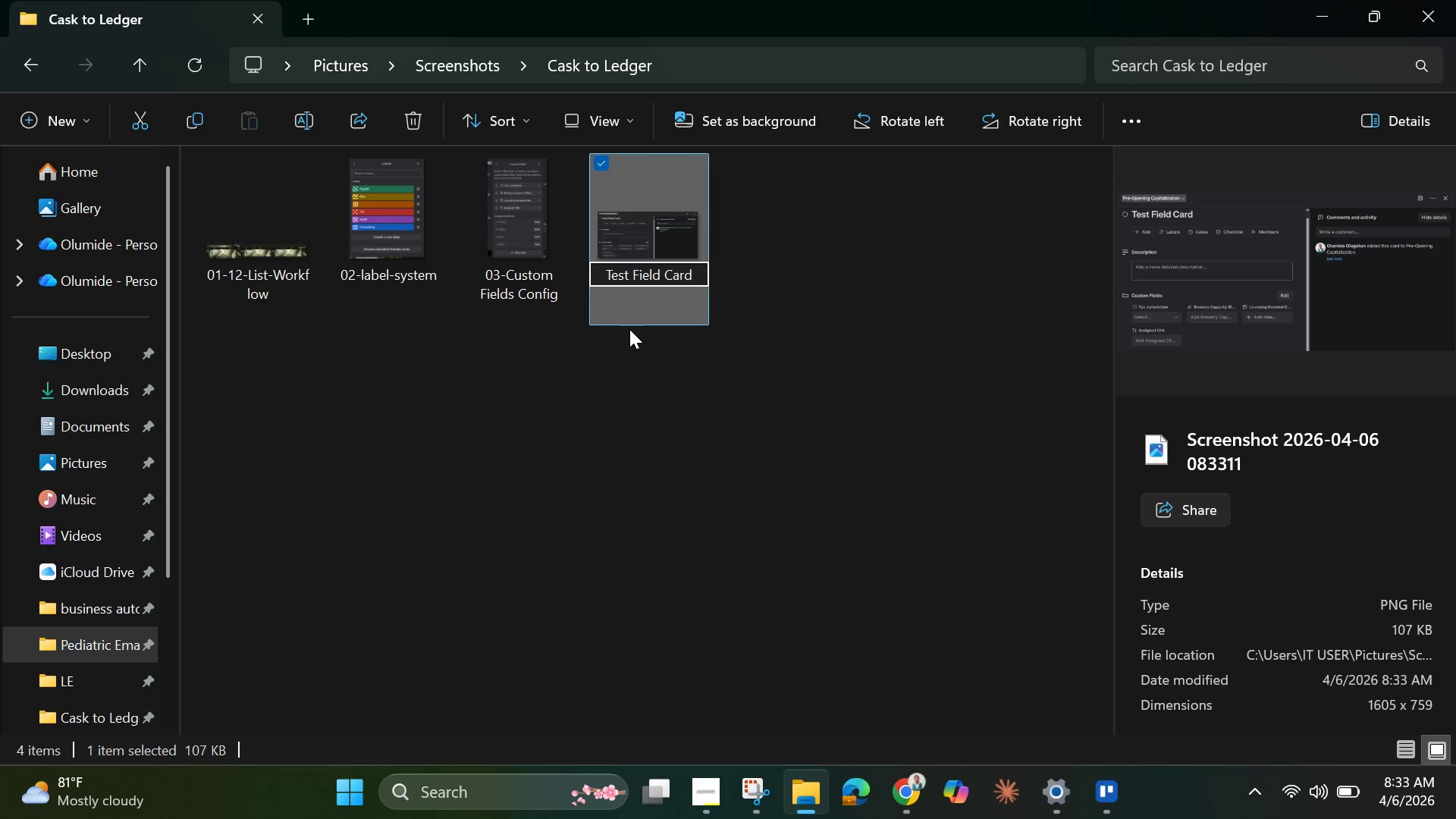 
key(Enter)
 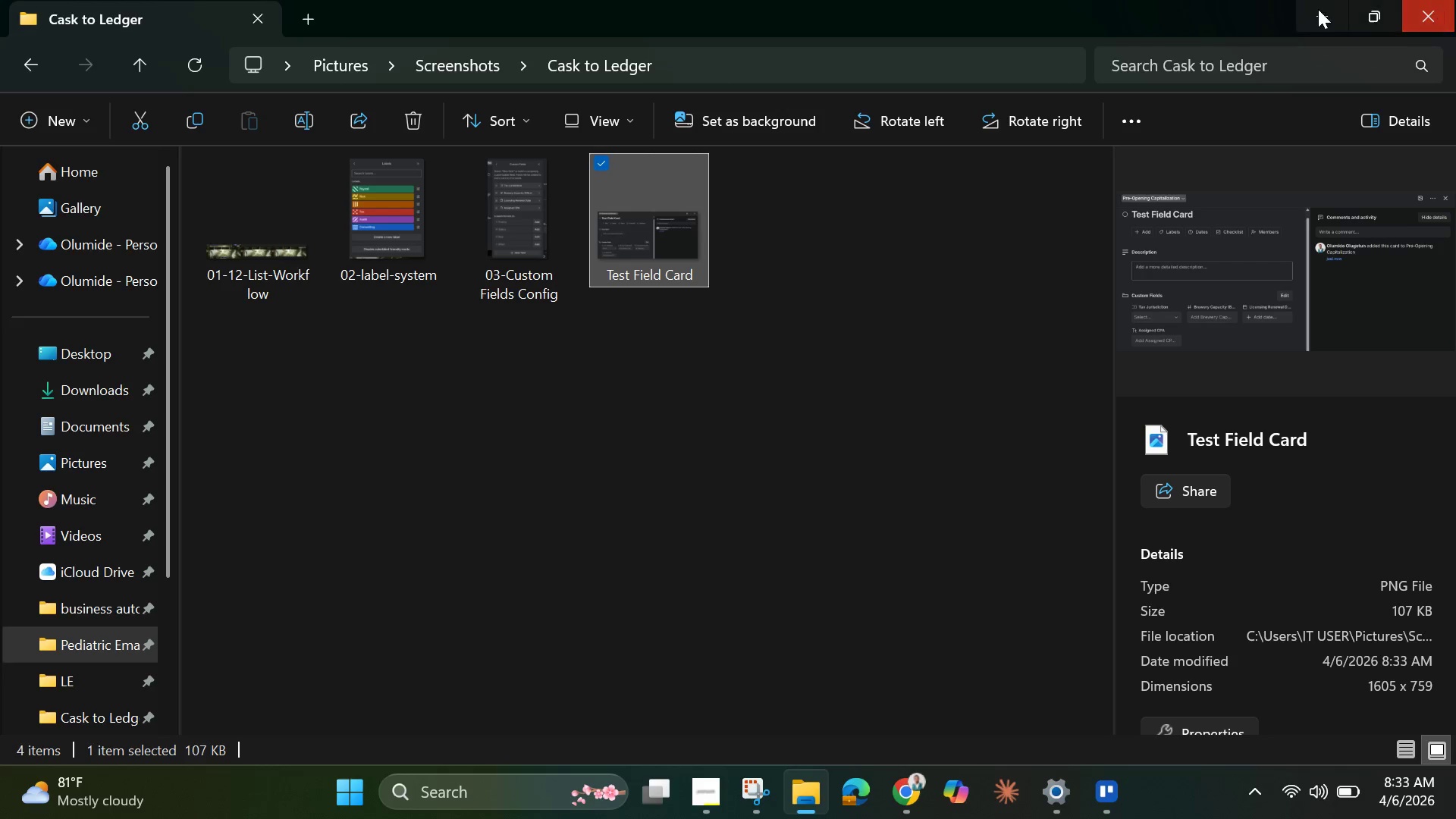 
left_click([1327, 17])
 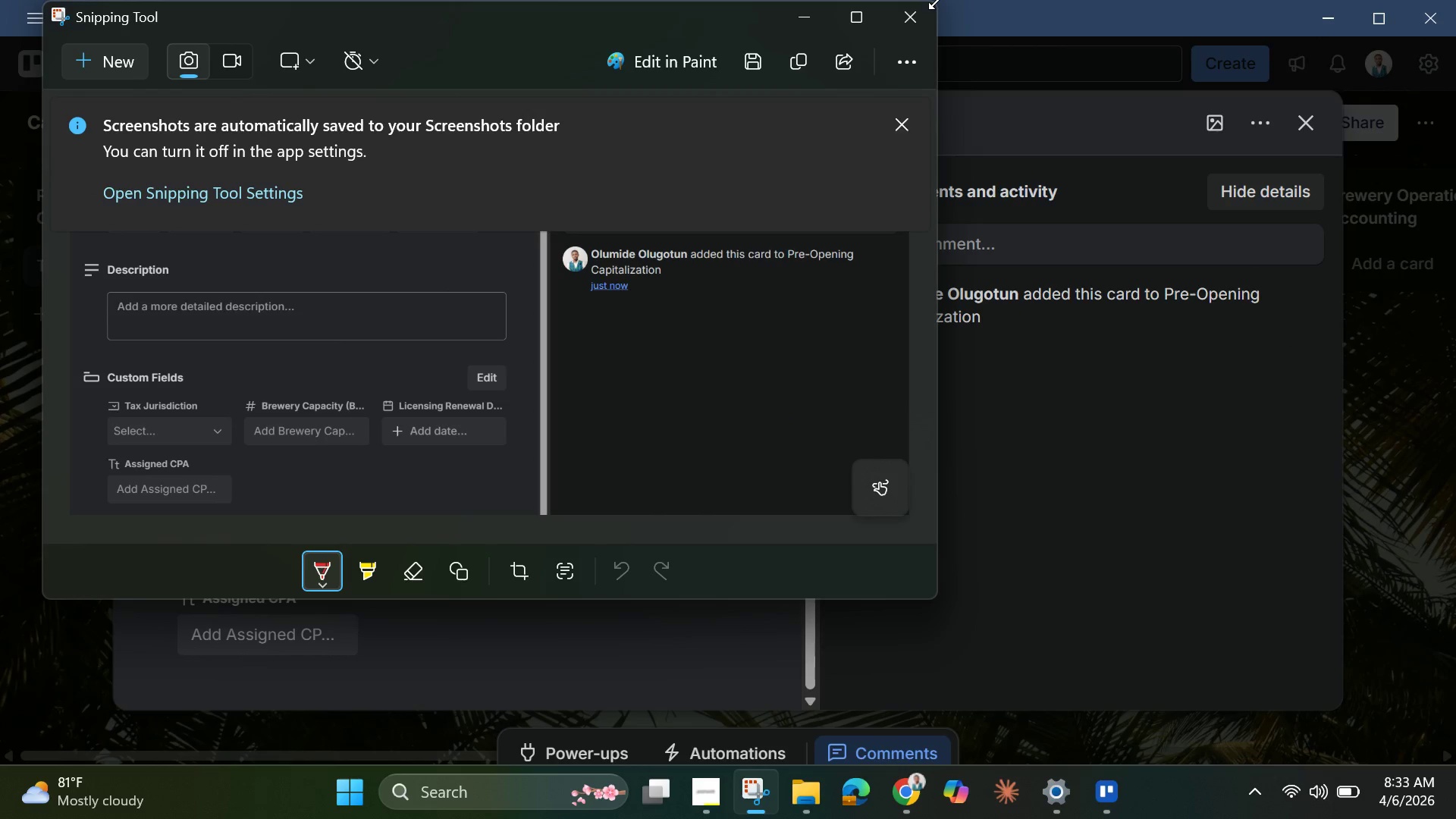 
left_click([902, 16])
 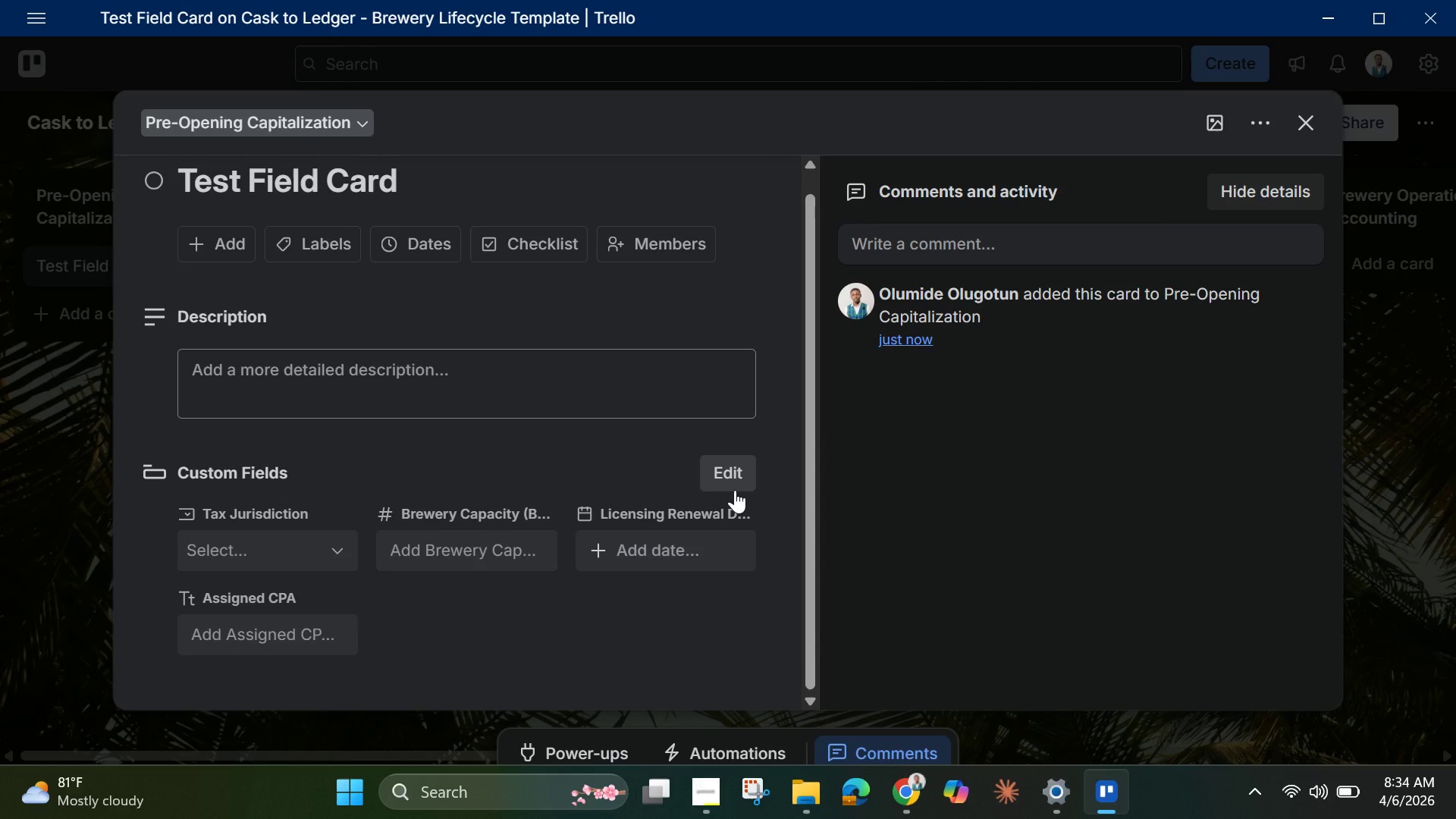 
wait(41.31)
 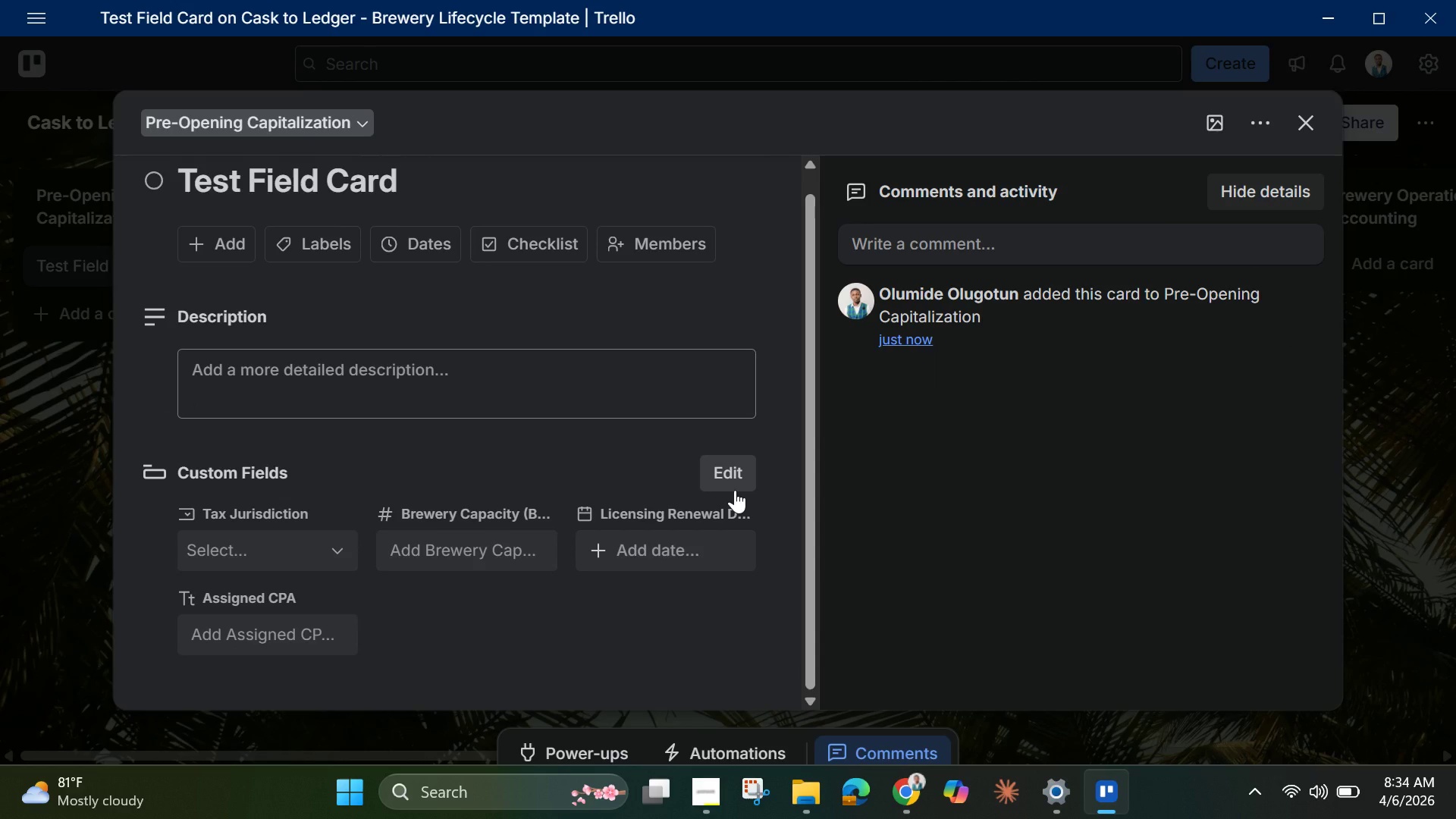 
left_click([1307, 133])
 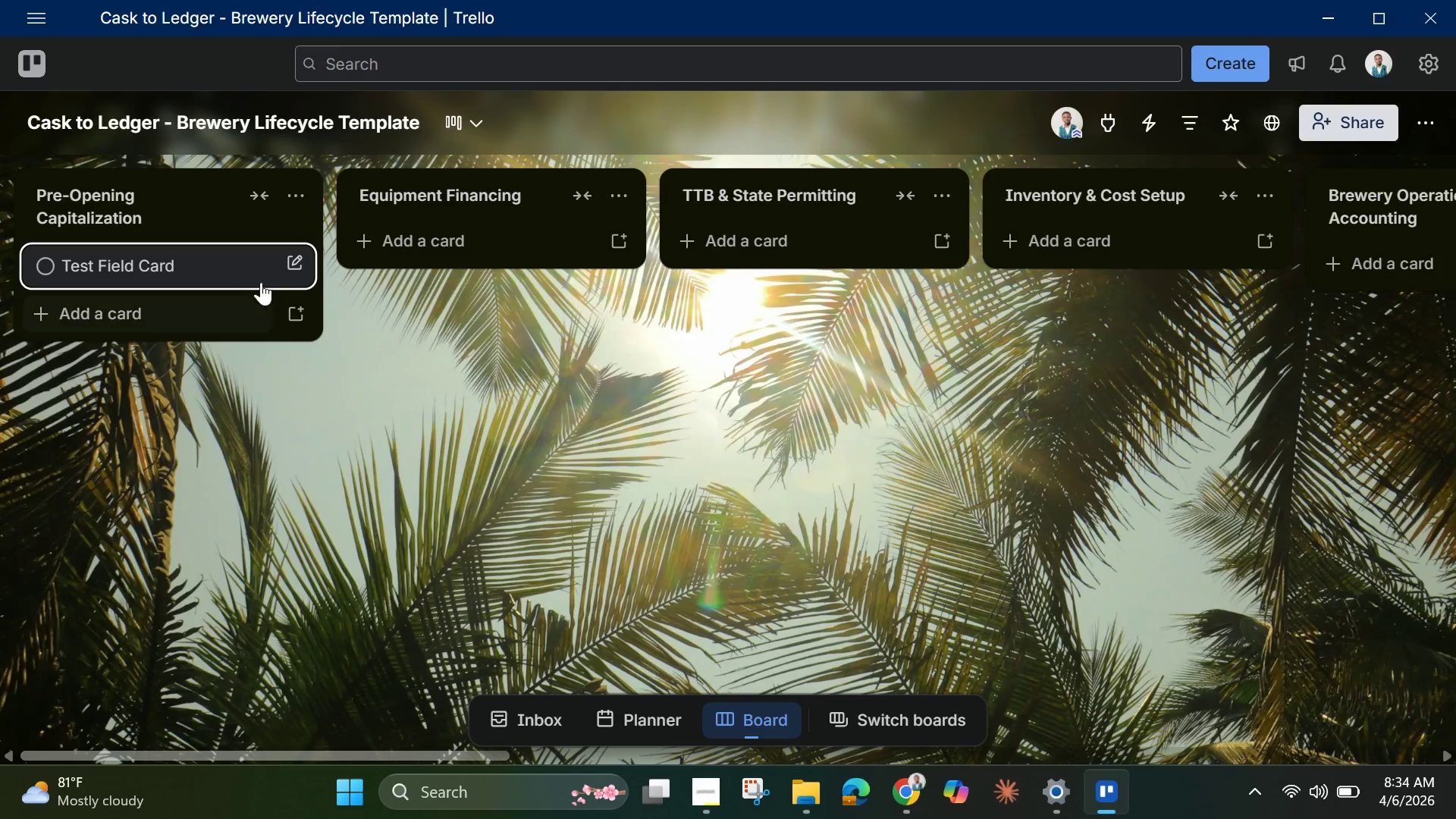 
left_click([265, 276])
 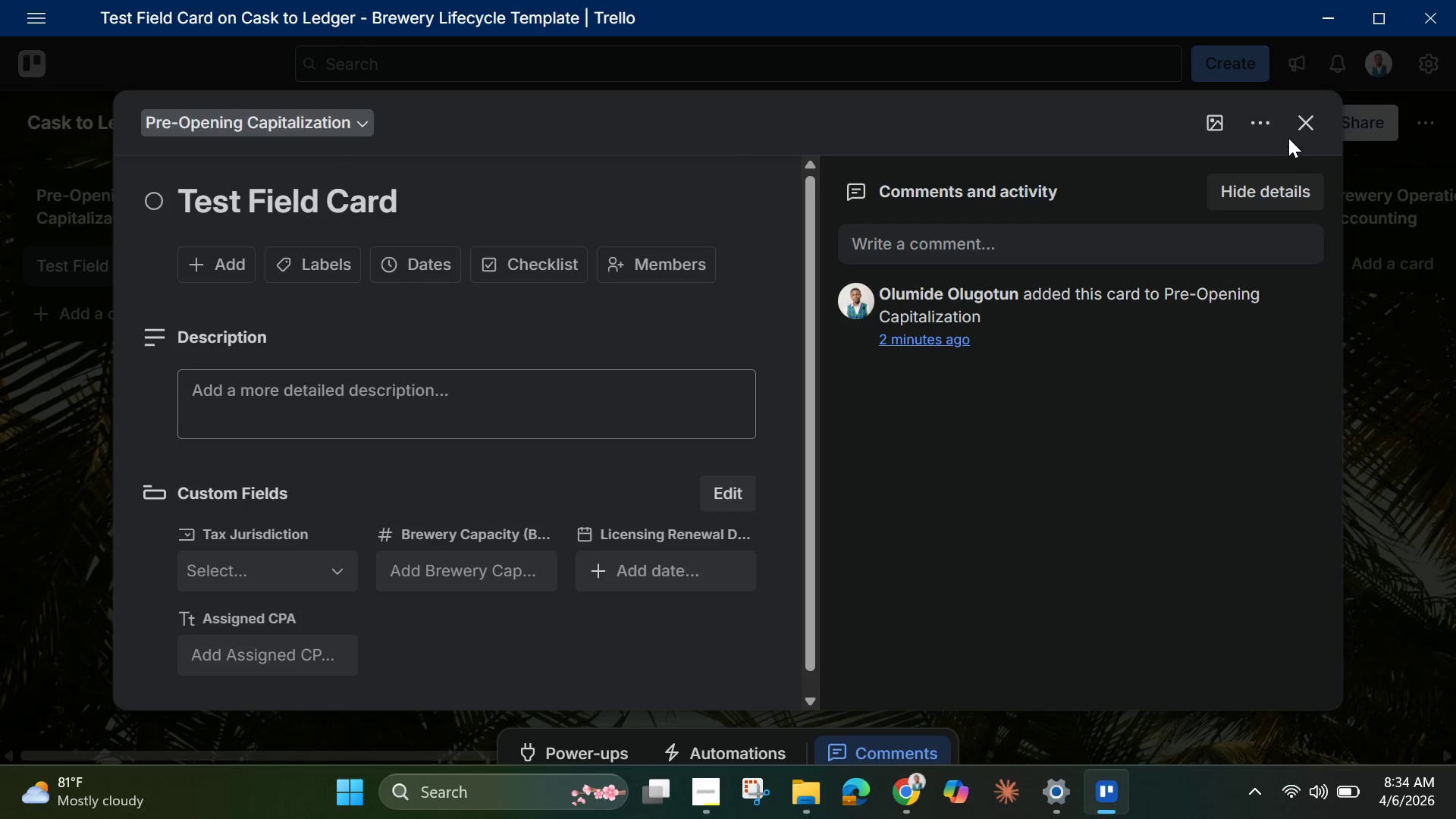 
left_click([1263, 121])
 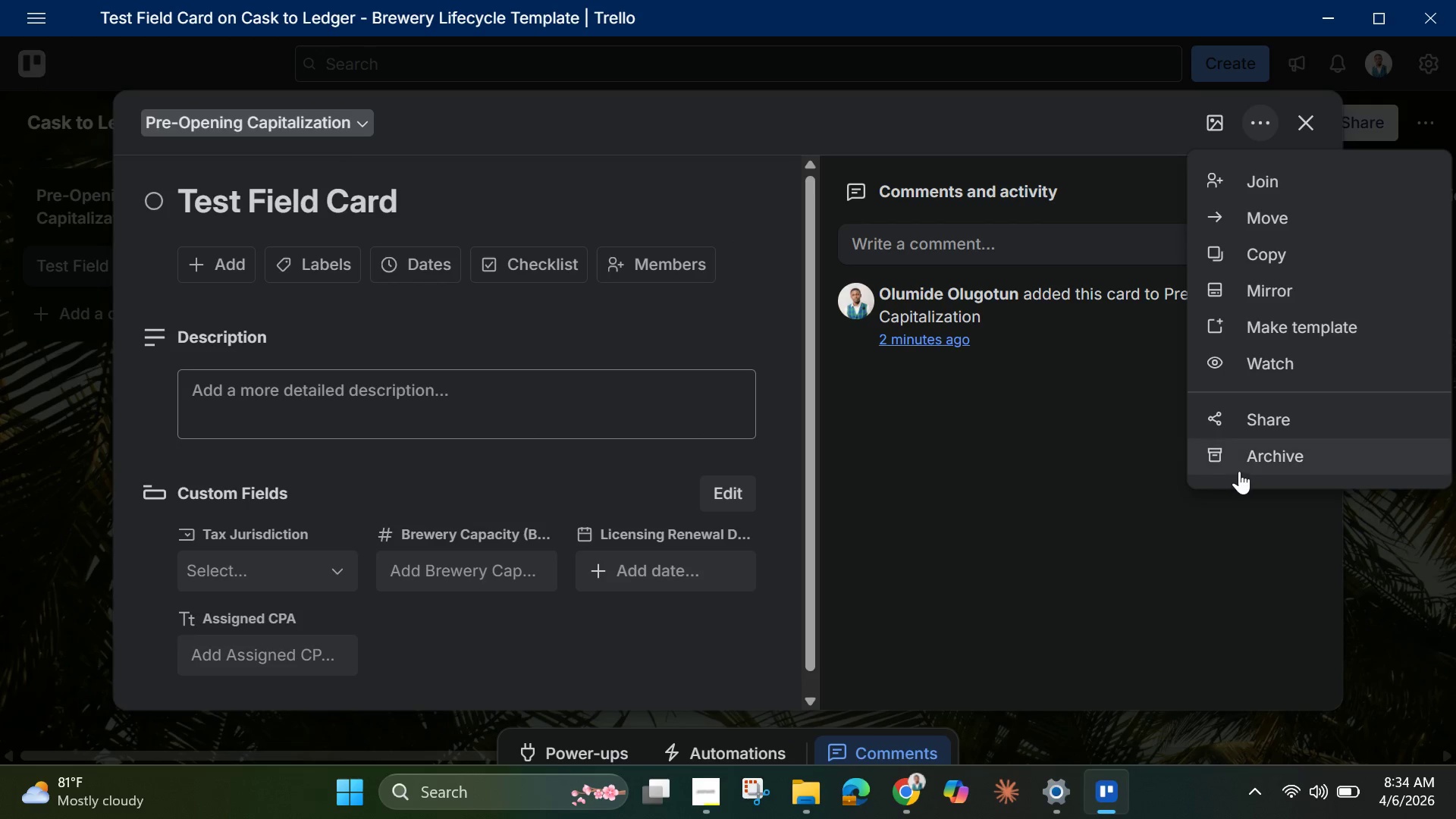 
left_click([1249, 460])
 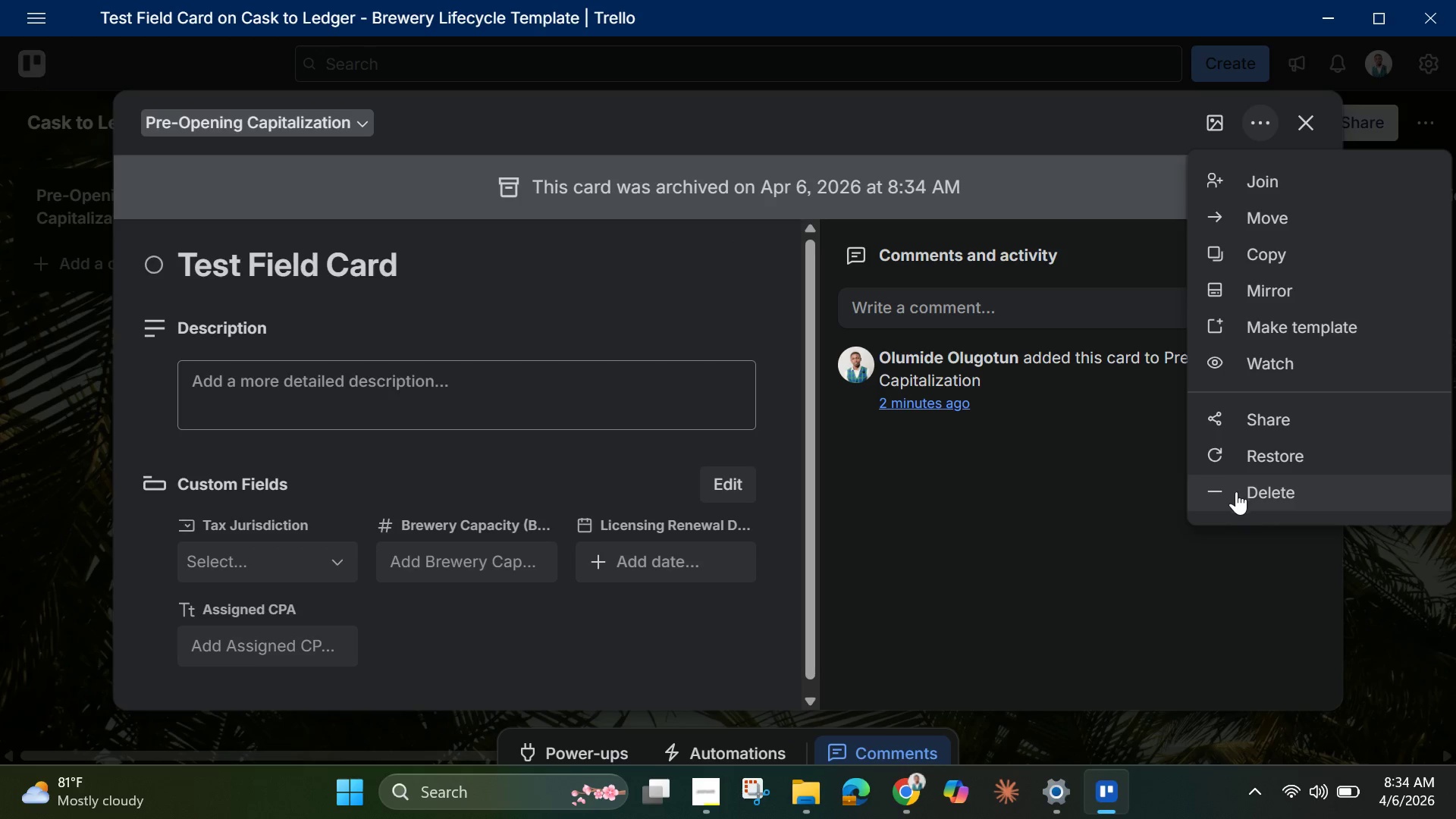 
left_click([1237, 494])
 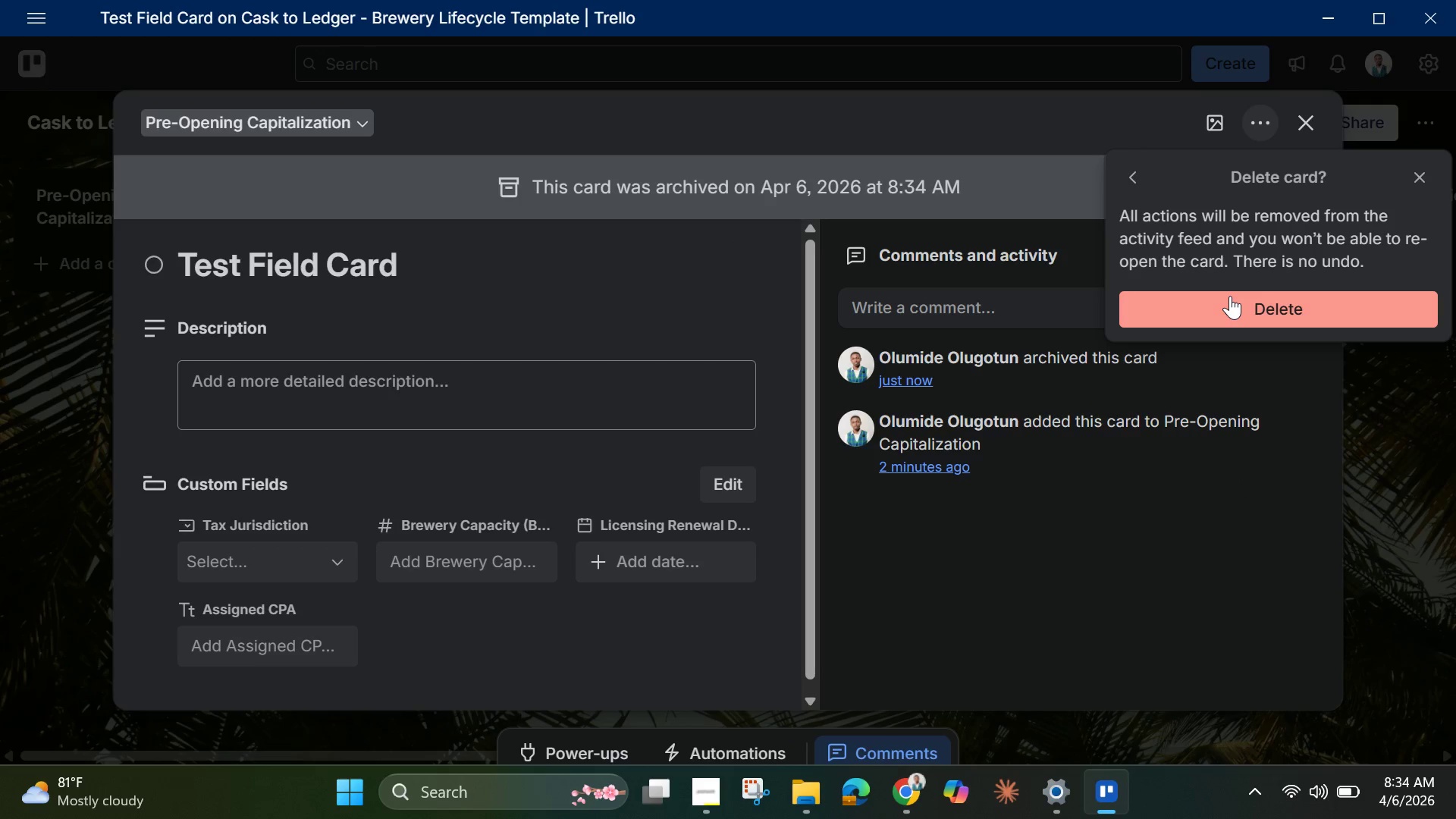 
left_click([1230, 296])
 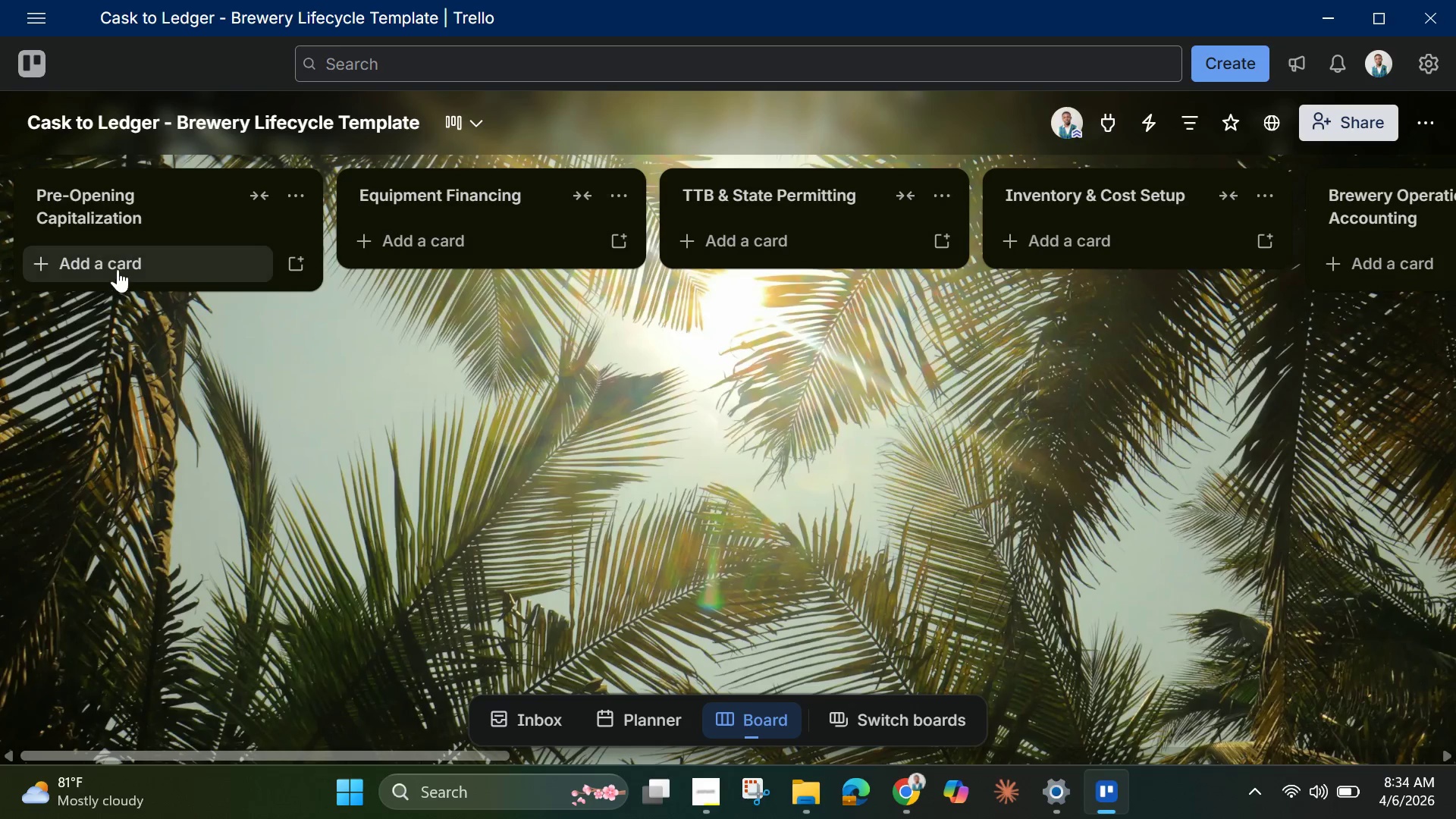 
left_click([118, 269])
 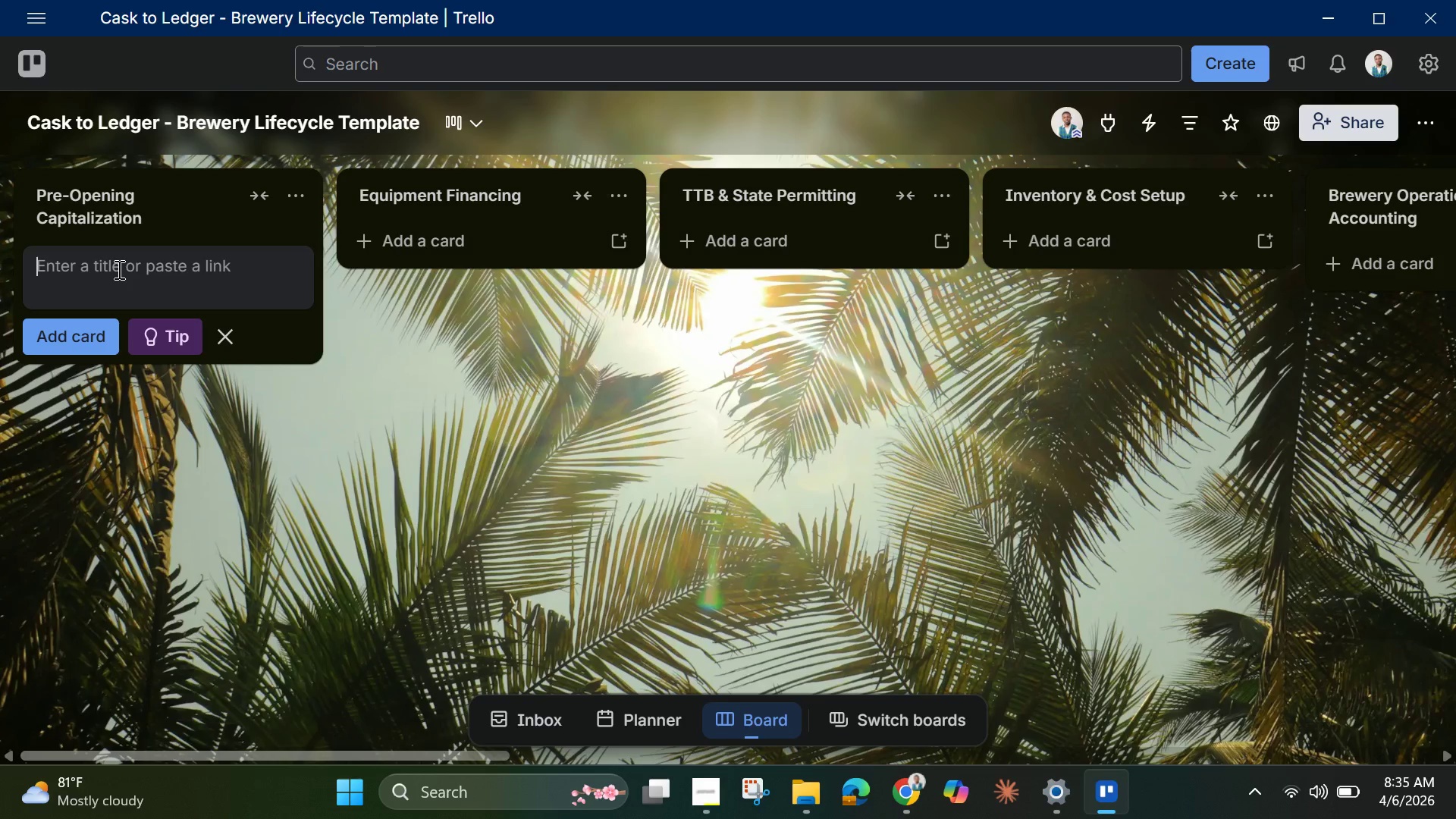 
wait(24.09)
 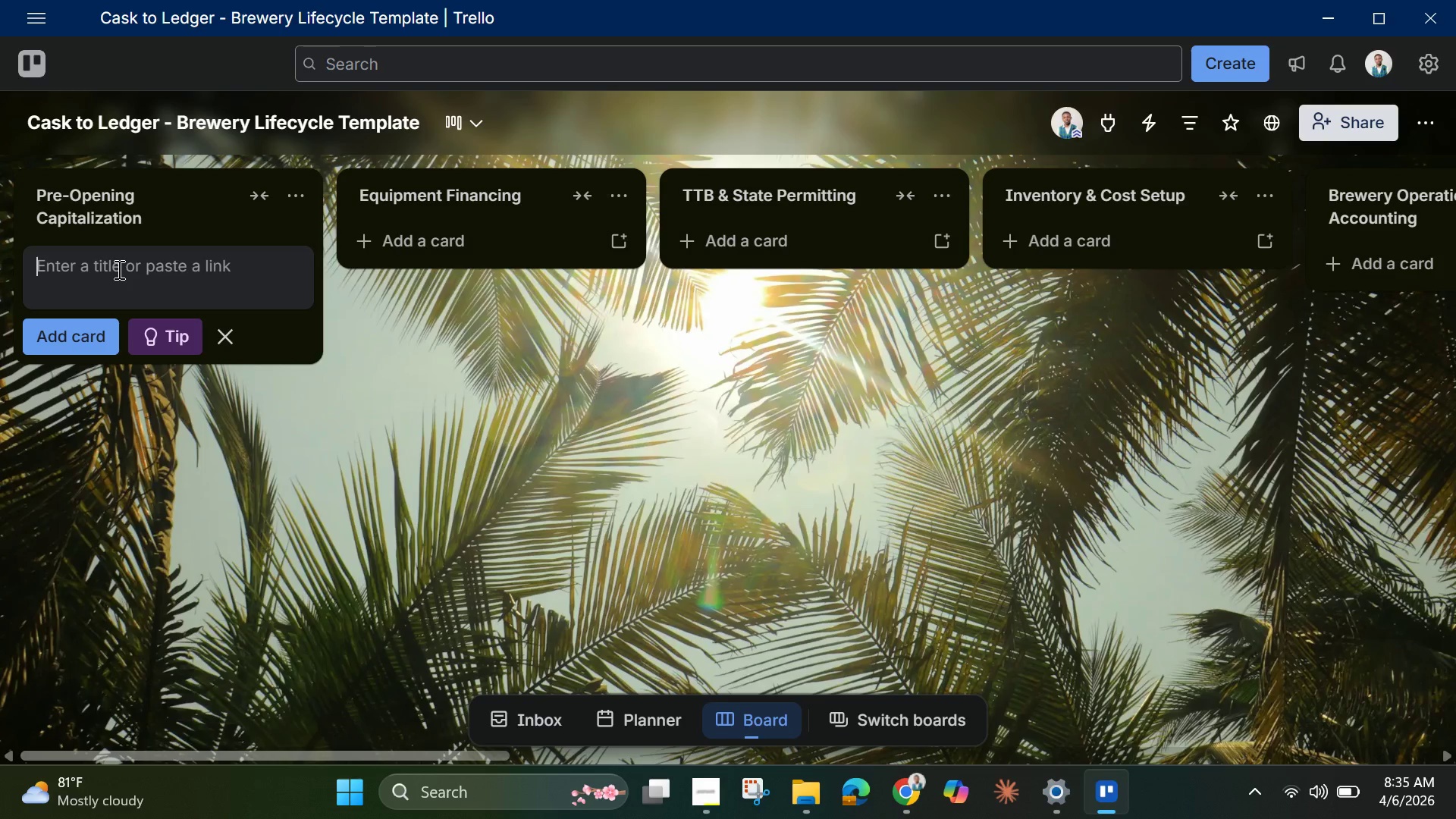 
left_click_drag(start_coordinate=[491, 756], to_coordinate=[1012, 792])
 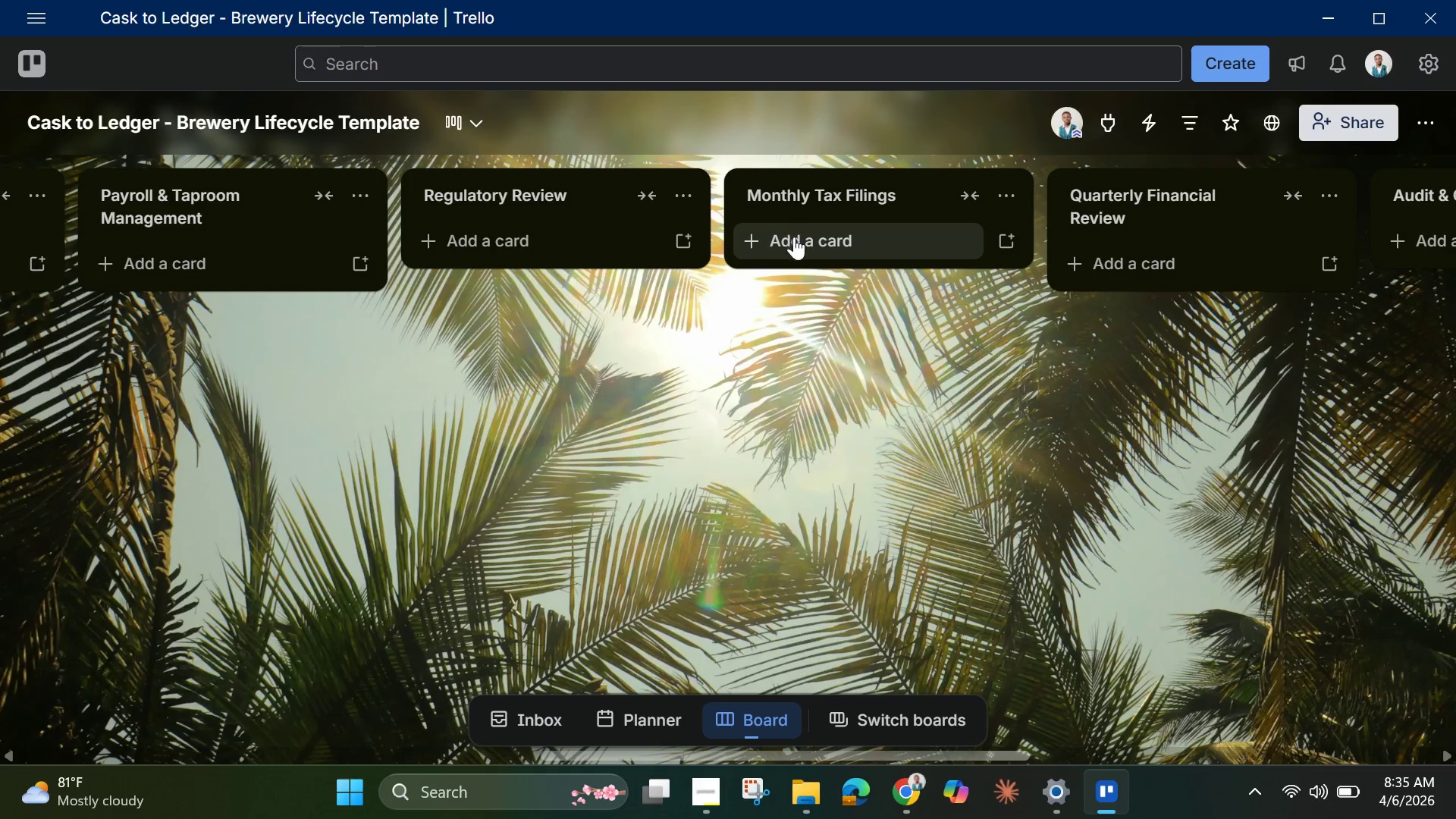 
left_click([795, 238])
 